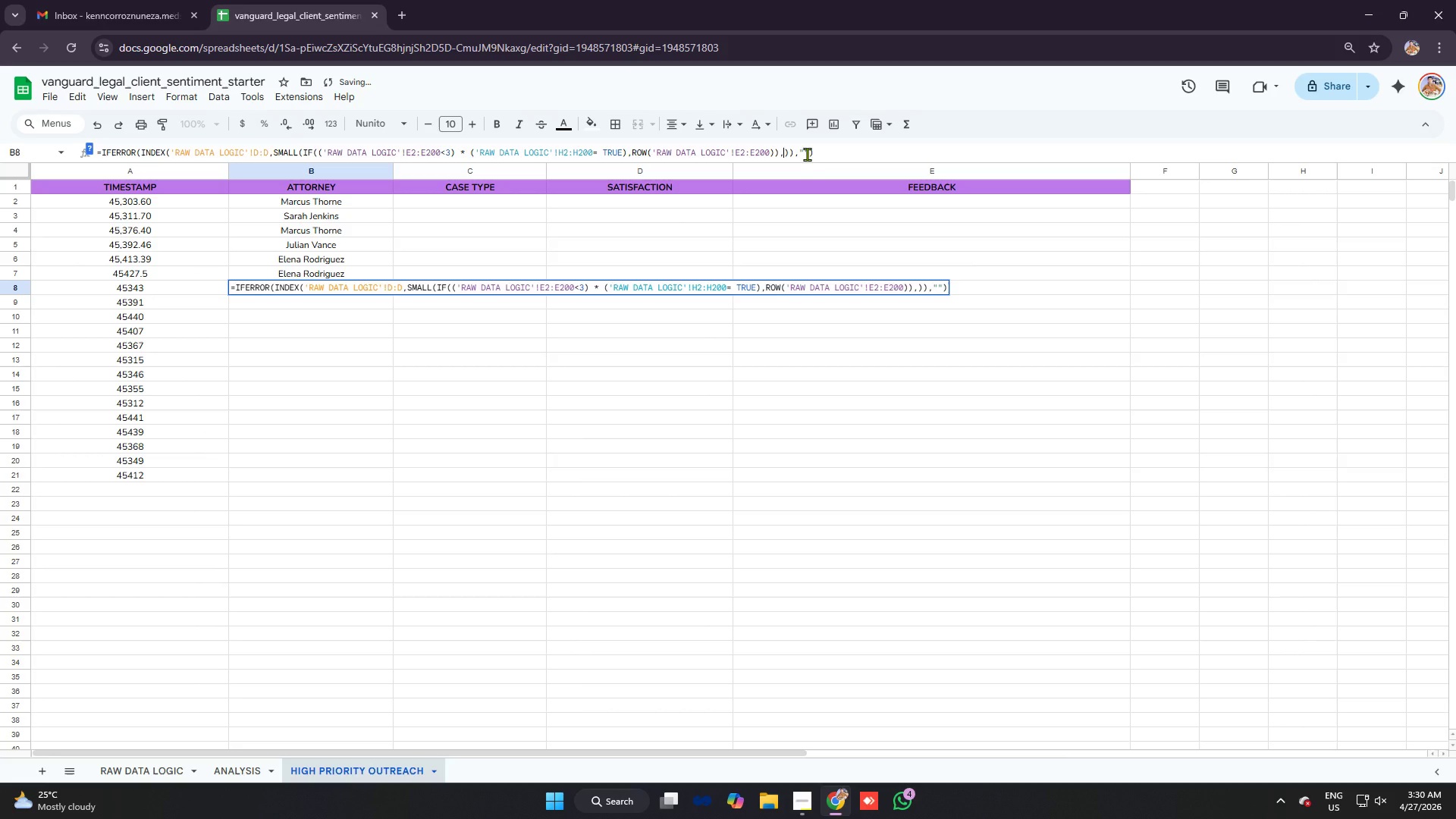 
key(6)
 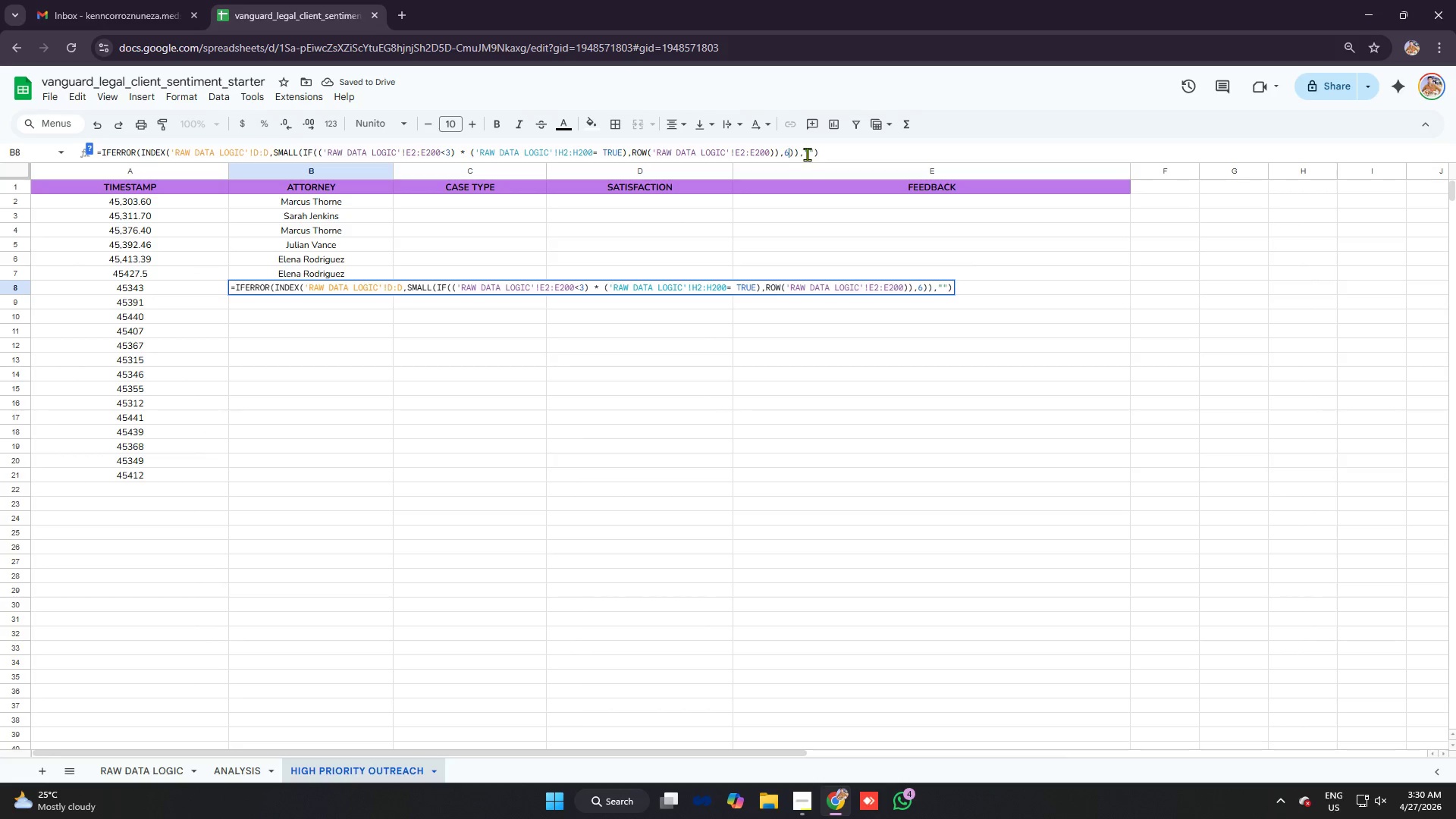 
key(Enter)
 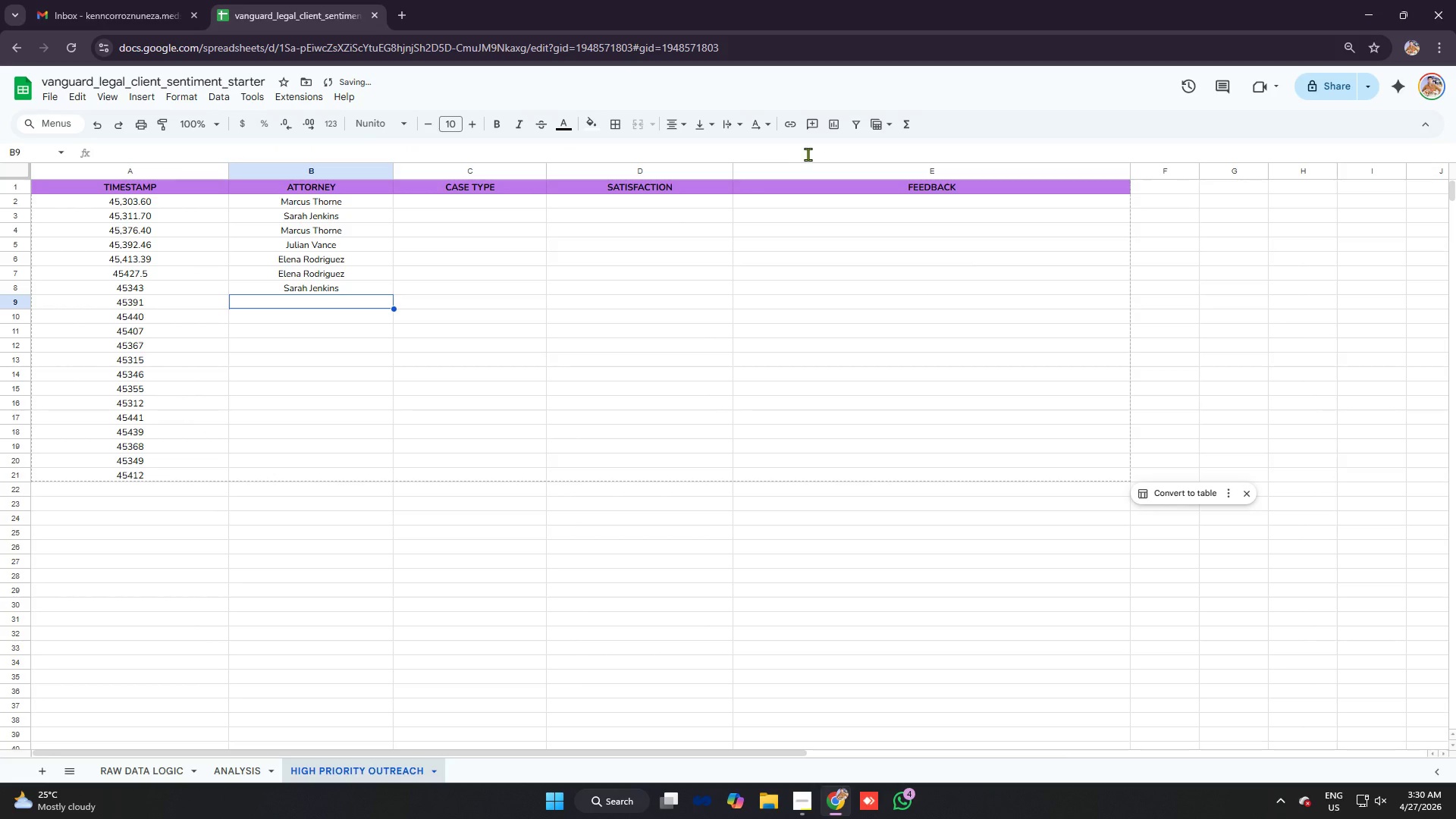 
key(Control+V)
 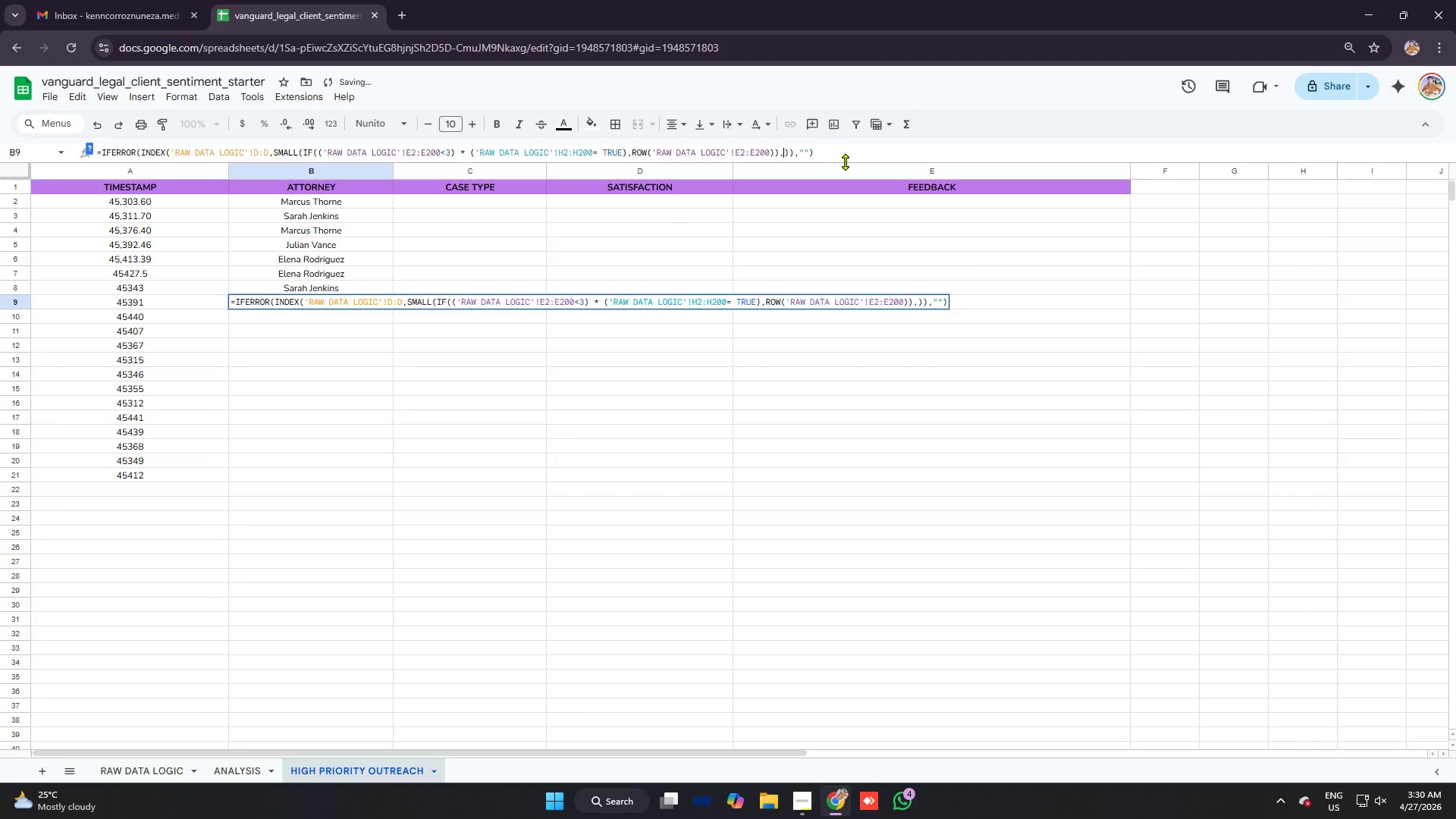 
key(7)
 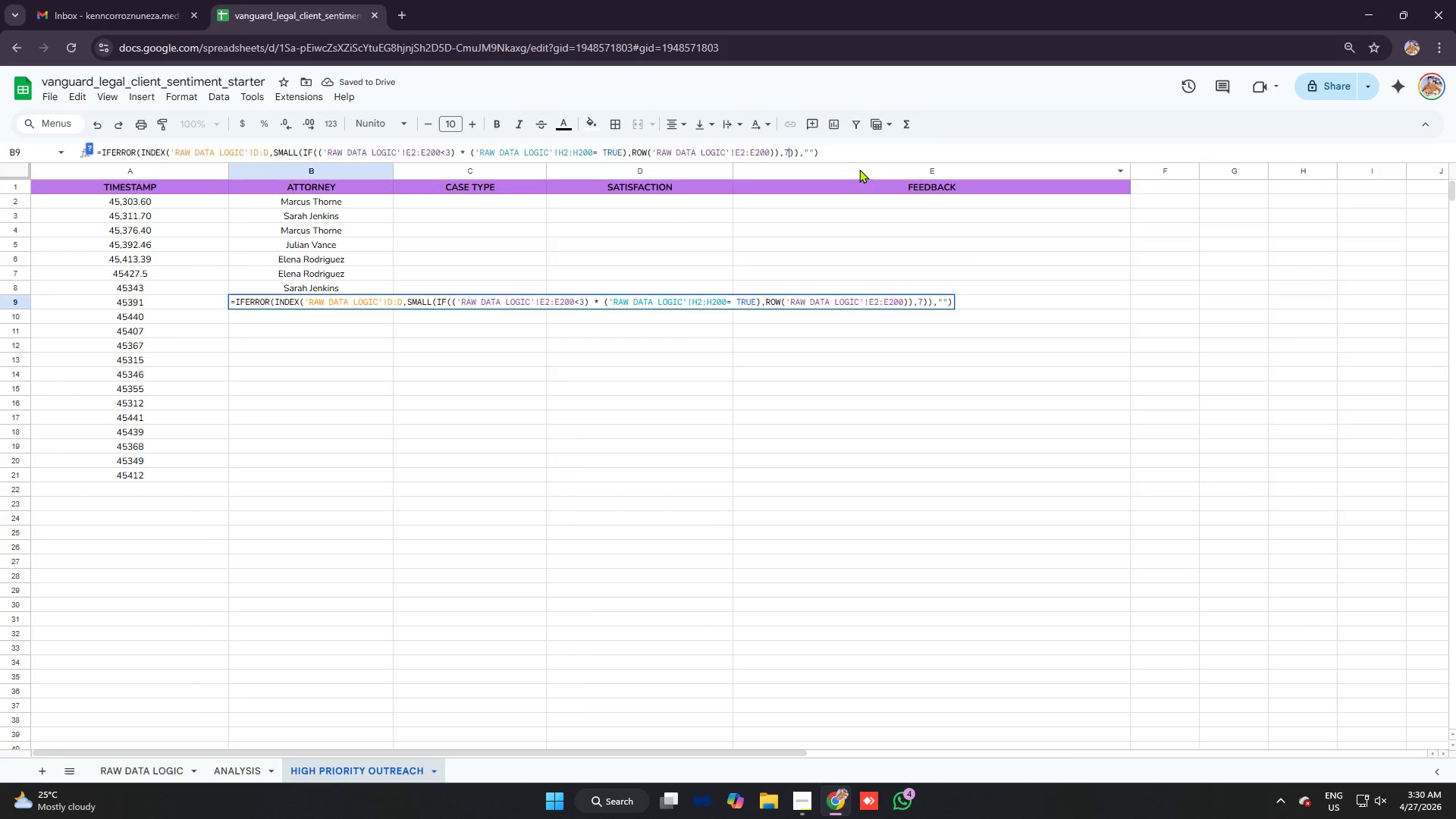 
key(Enter)
 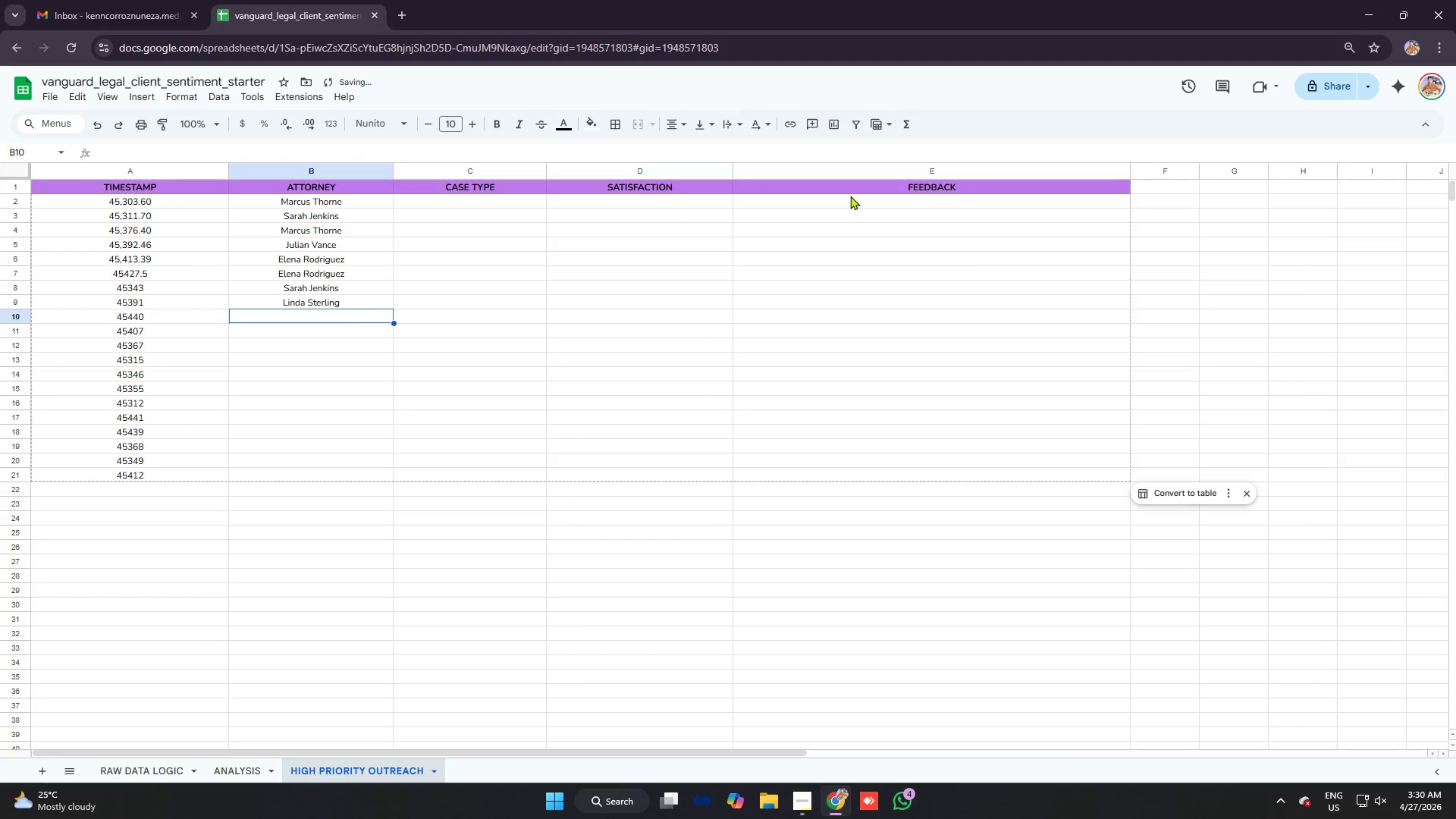 
key(Control+ControlLeft)
 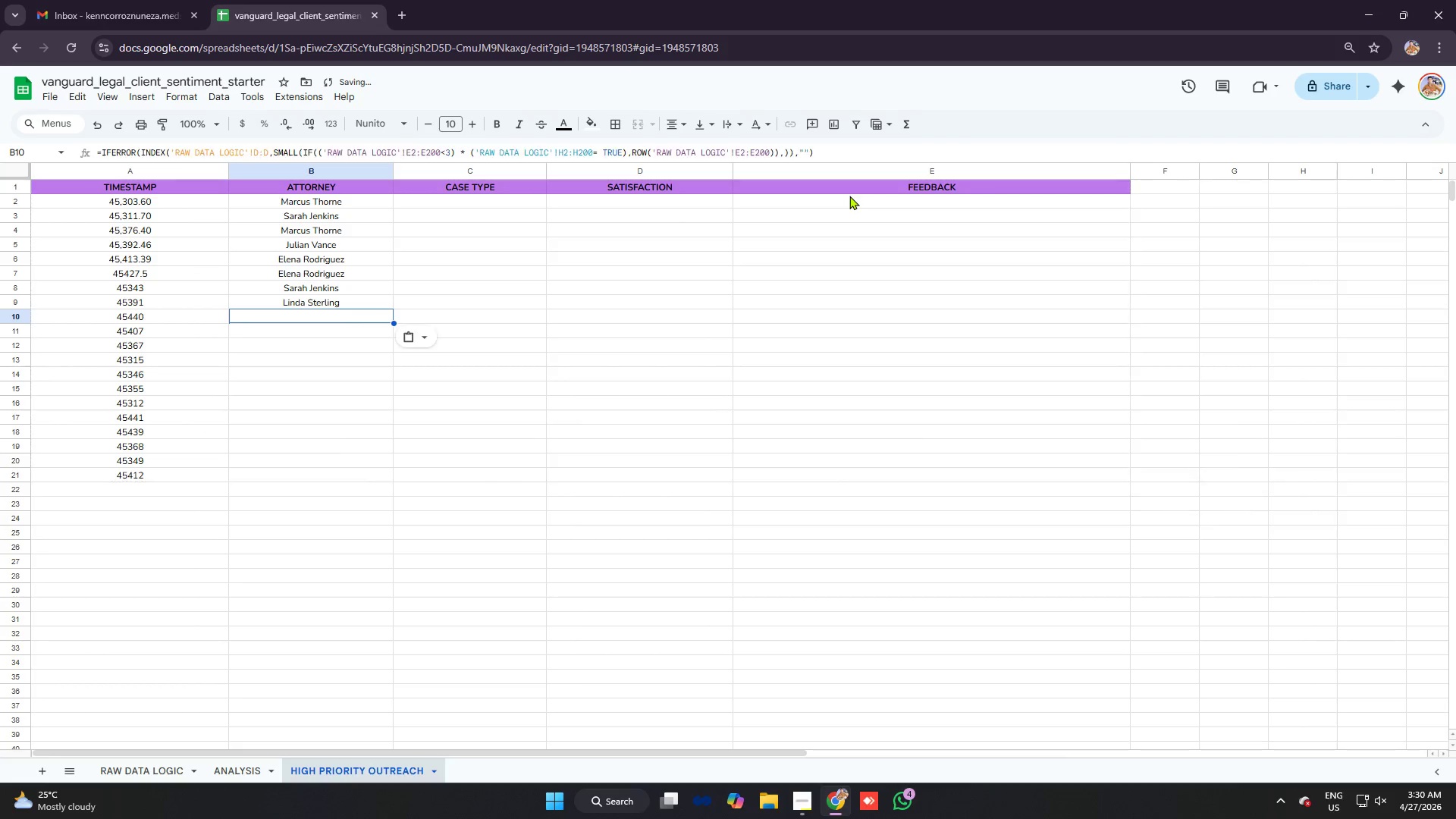 
key(Control+V)
 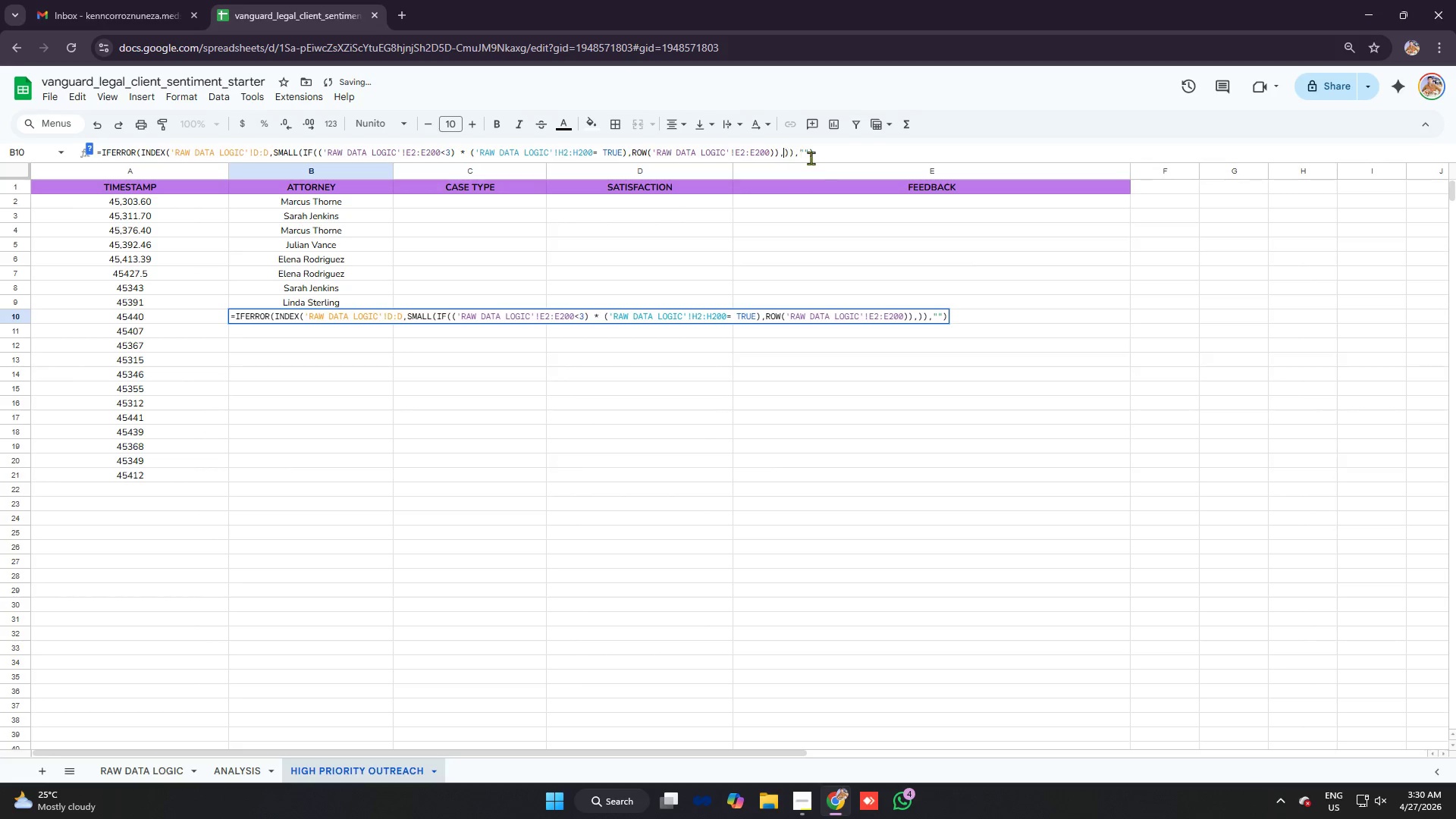 
key(8)
 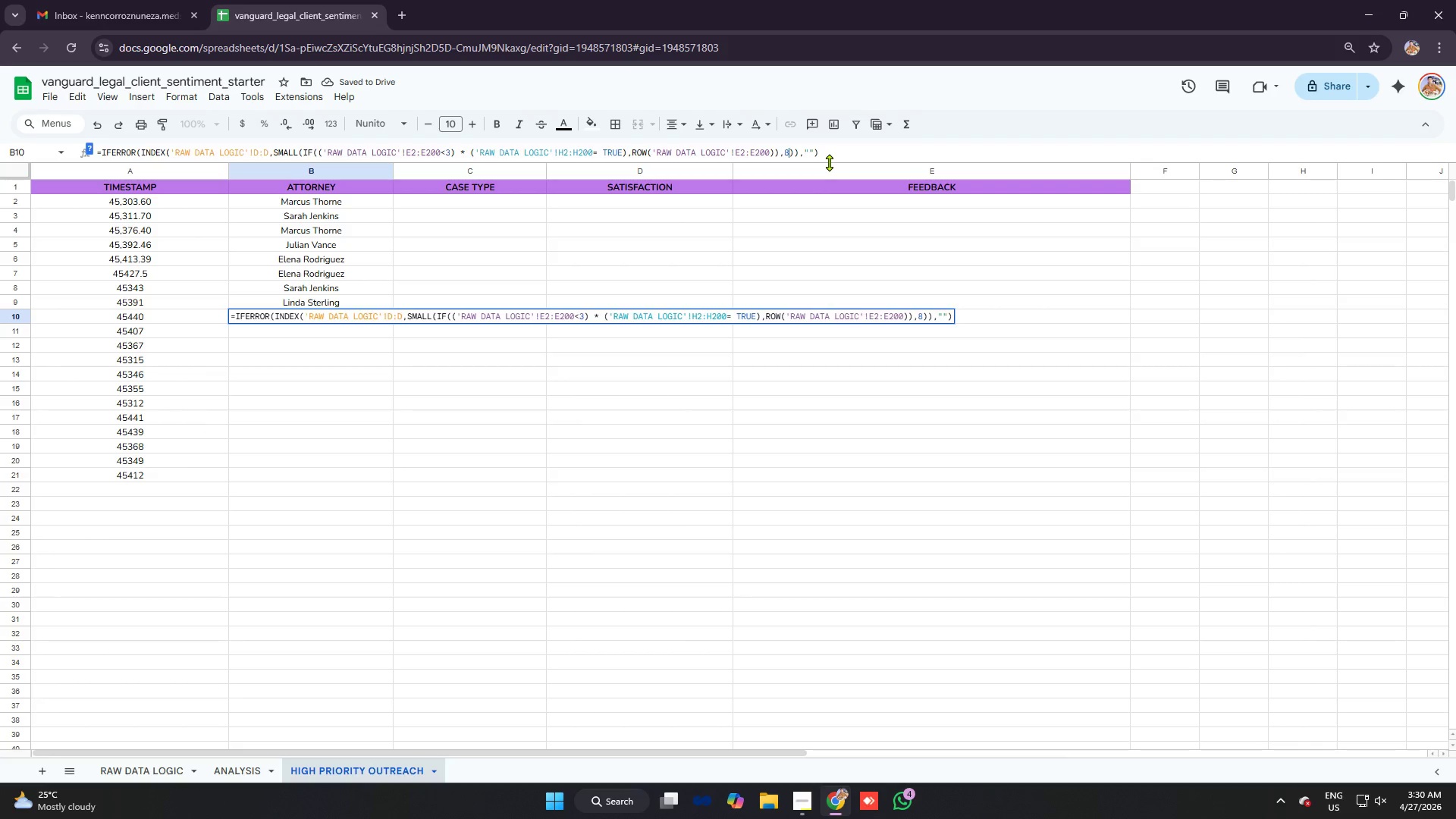 
key(Enter)
 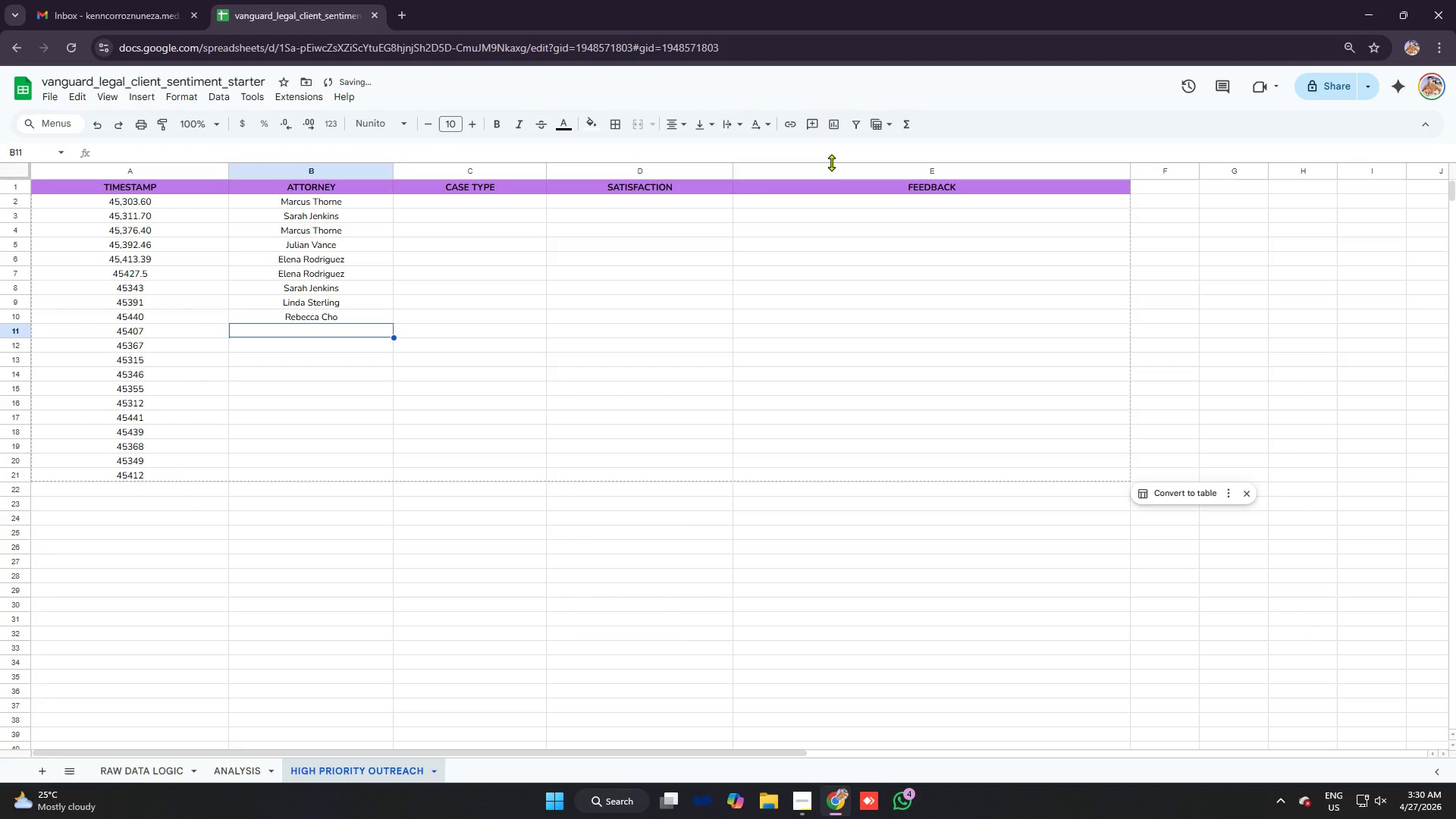 
key(Control+ControlLeft)
 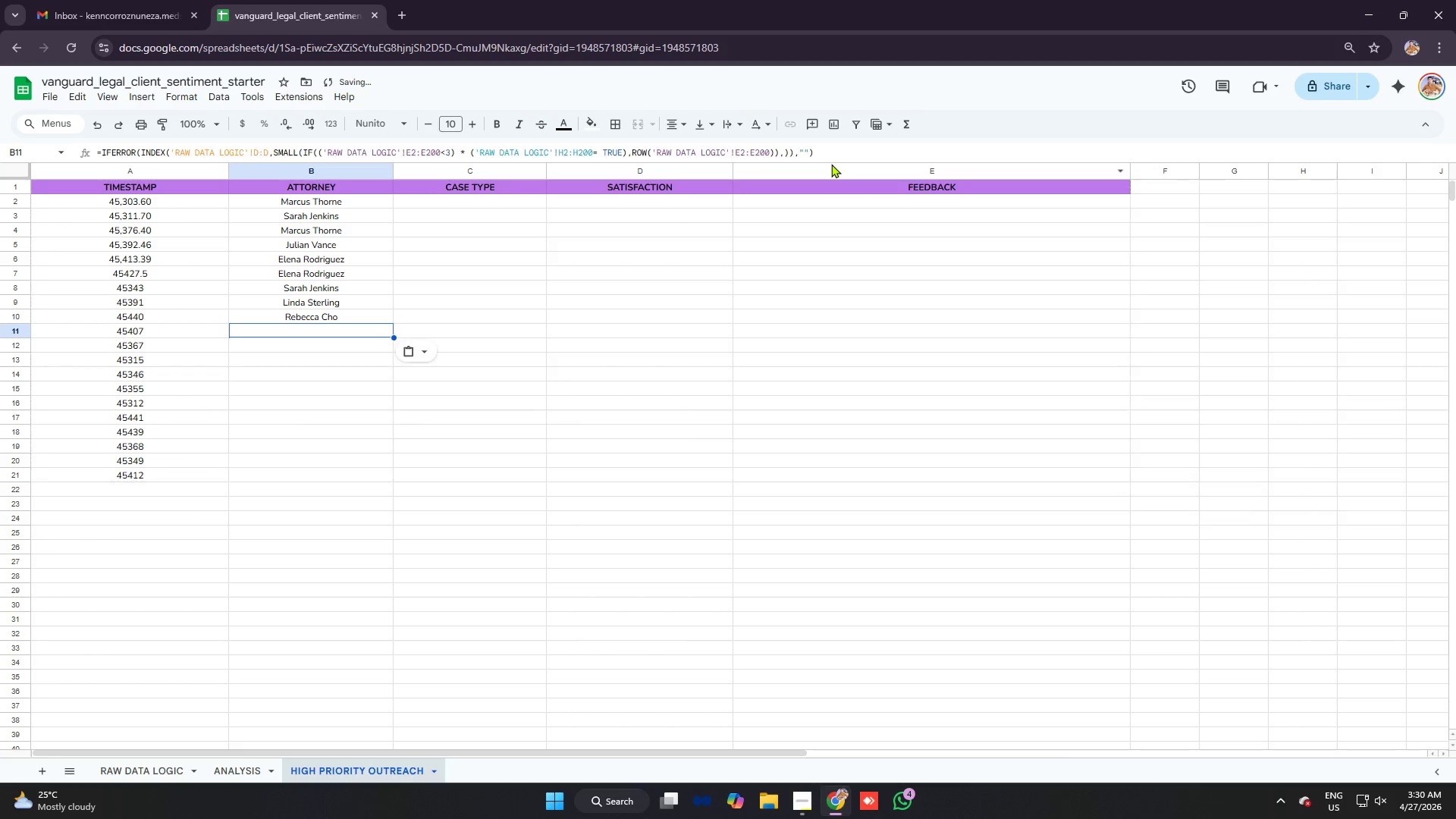 
key(Control+V)
 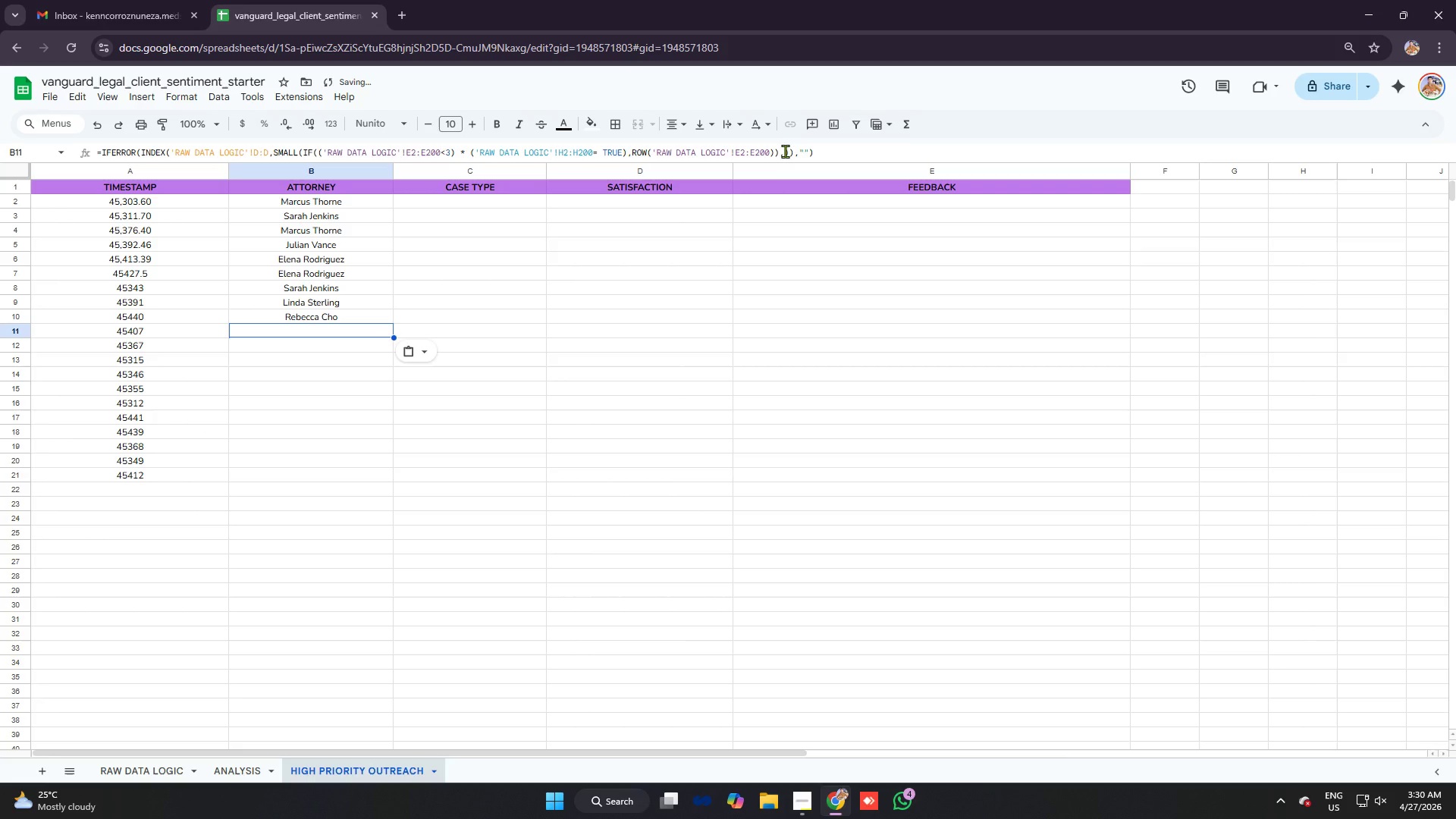 
left_click([785, 151])
 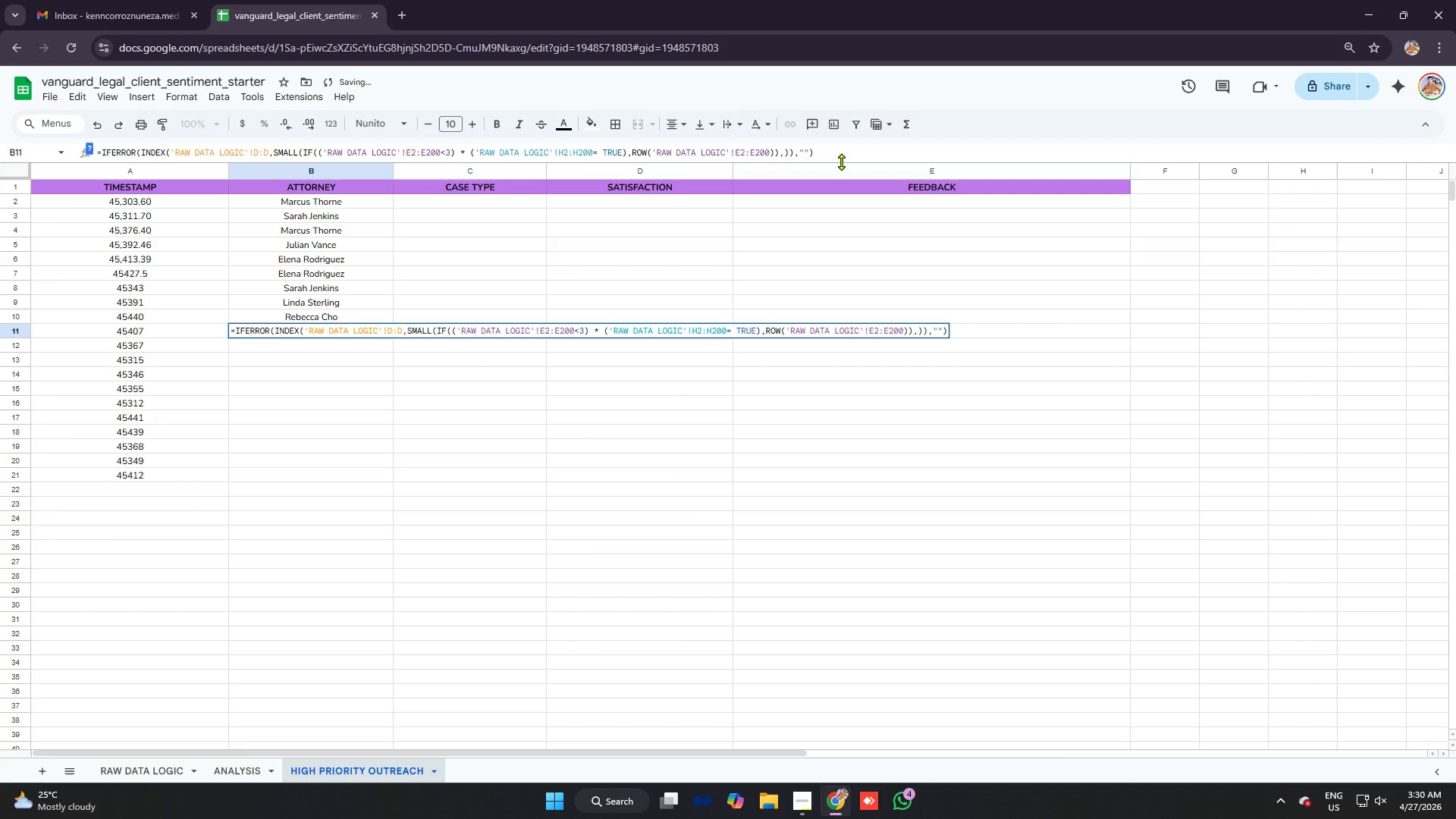 
key(9)
 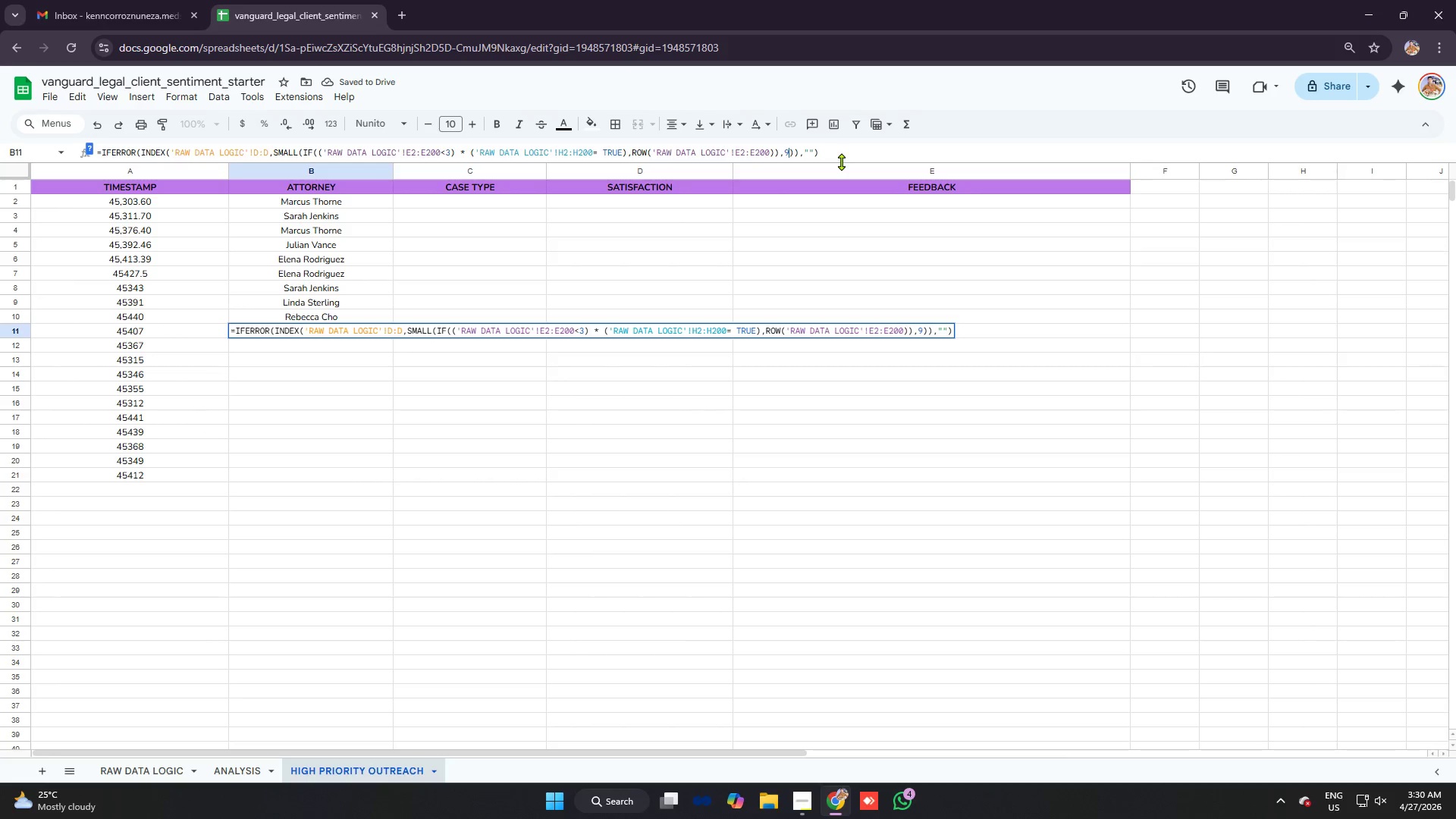 
key(Enter)
 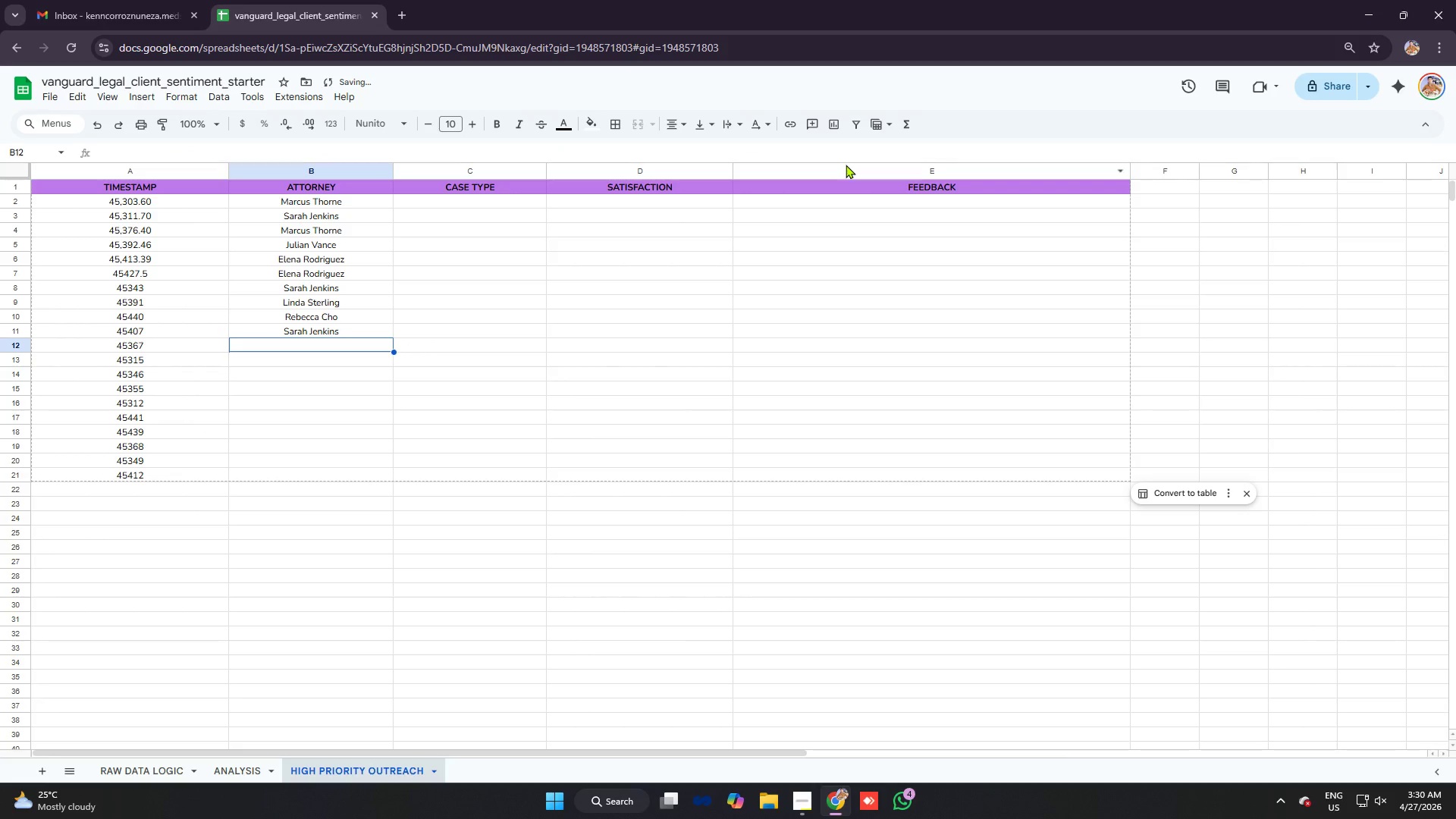 
key(Control+V)
 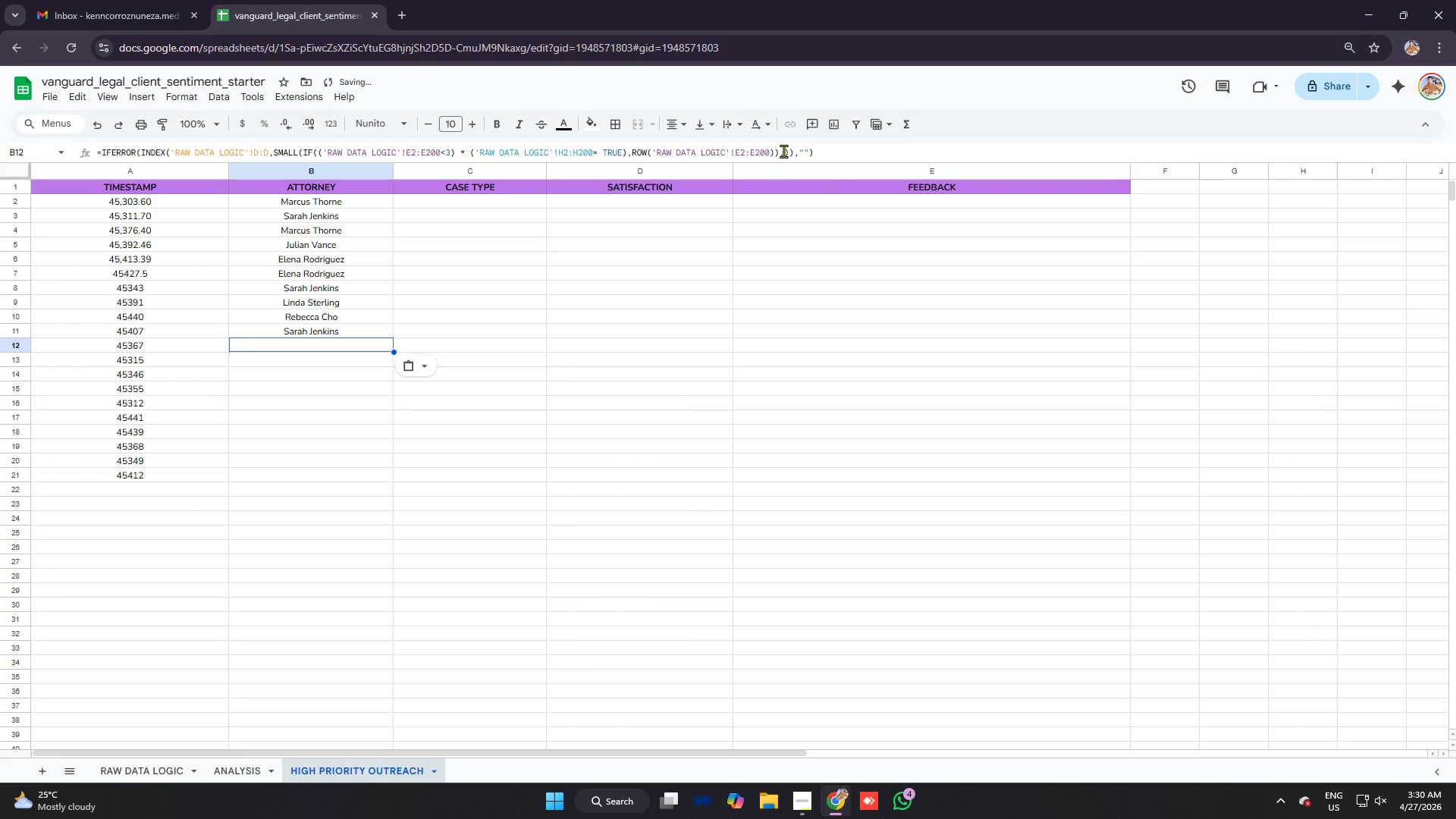 
left_click([783, 151])
 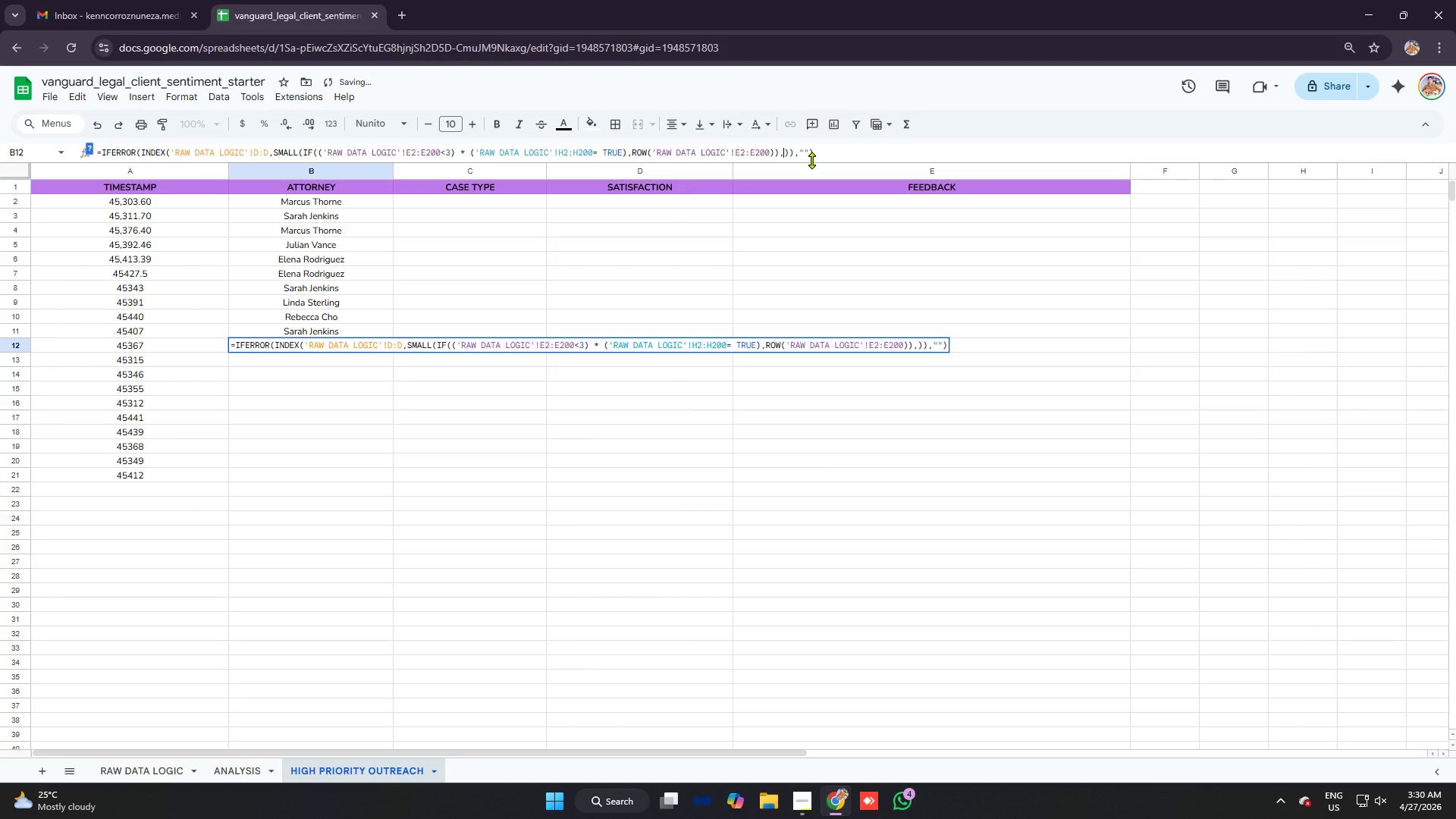 
type(10)
 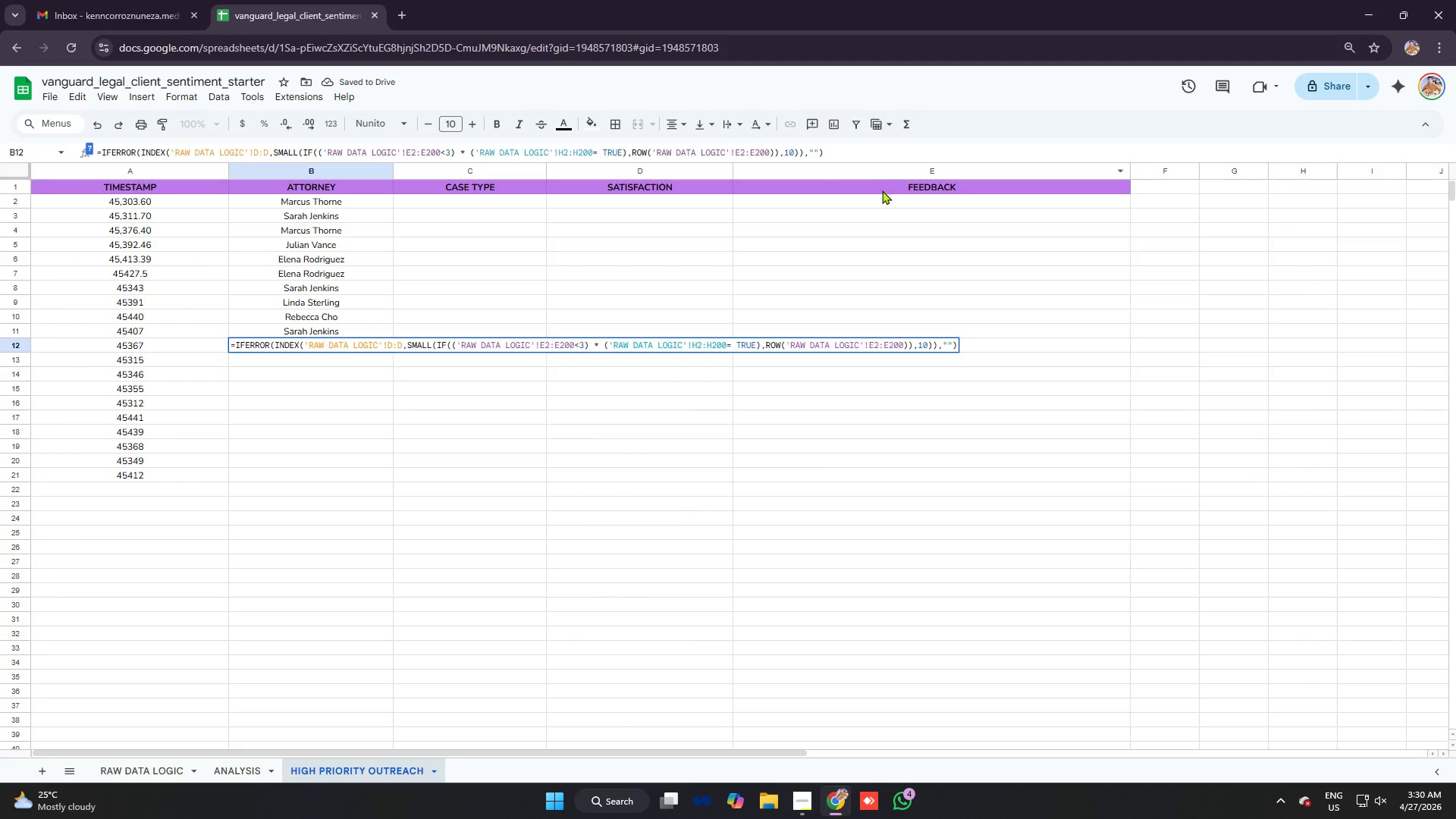 
key(Enter)
 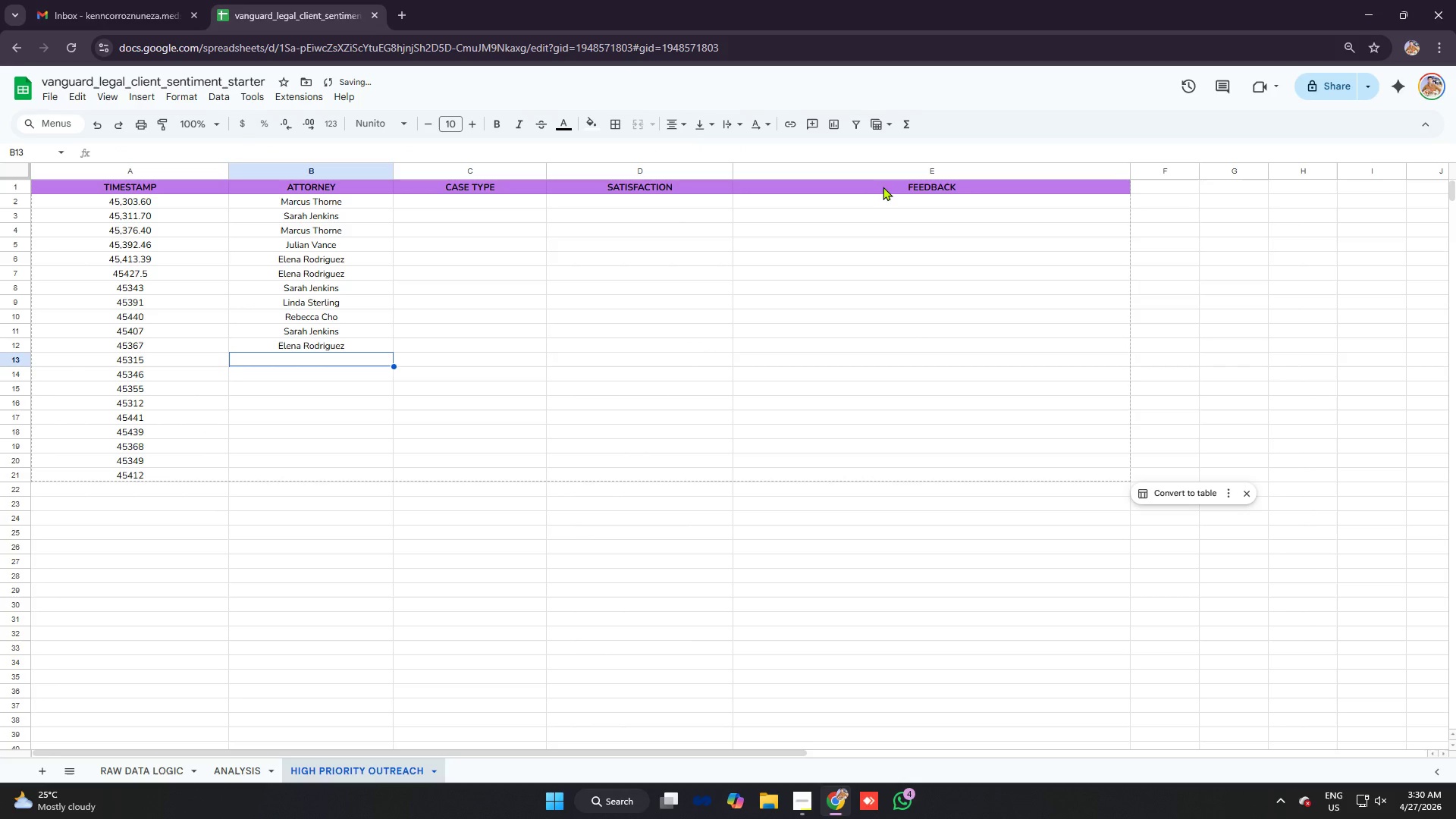 
key(Control+ControlLeft)
 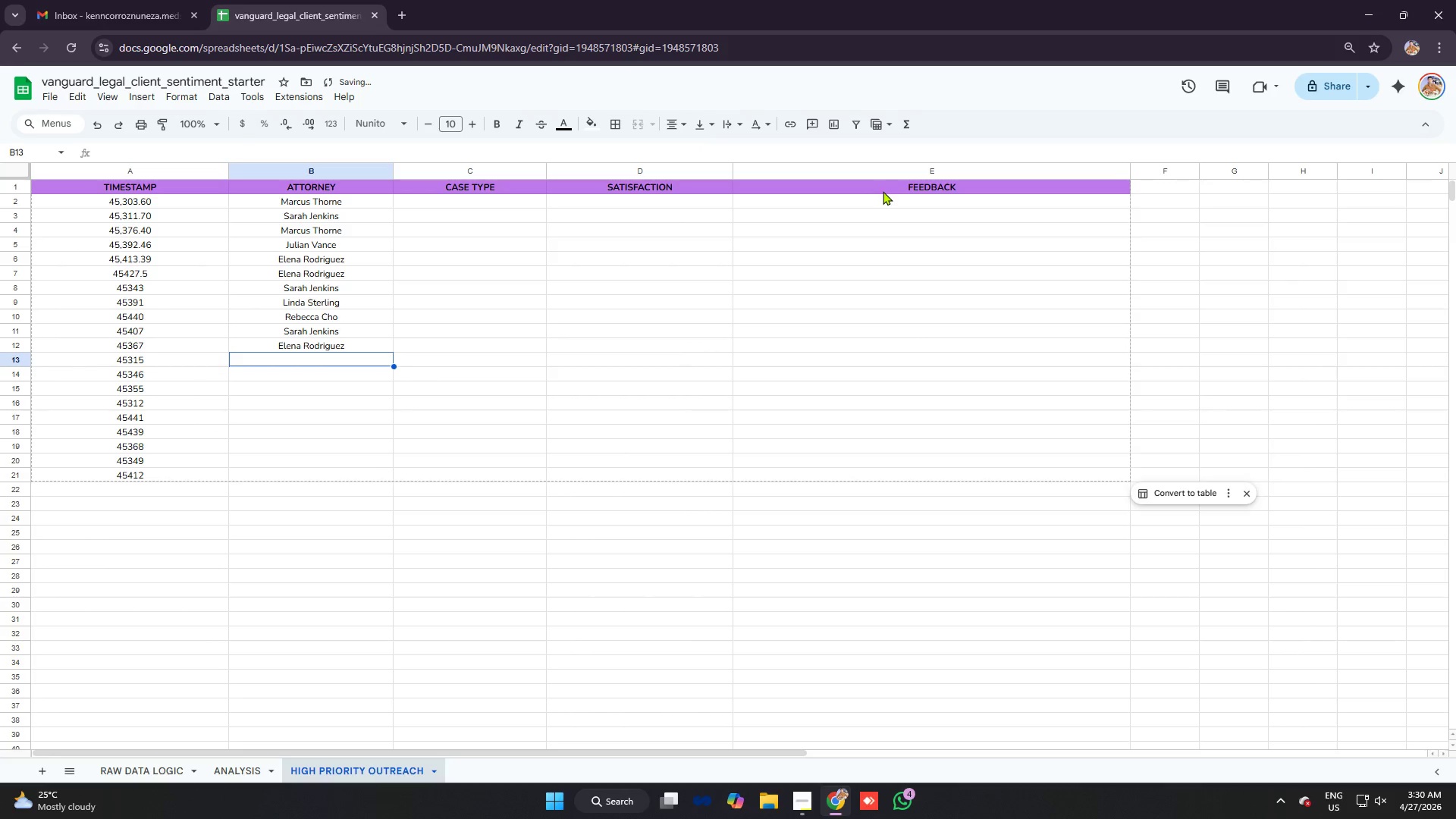 
key(Control+V)
 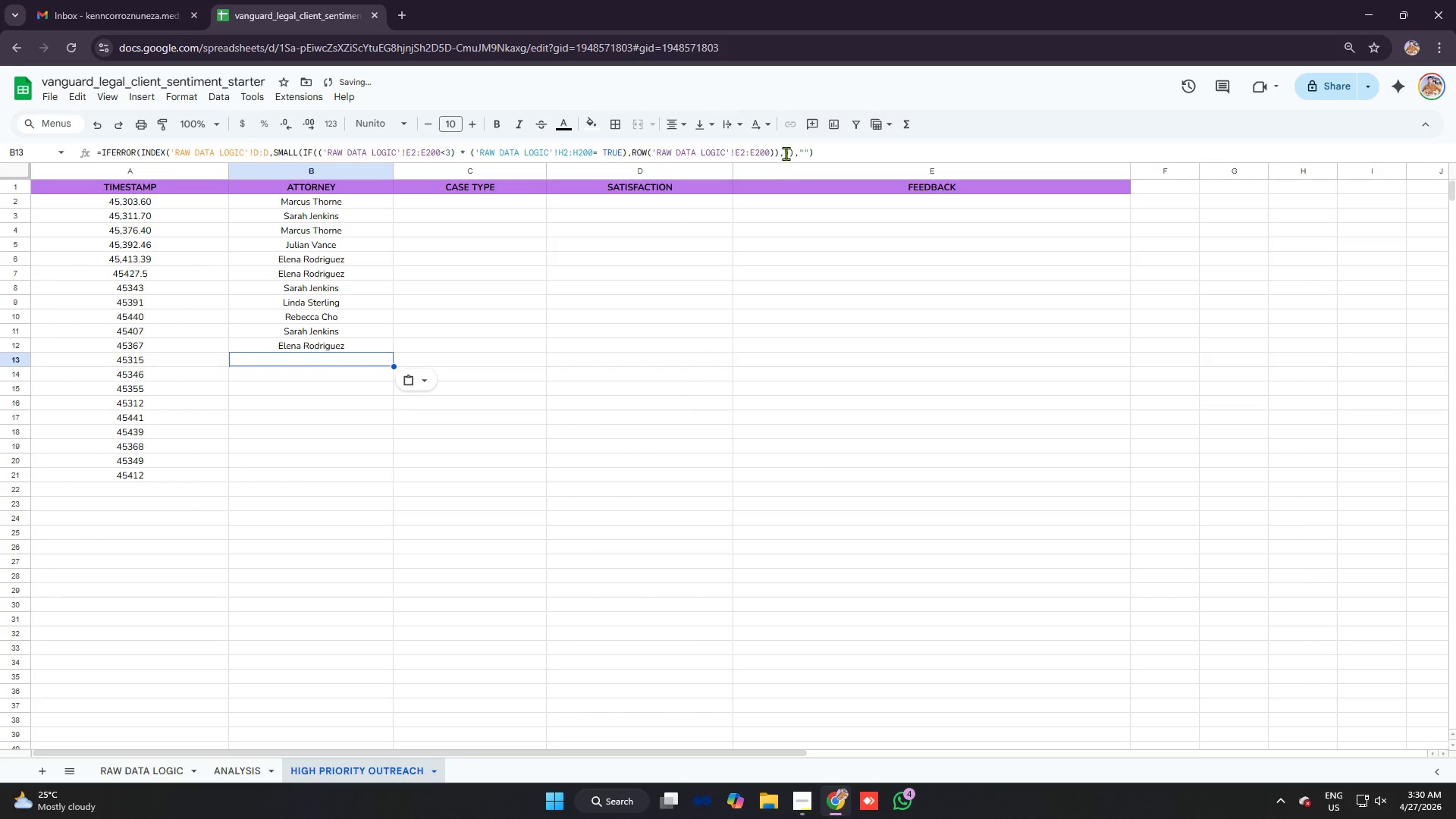 
left_click([785, 153])
 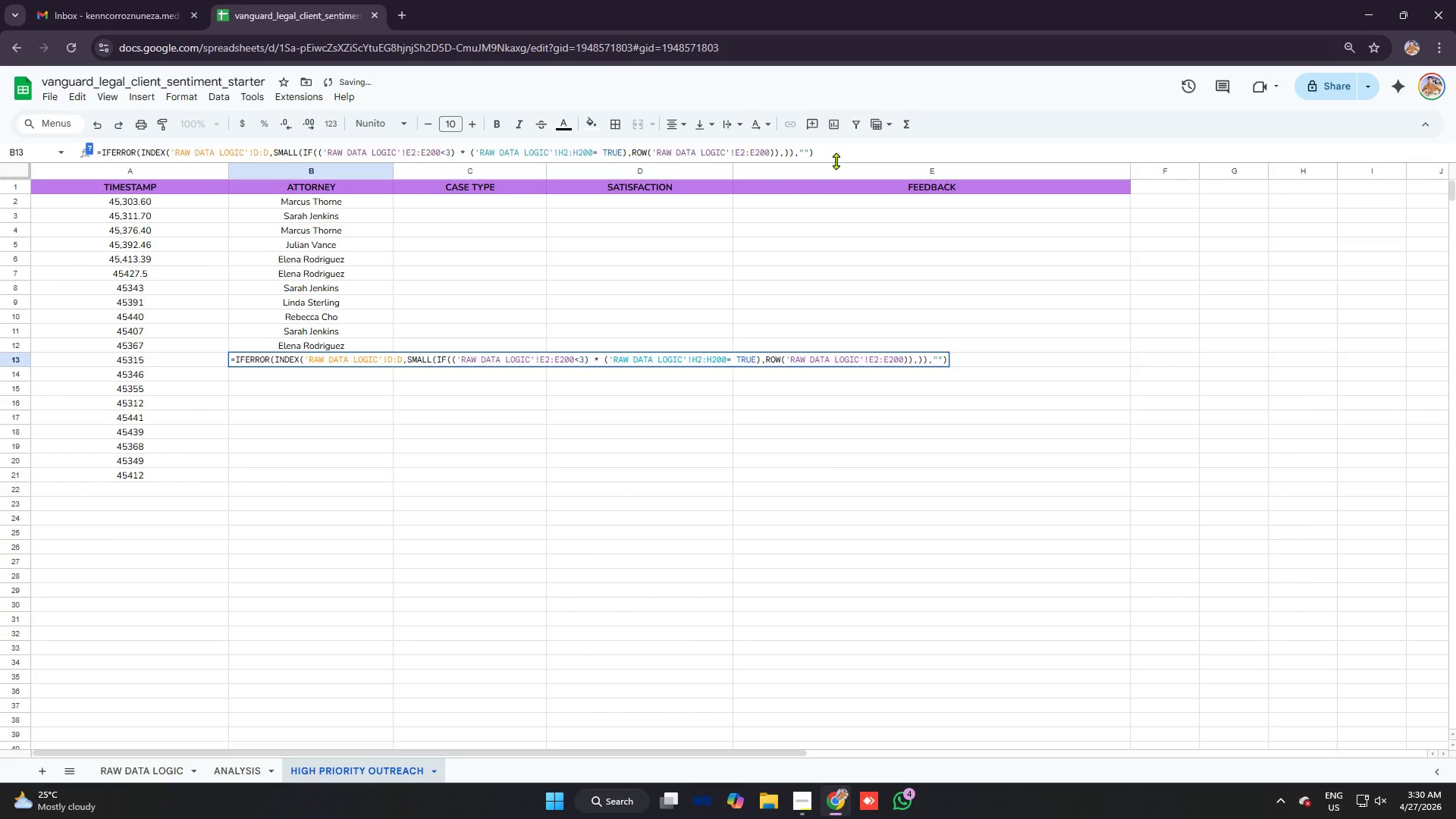 
type(11)
 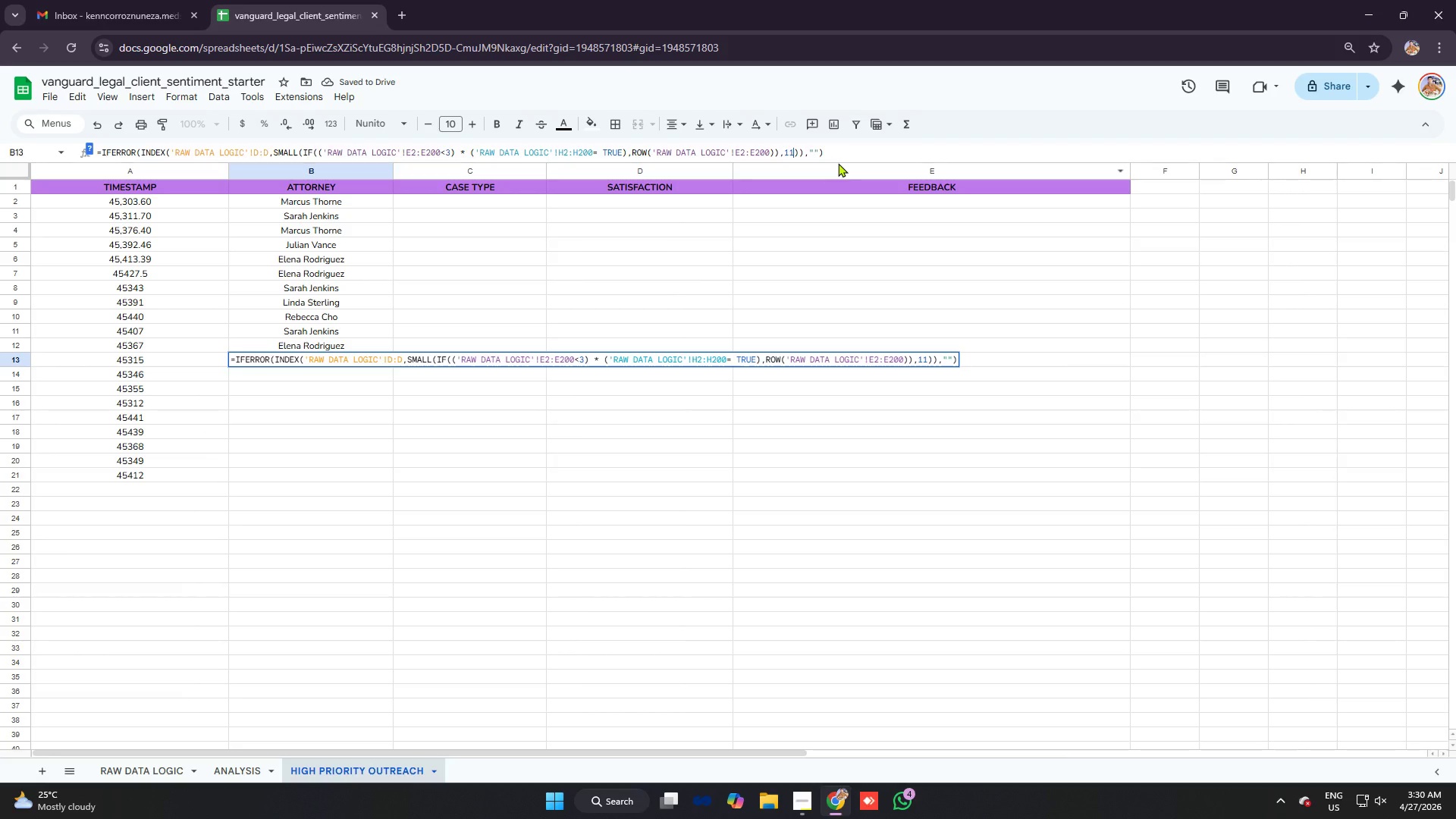 
key(Enter)
 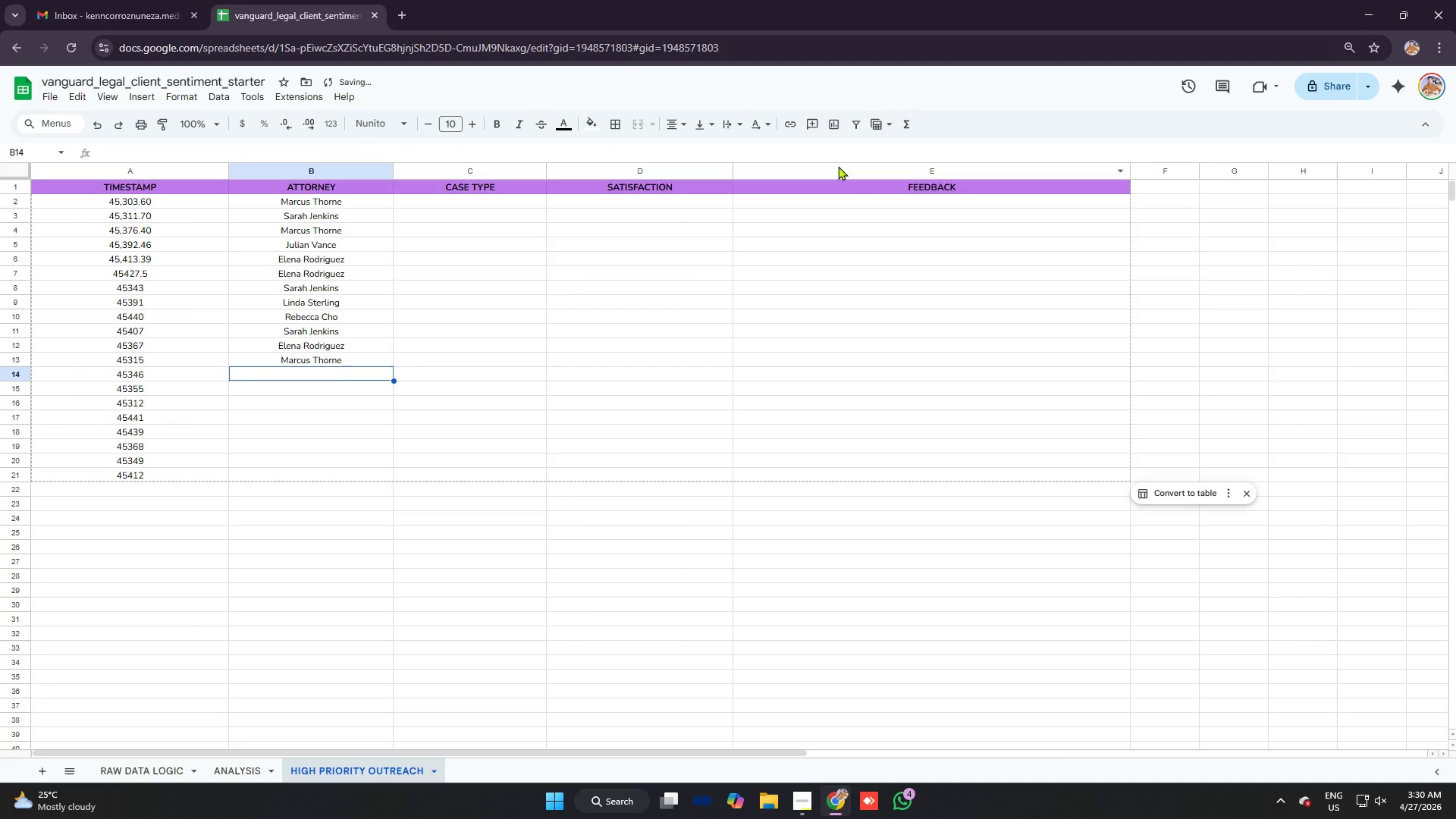 
key(Control+ControlLeft)
 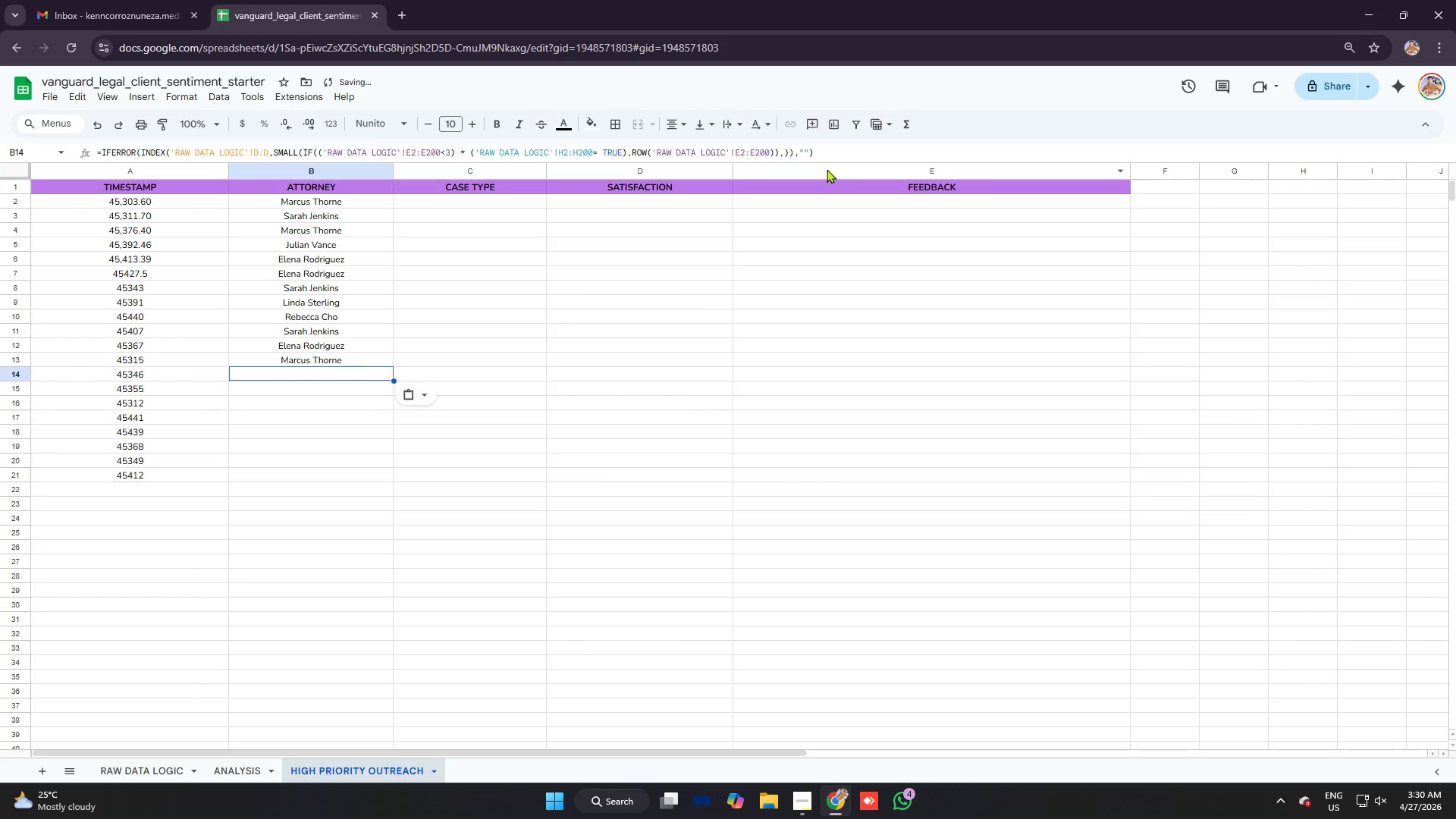 
key(Control+V)
 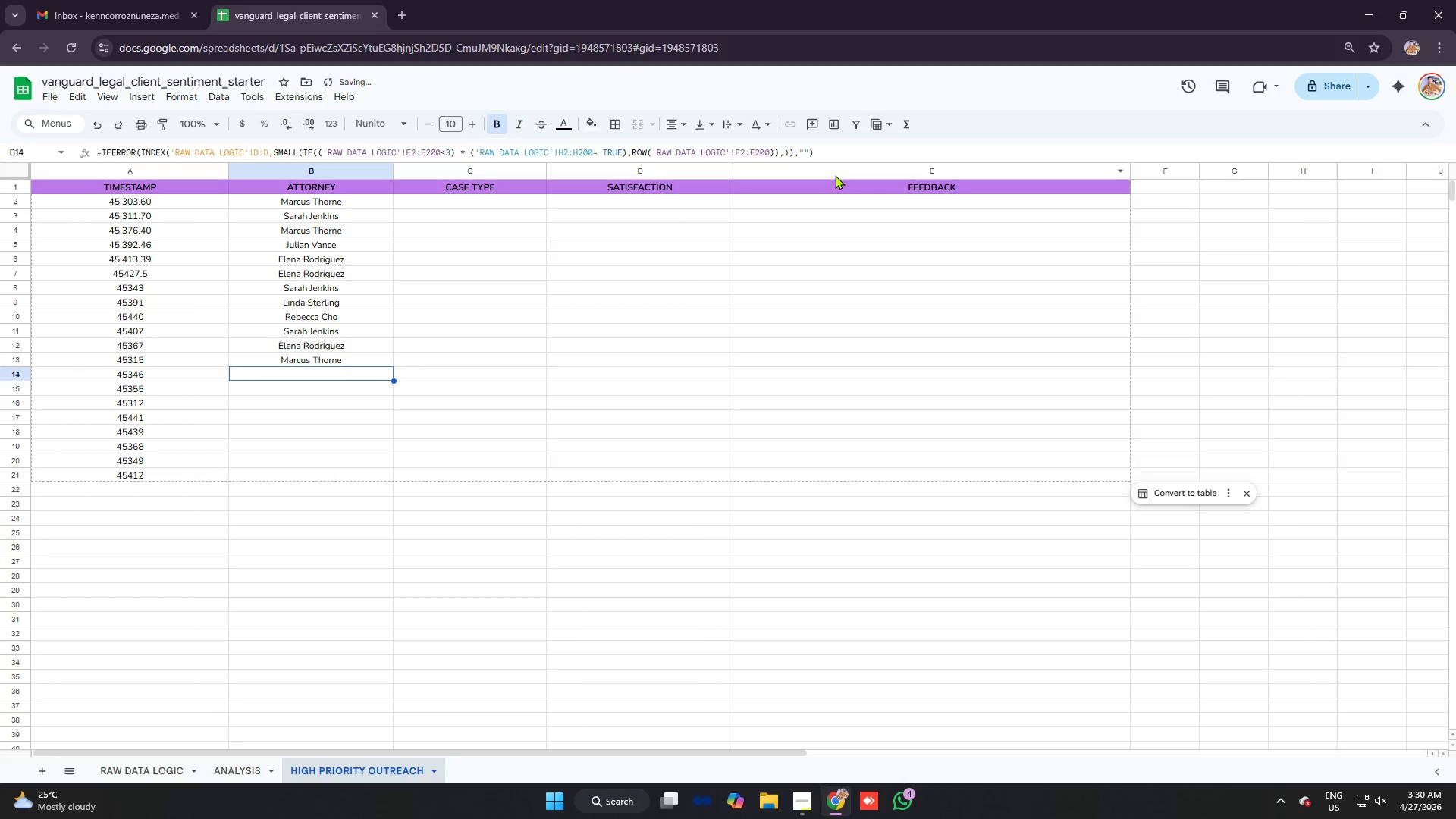 
key(Control+B)
 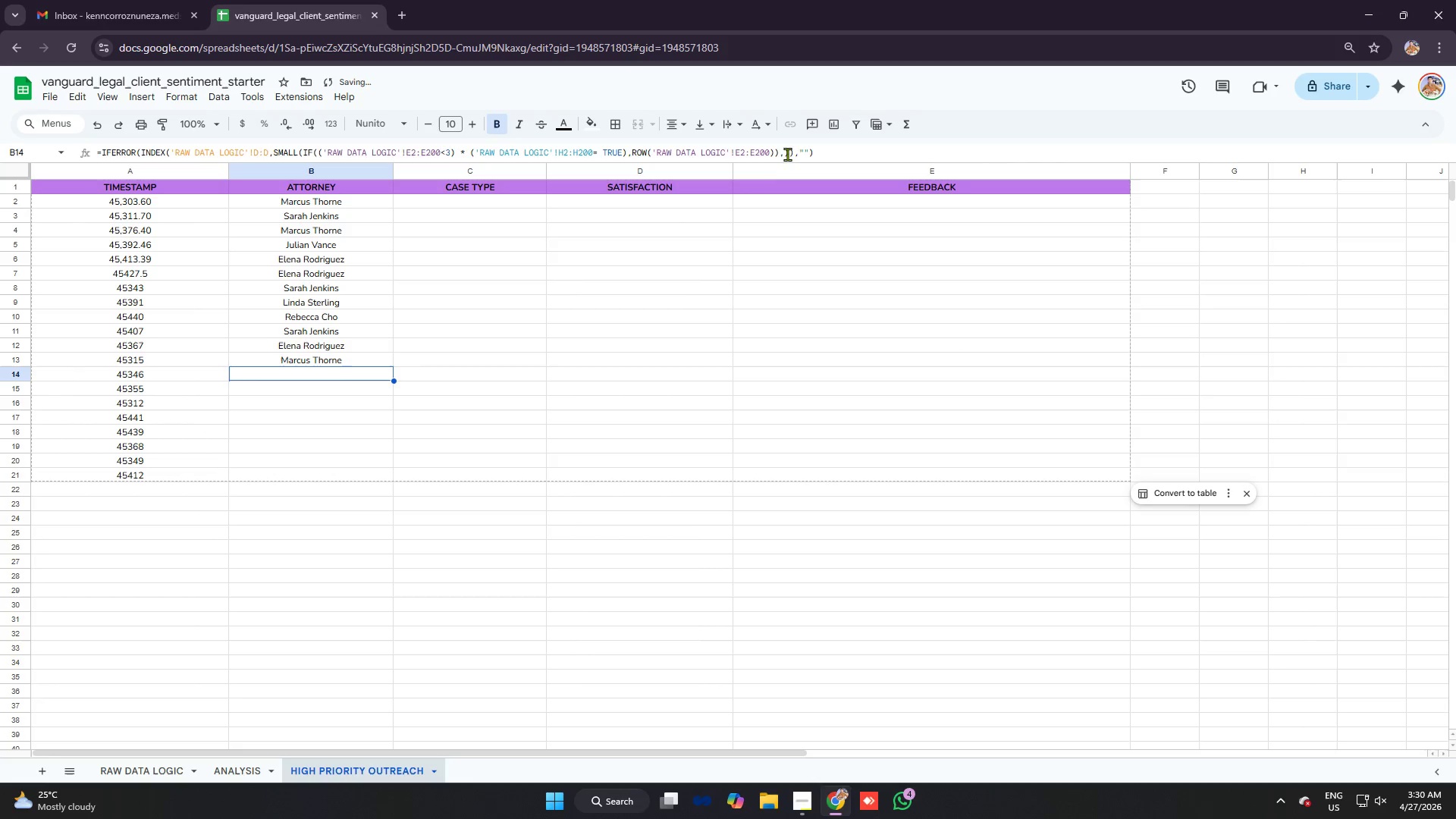 
left_click([786, 152])
 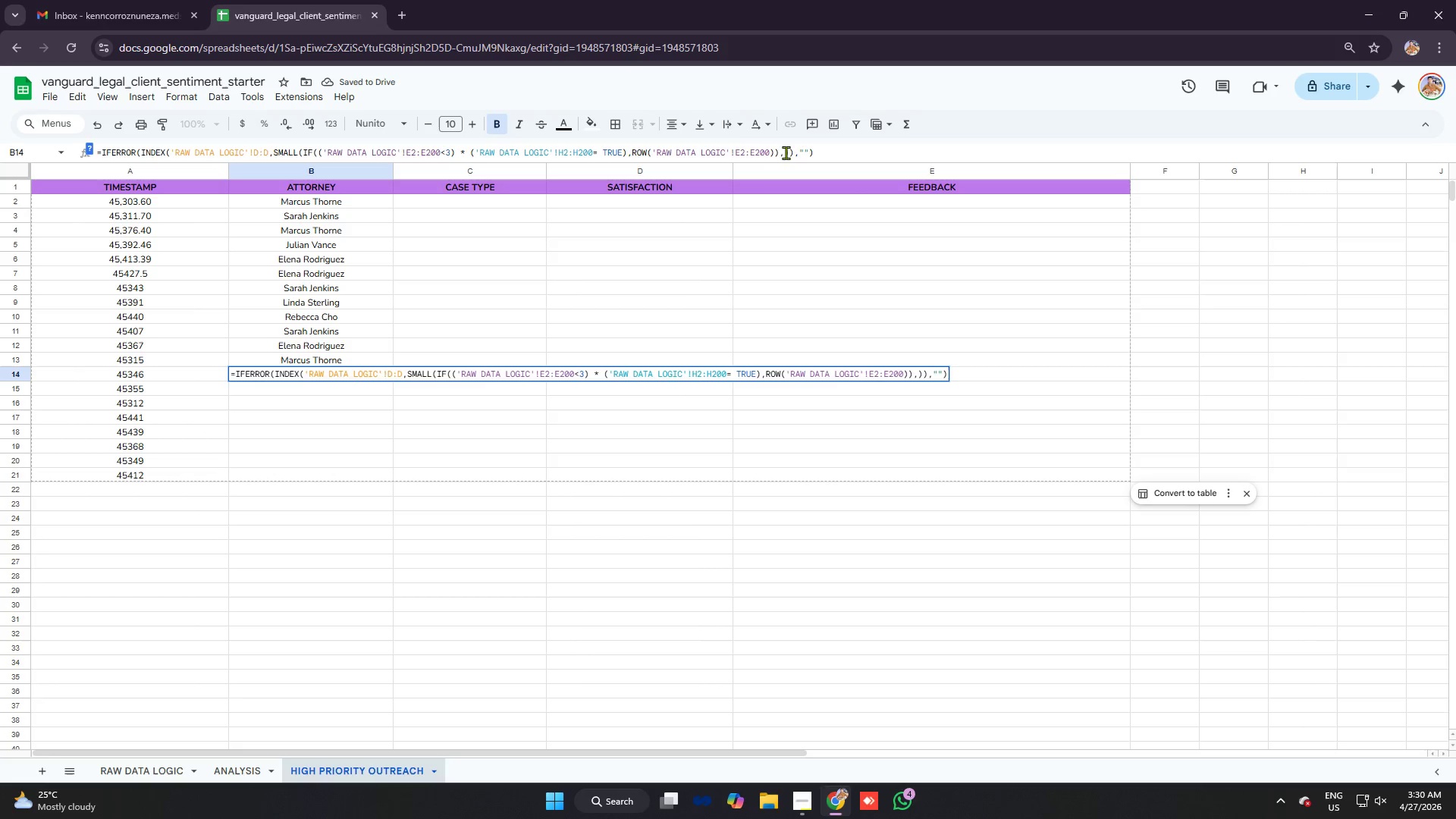 
type(12)
 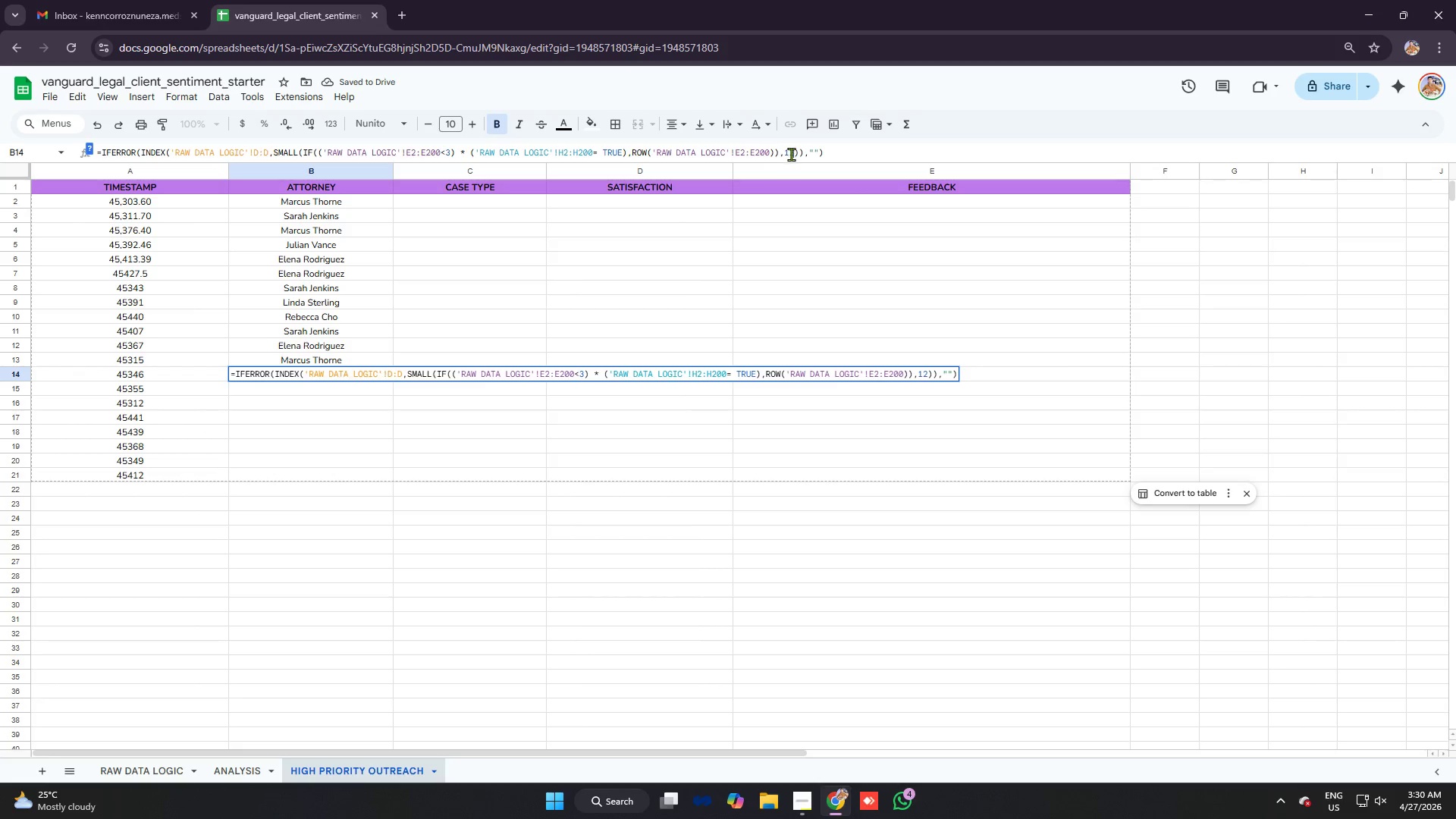 
key(Enter)
 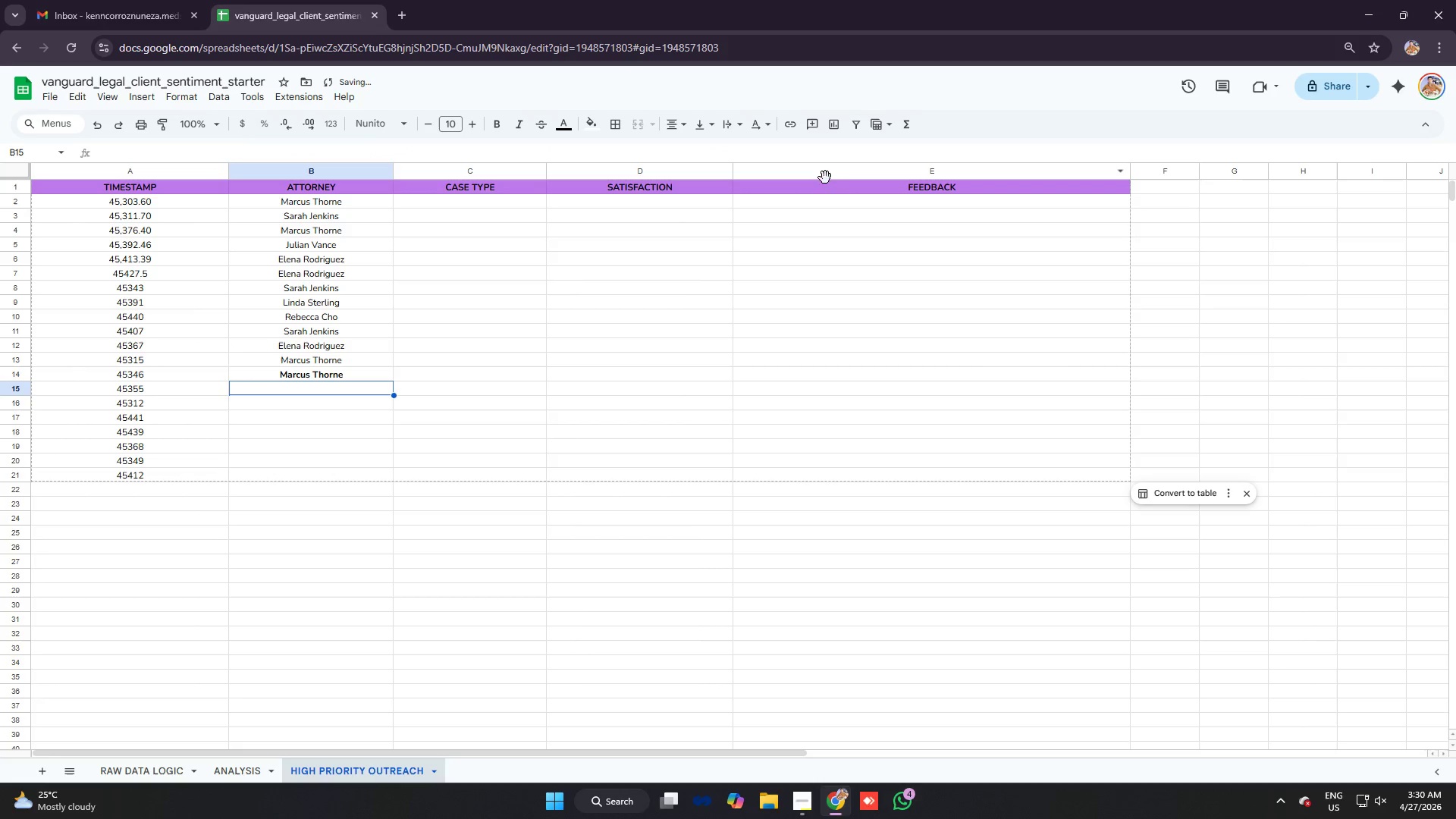 
key(Control+ControlLeft)
 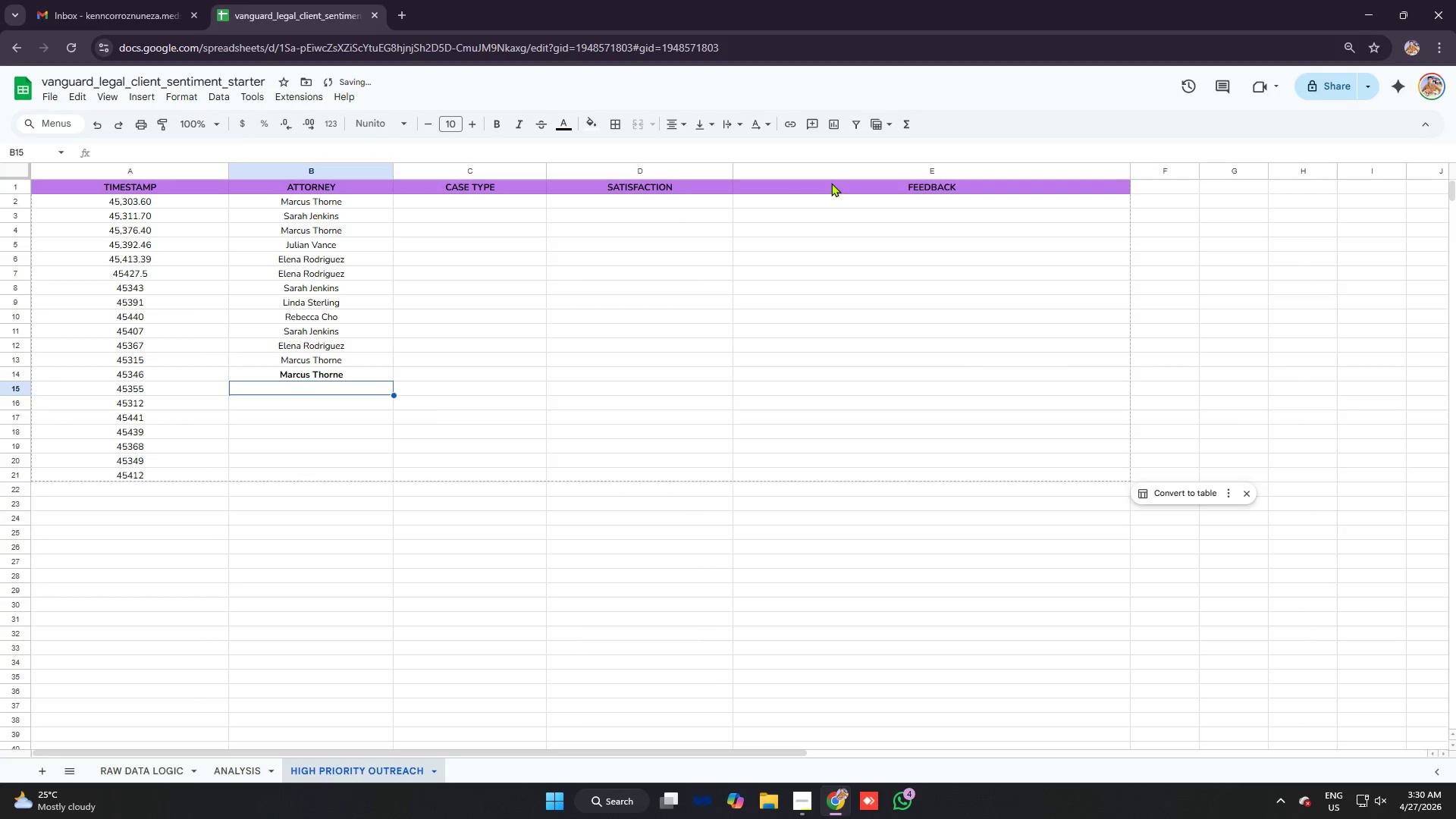 
key(Control+V)
 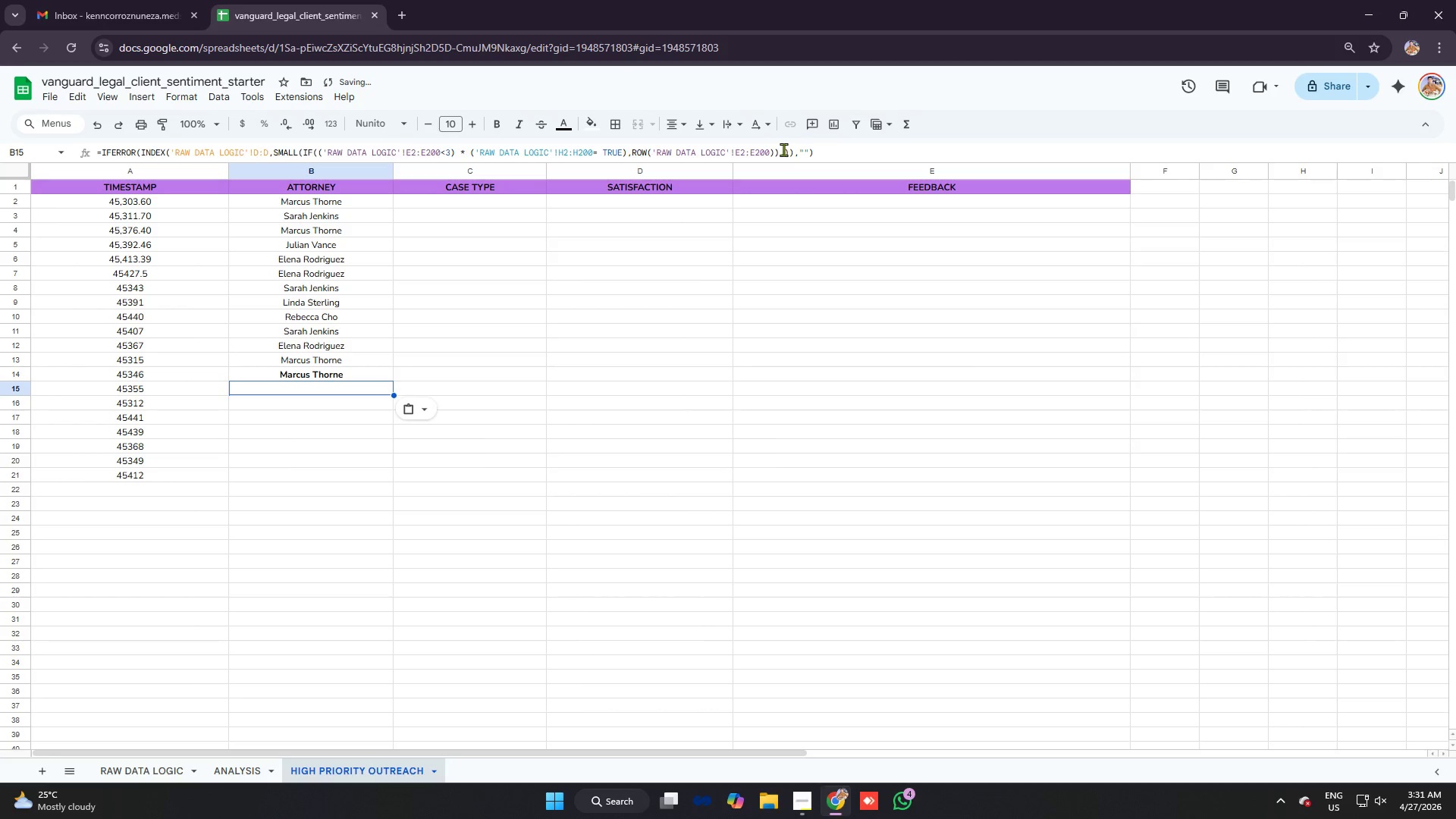 
left_click([786, 149])
 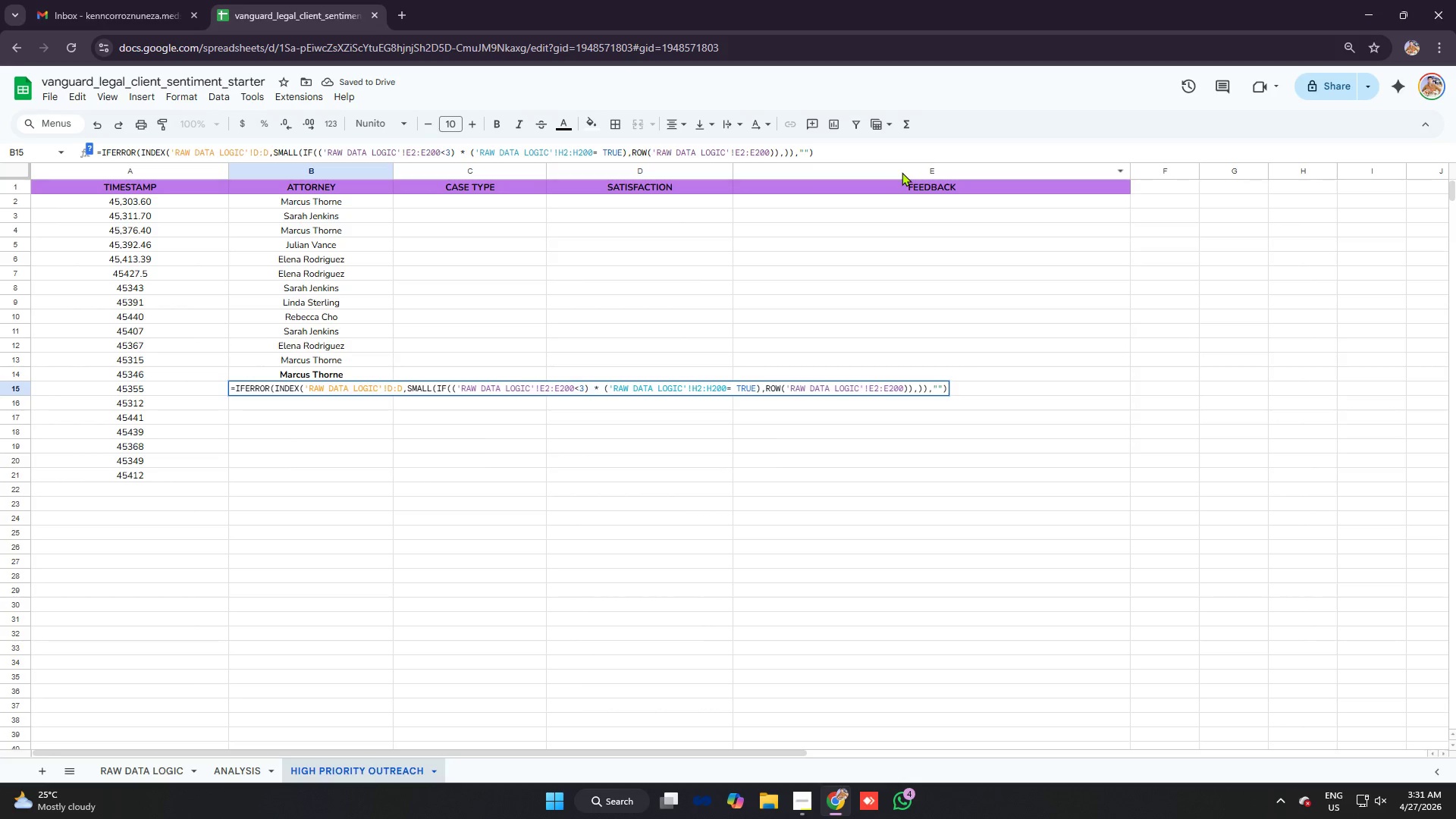 
type(13)
 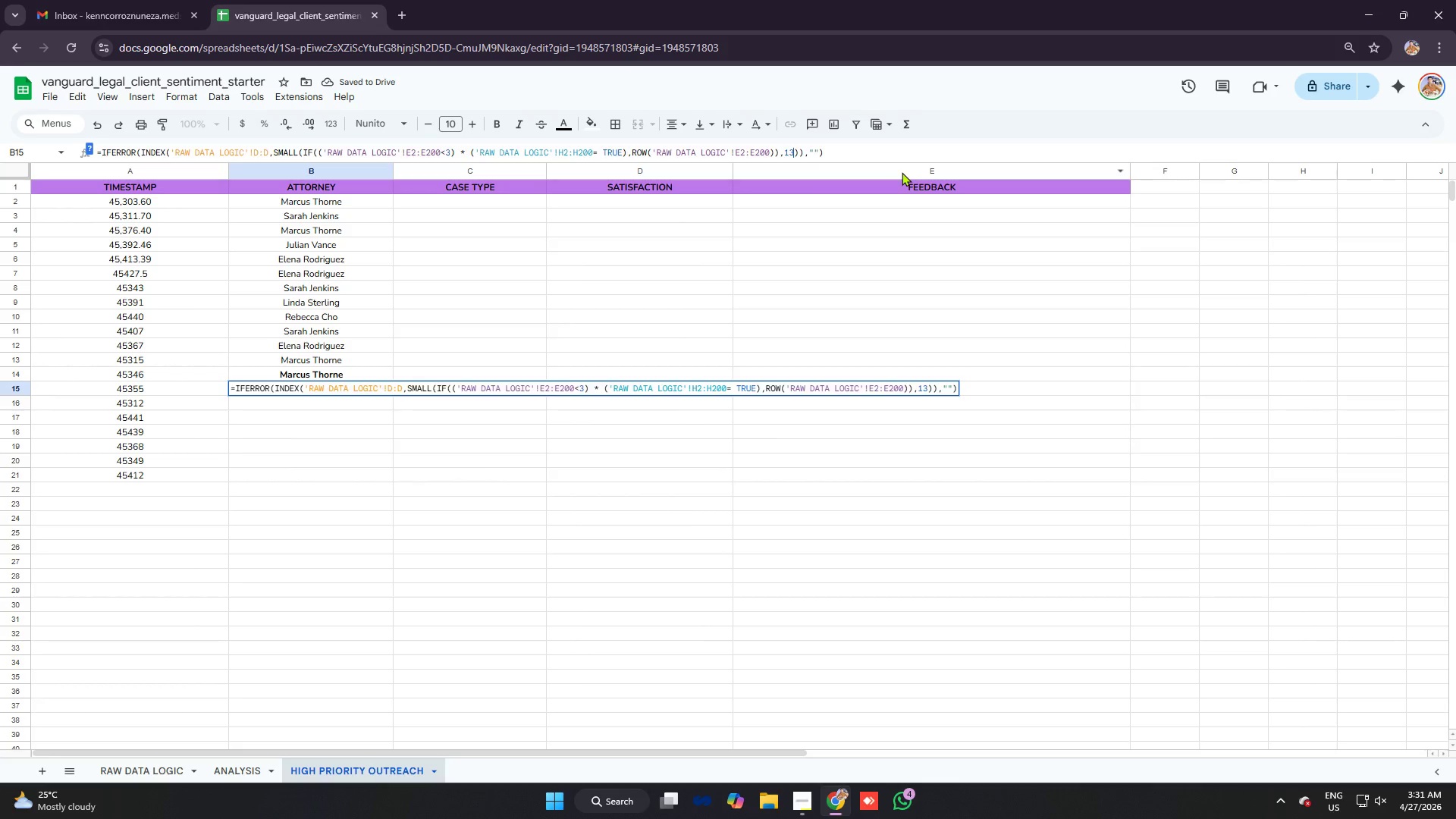 
key(Enter)
 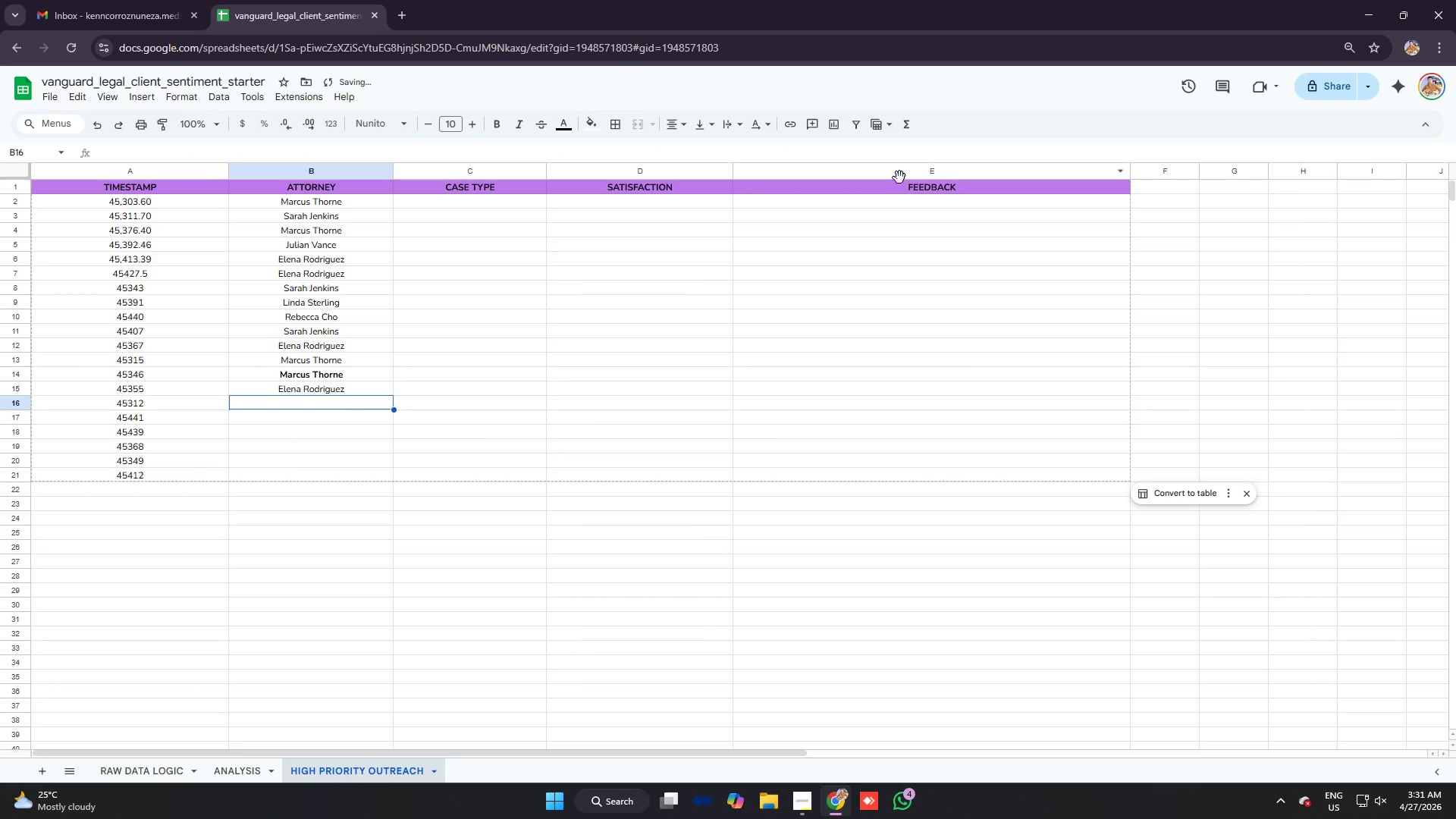 
key(Control+ControlLeft)
 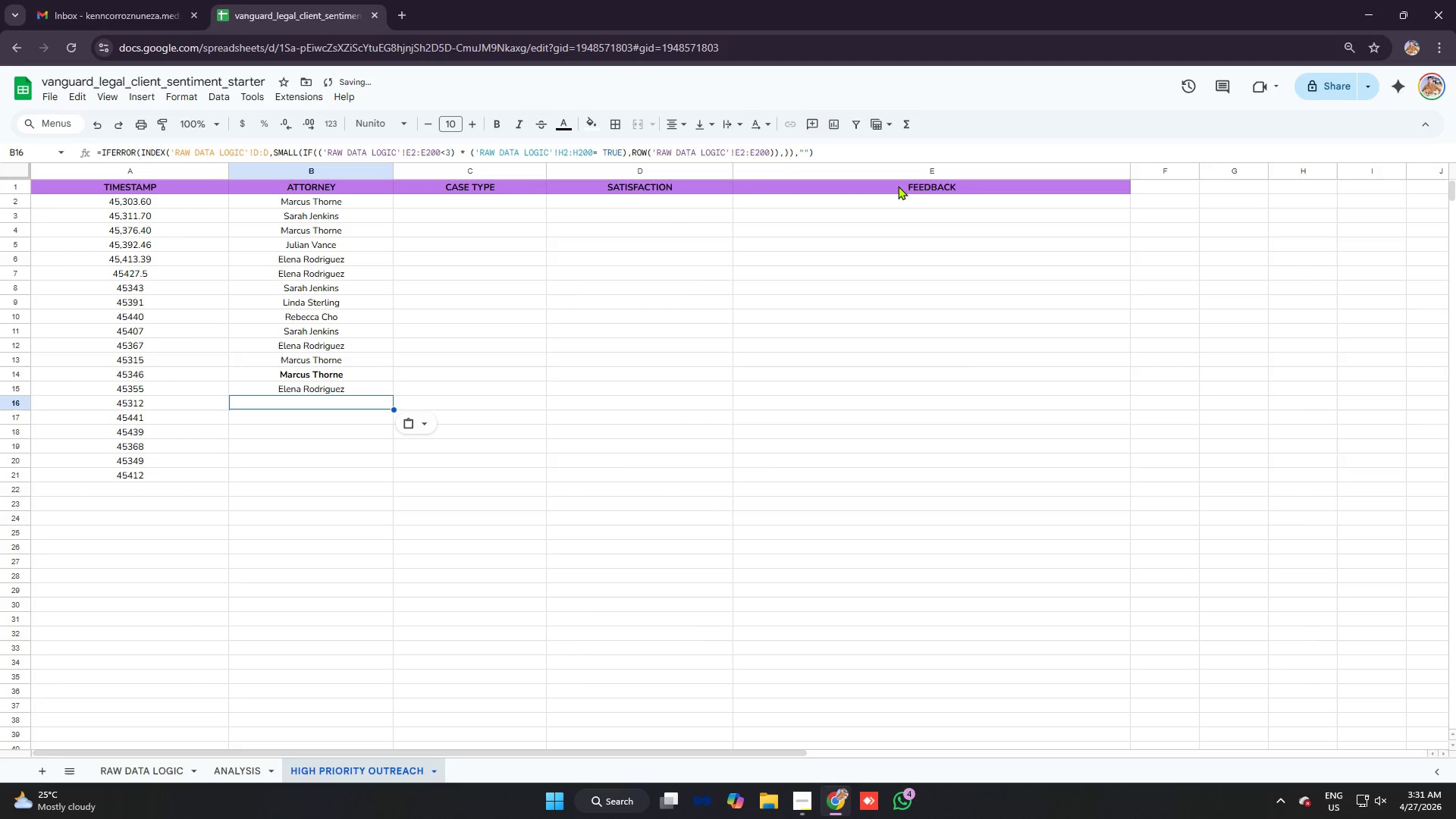 
key(Control+V)
 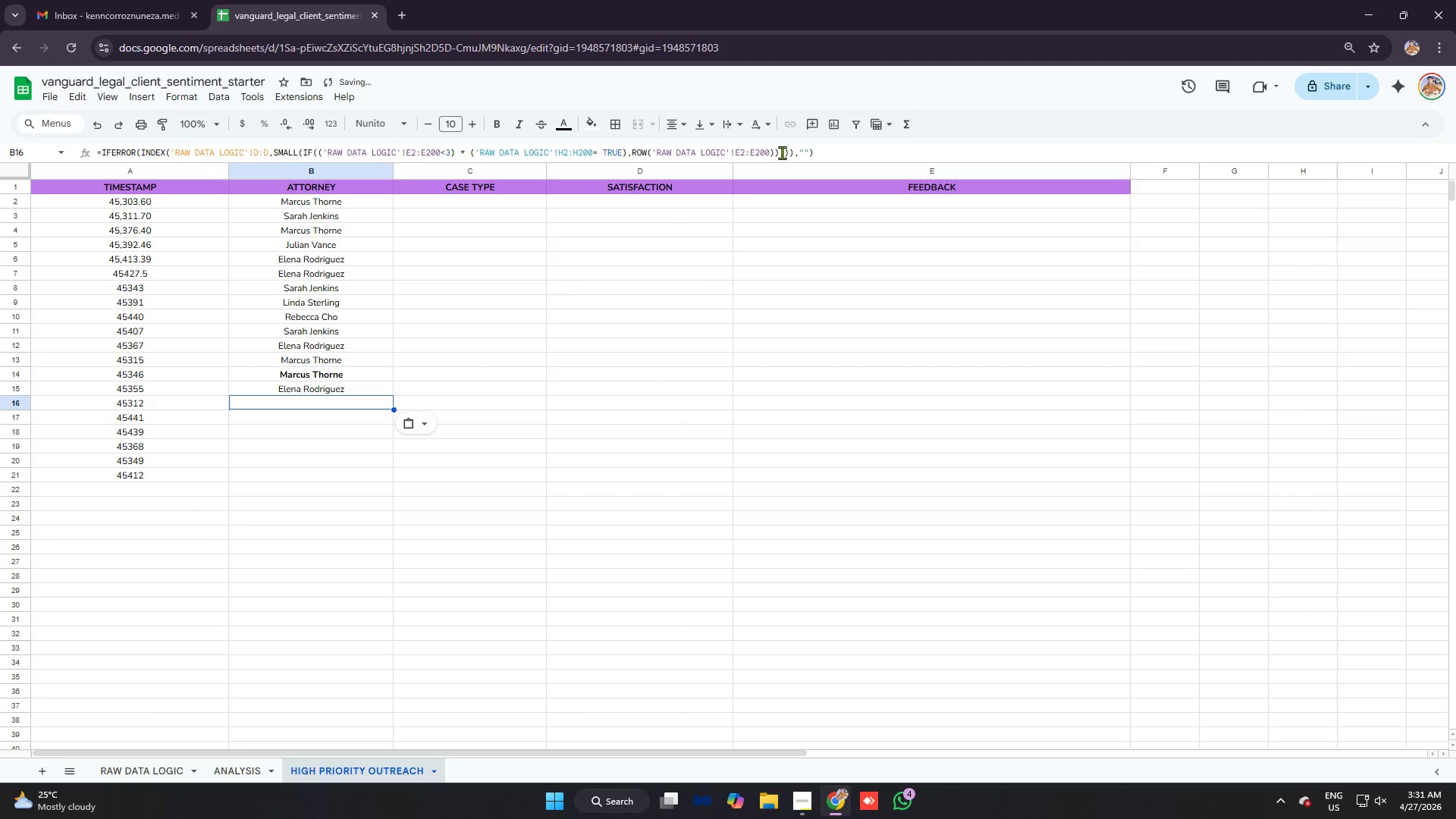 
left_click([784, 152])
 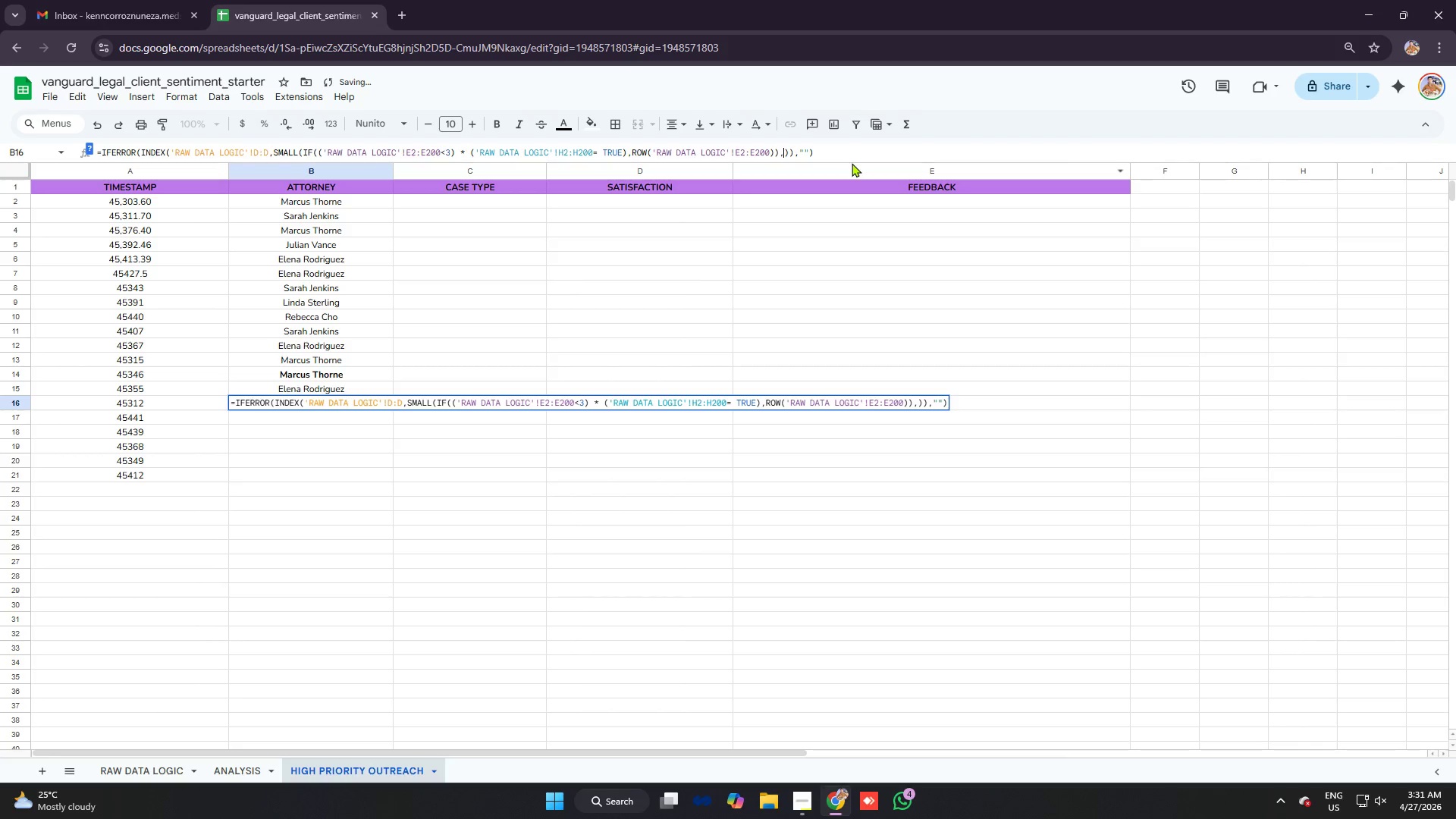 
type(14)
 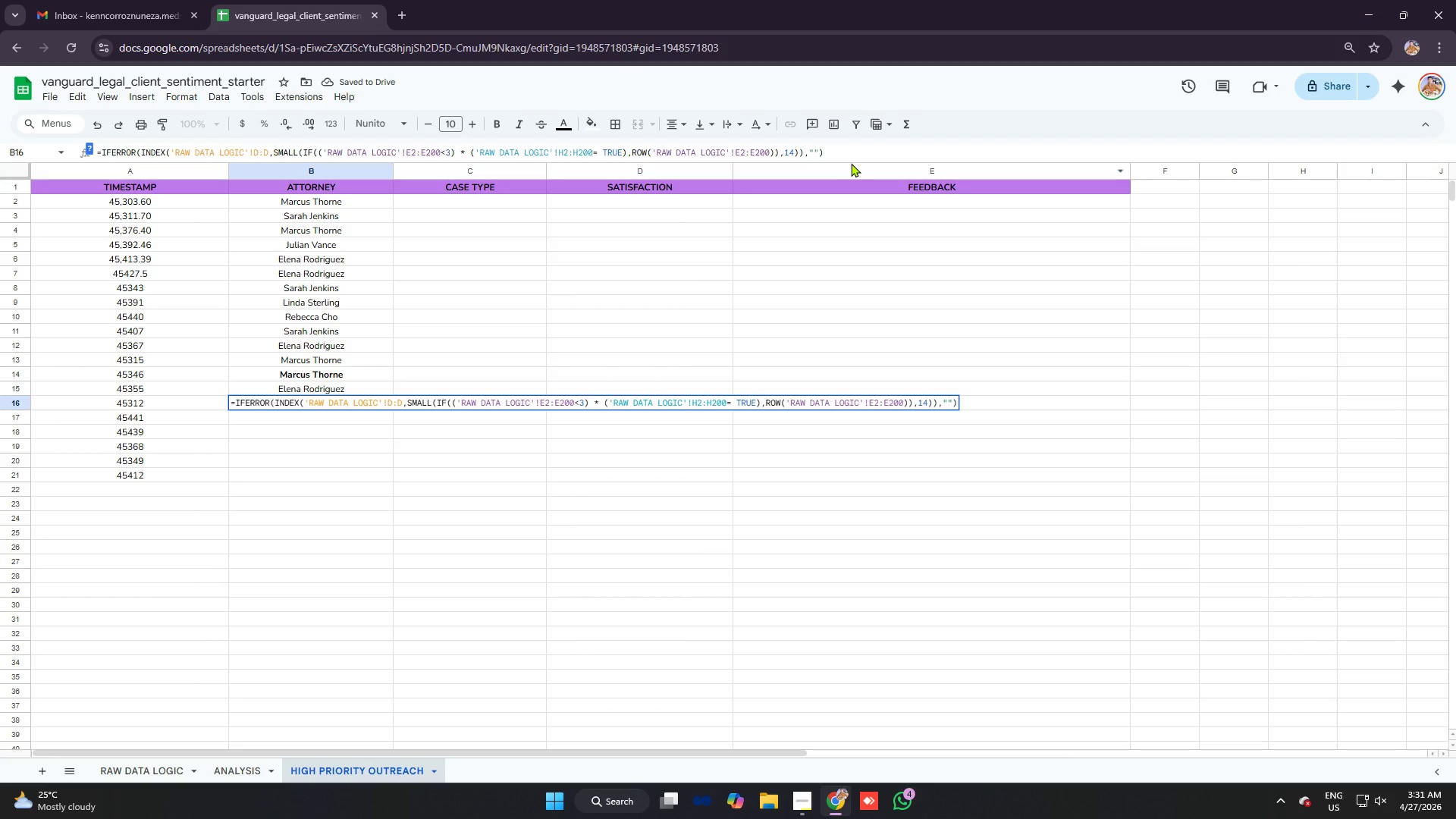 
key(Enter)
 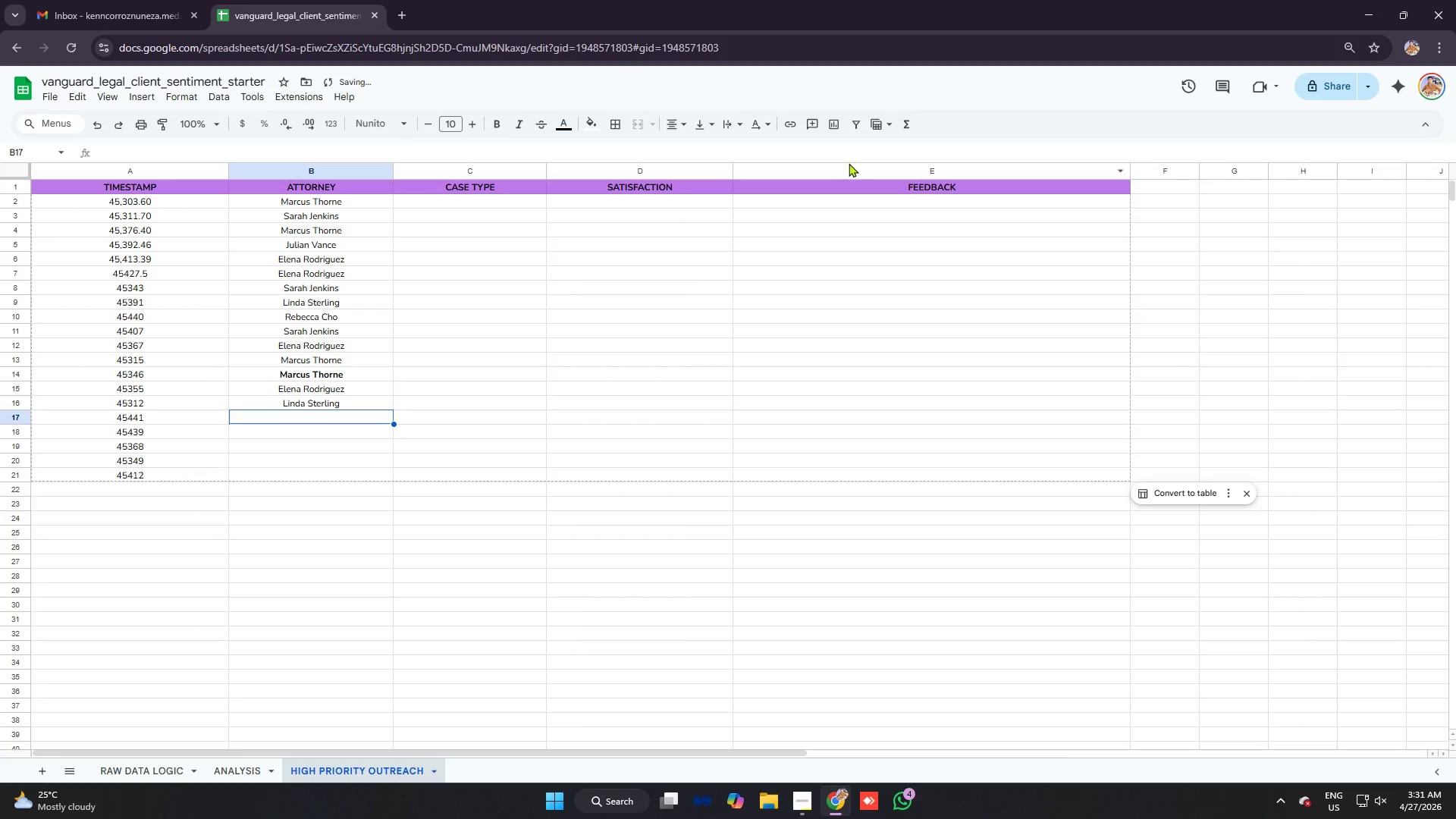 
key(Control+V)
 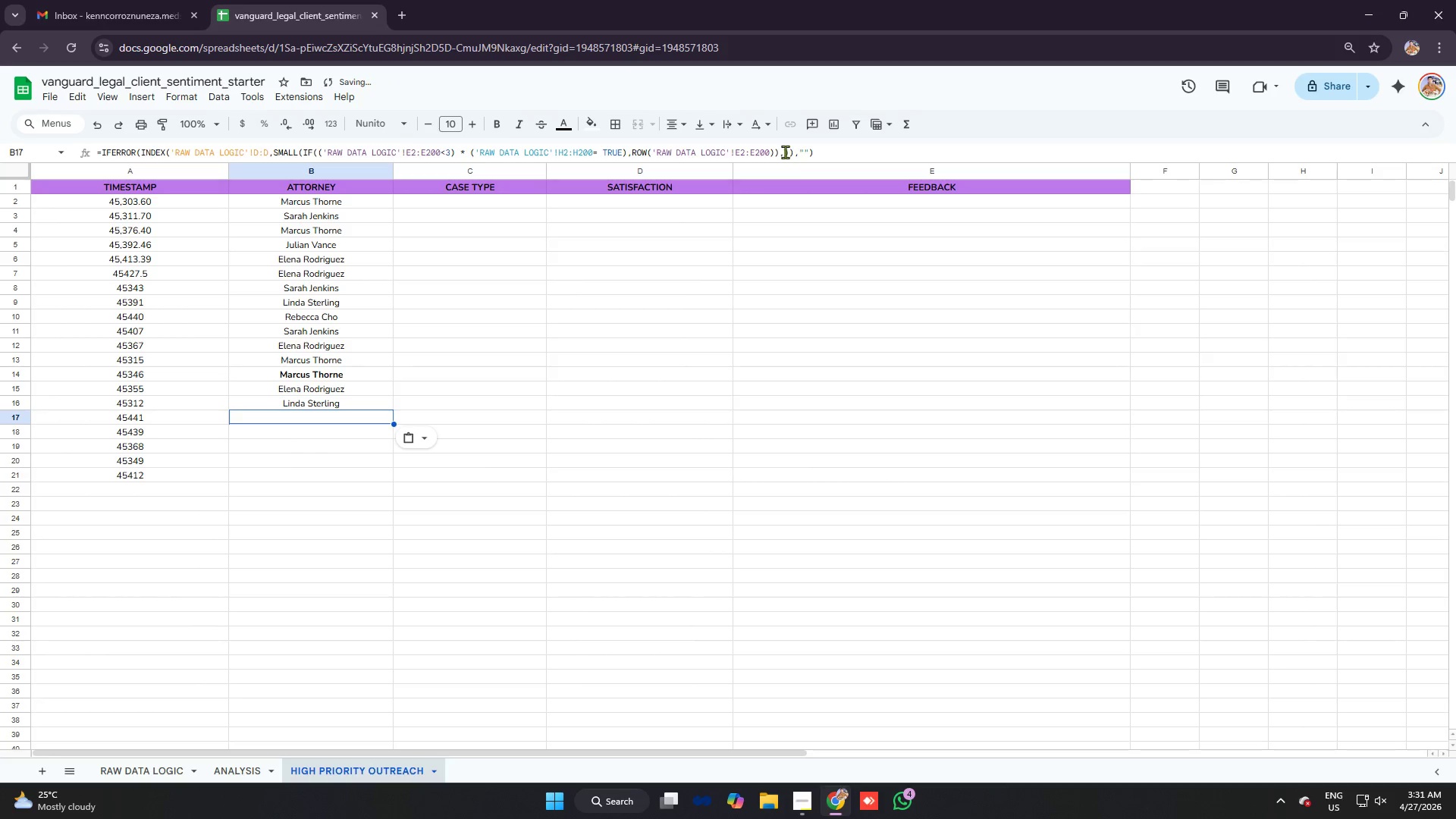 
left_click([783, 152])
 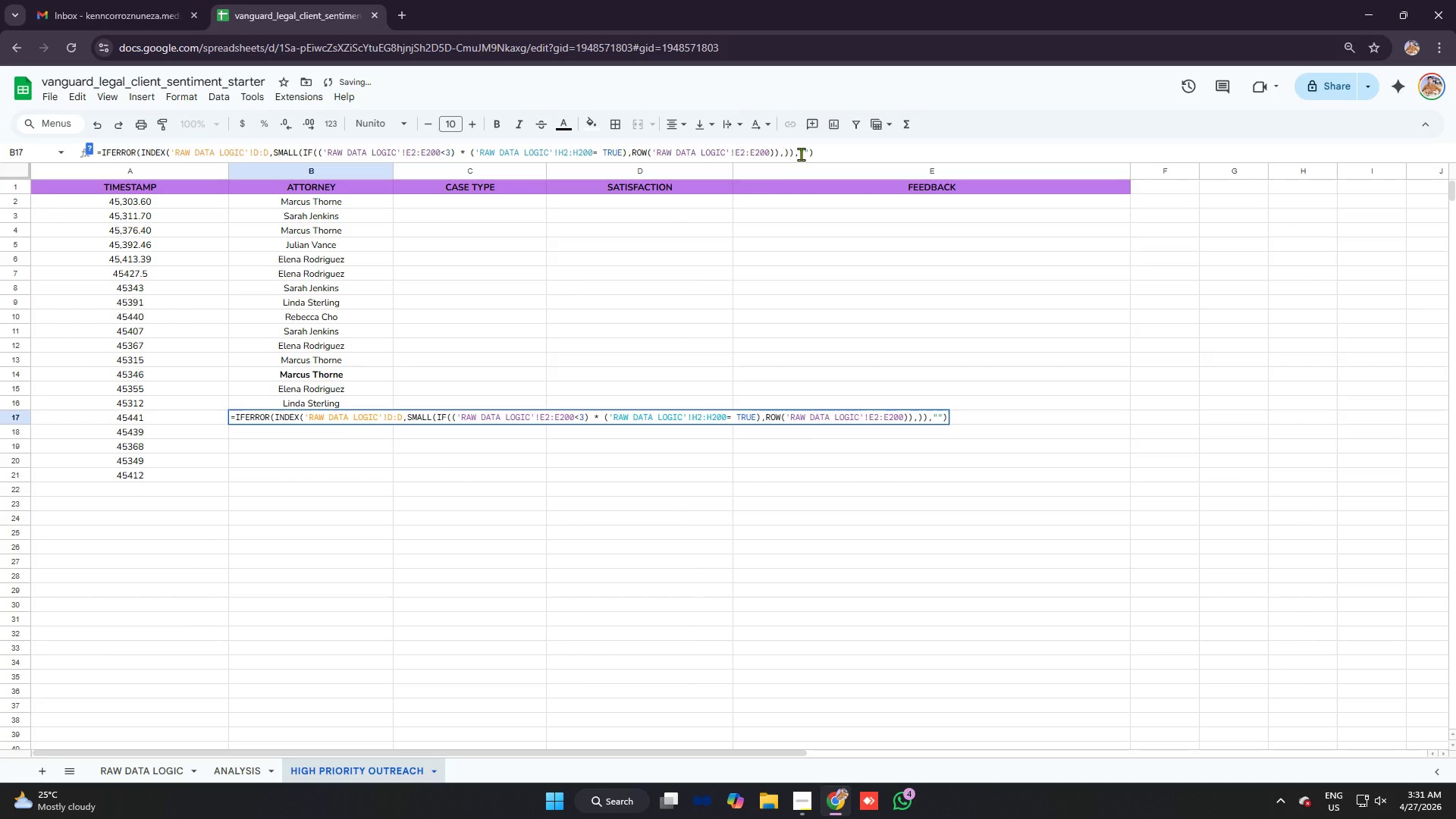 
type(15)
 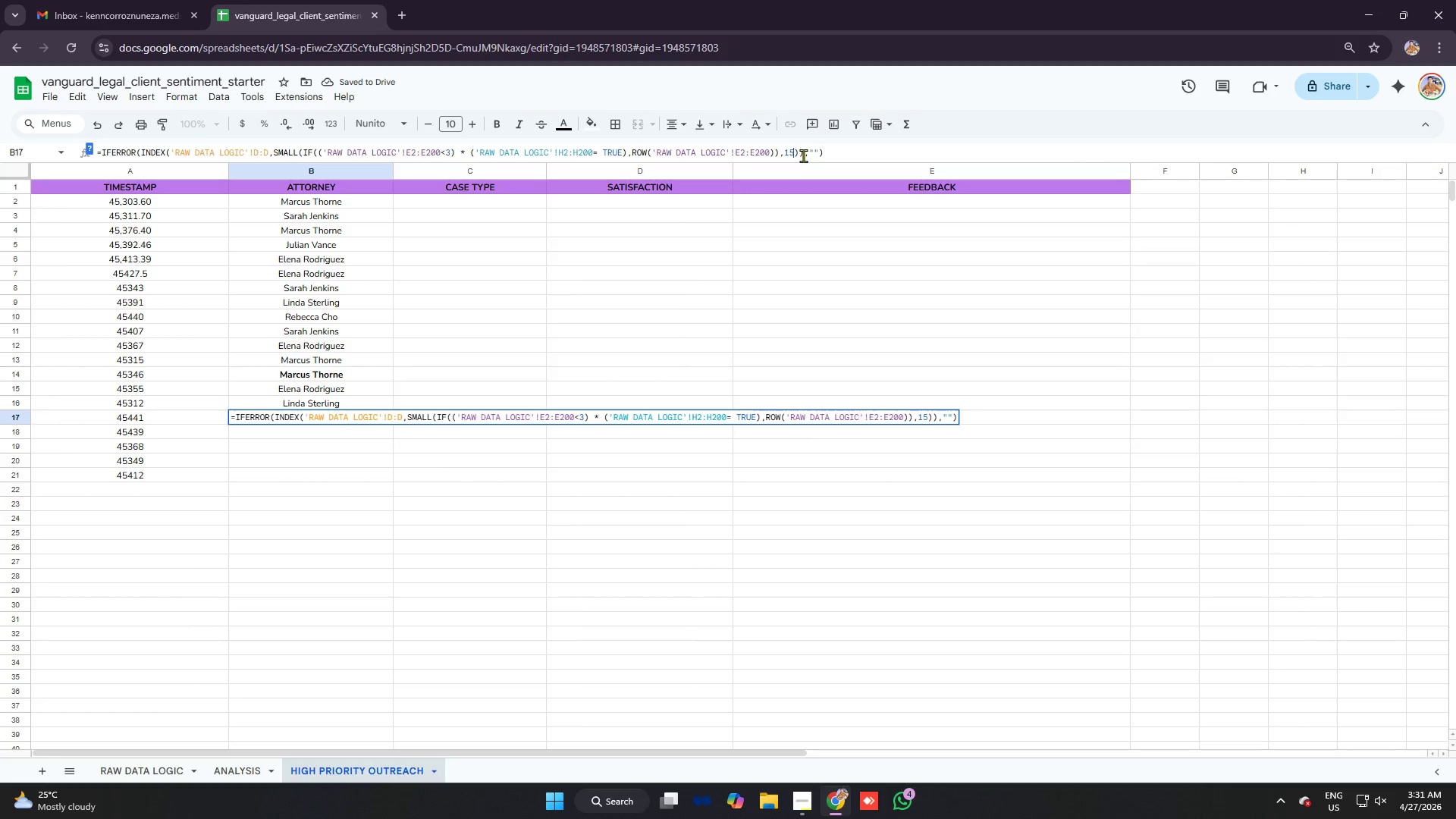 
key(Enter)
 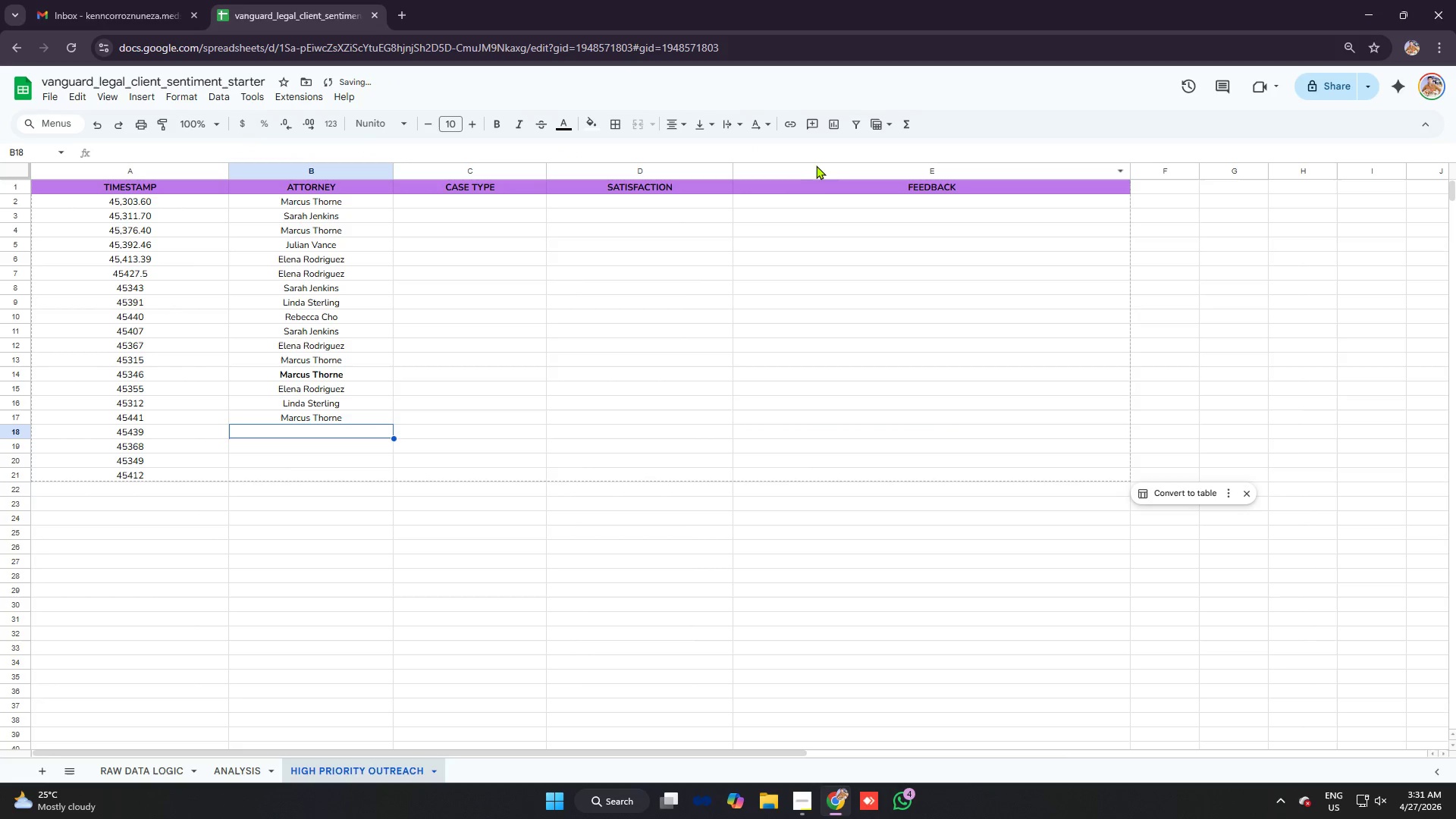 
key(Control+ControlLeft)
 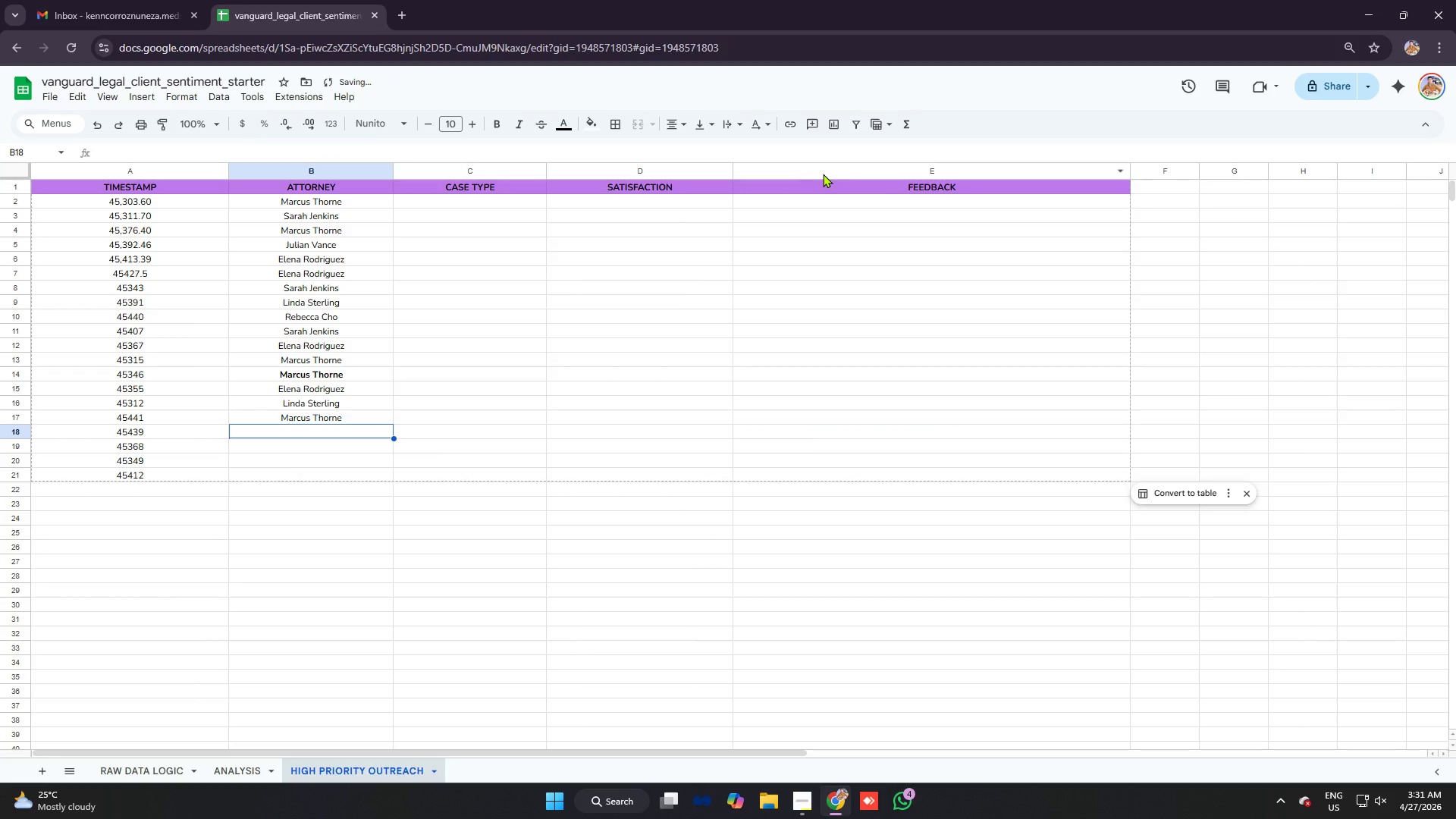 
key(Control+V)
 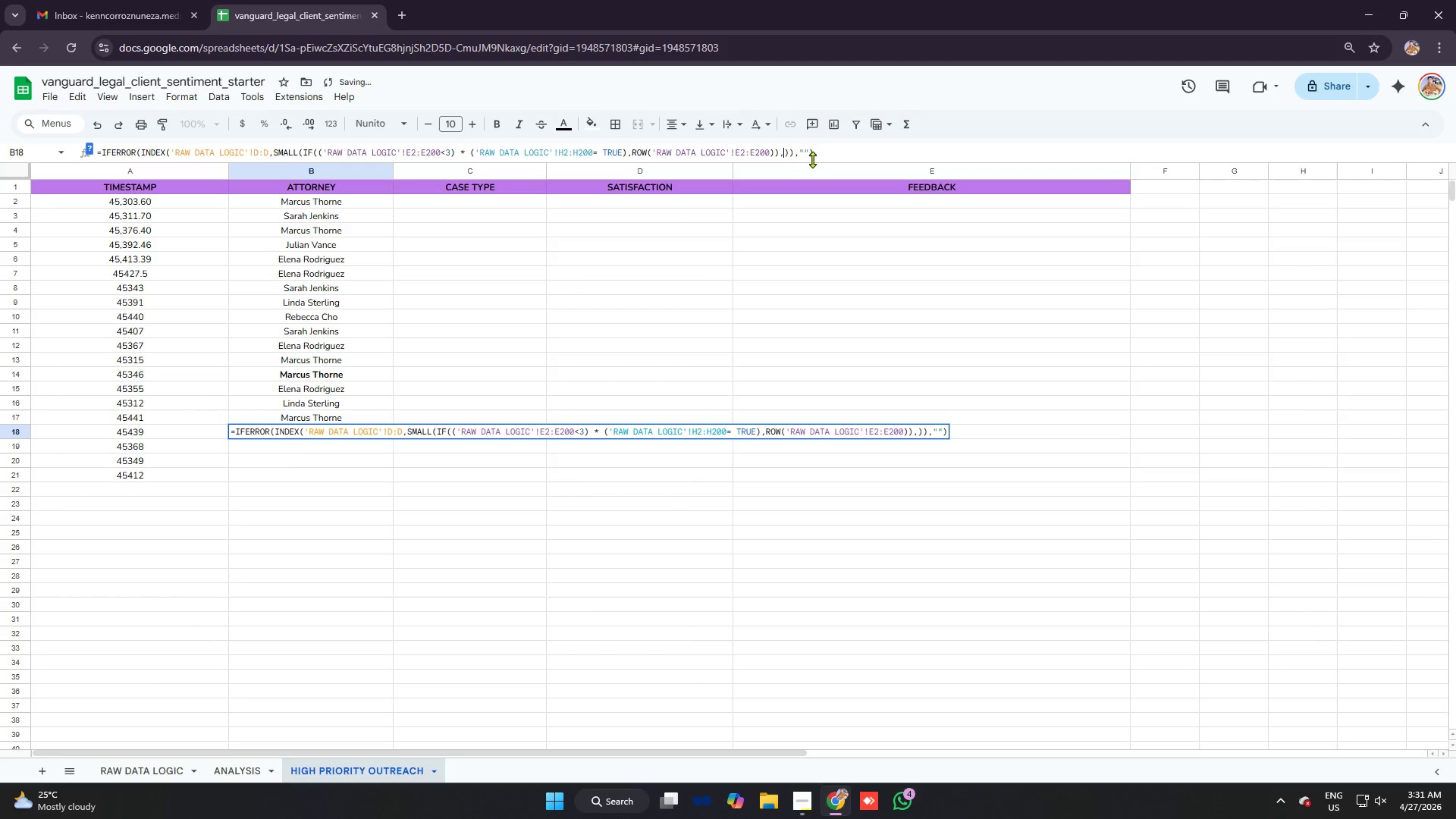 
type(16)
 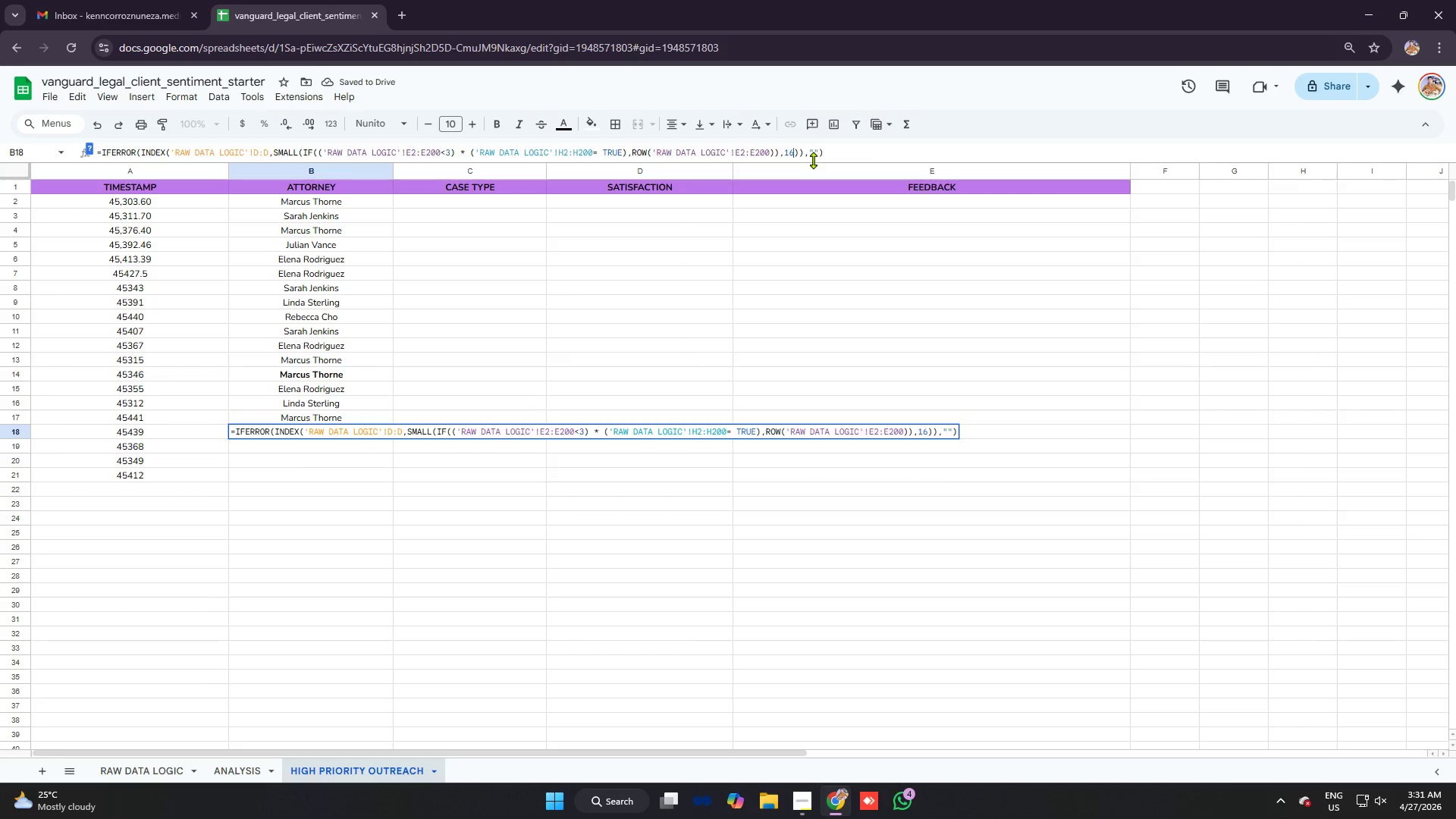 
key(Enter)
 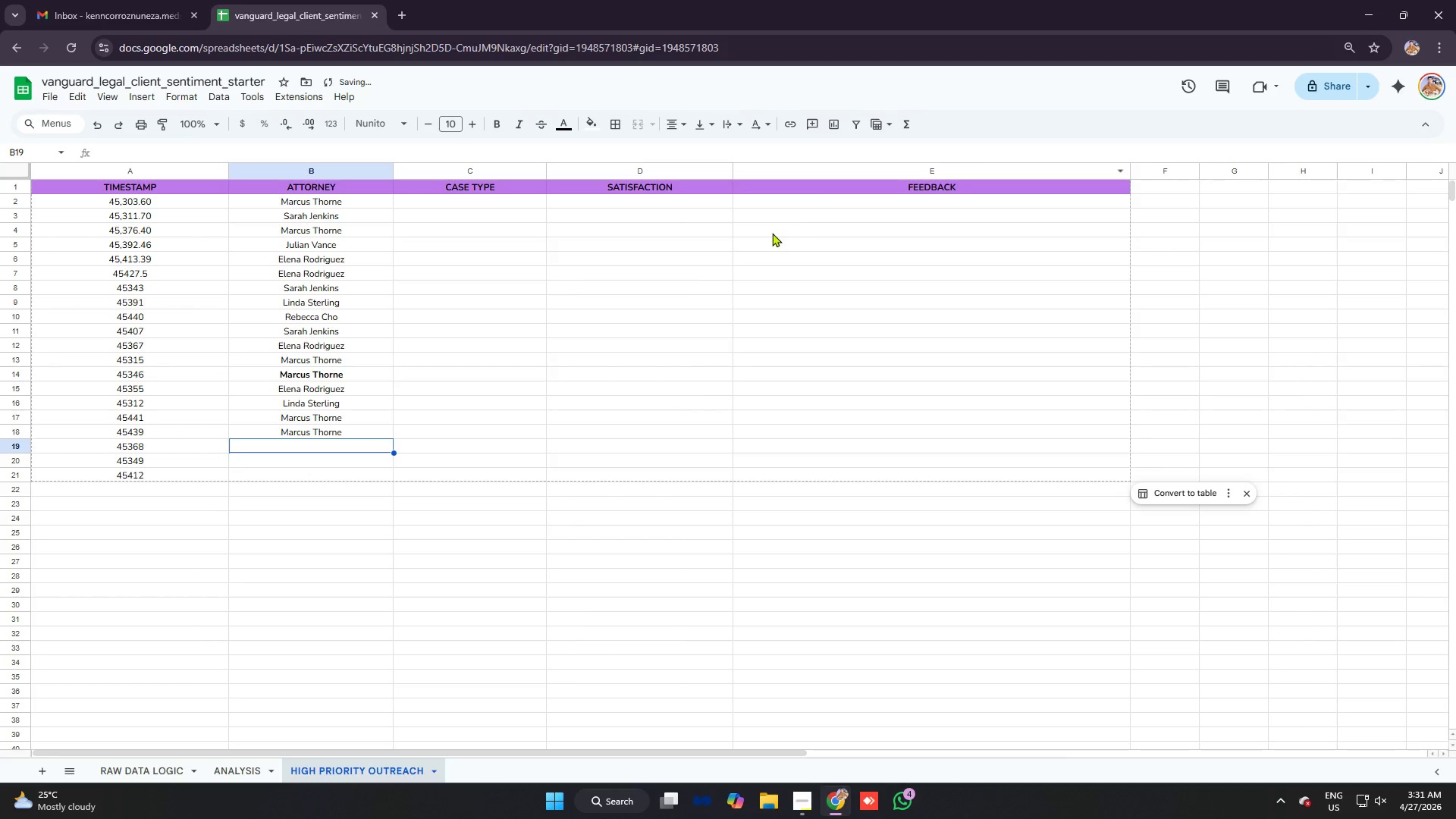 
key(Control+V)
 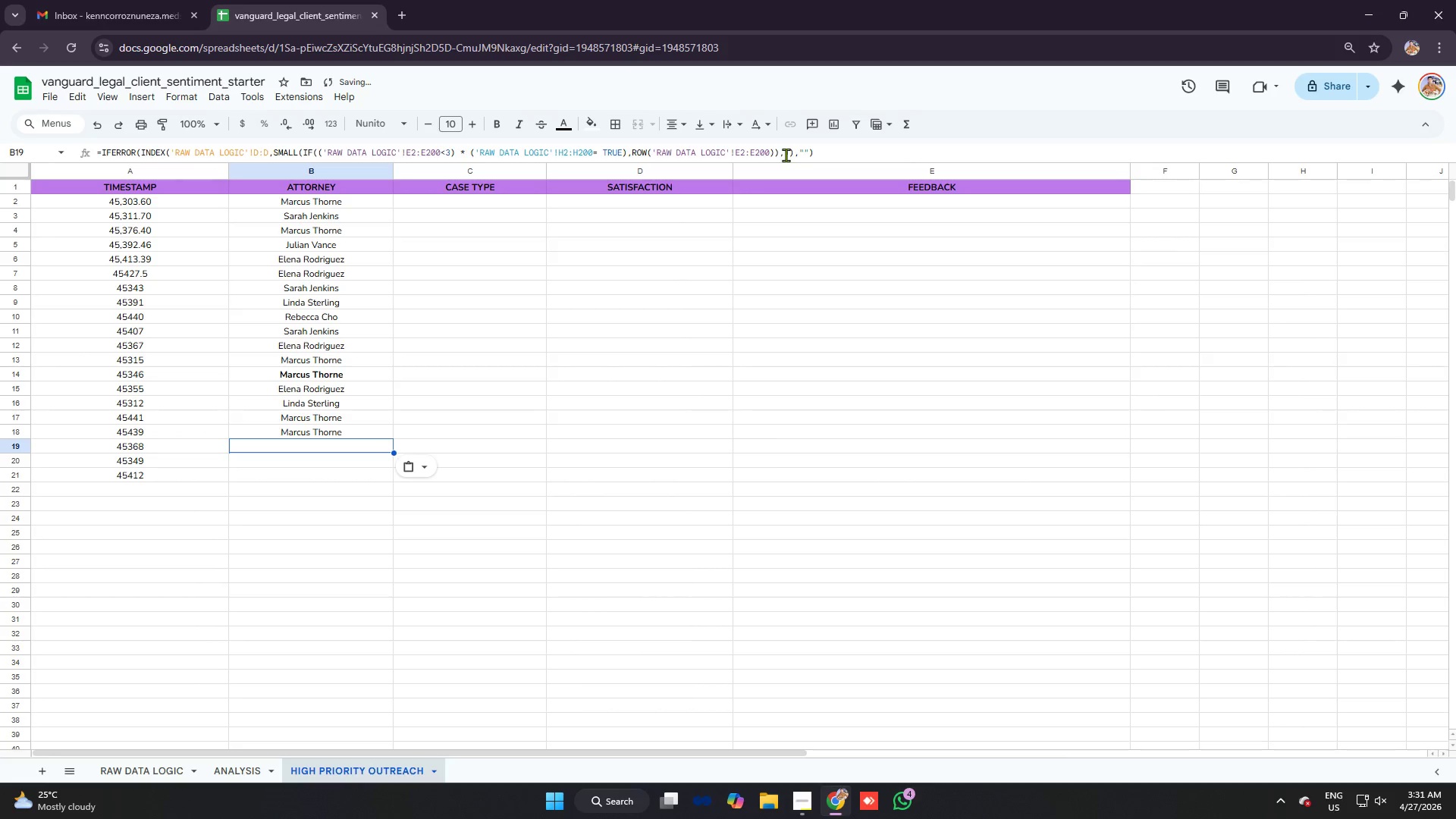 
left_click([785, 154])
 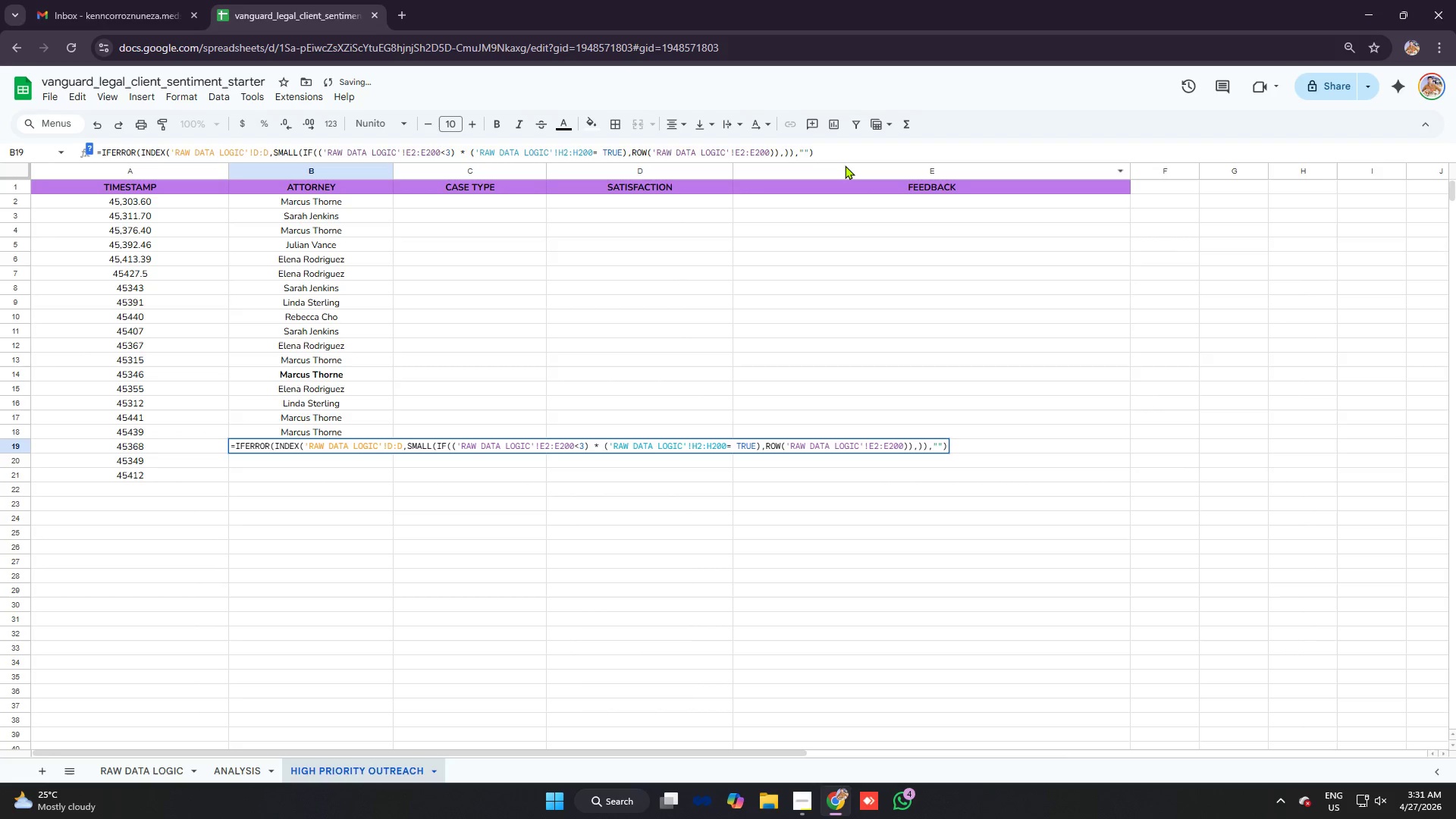 
type(17)
 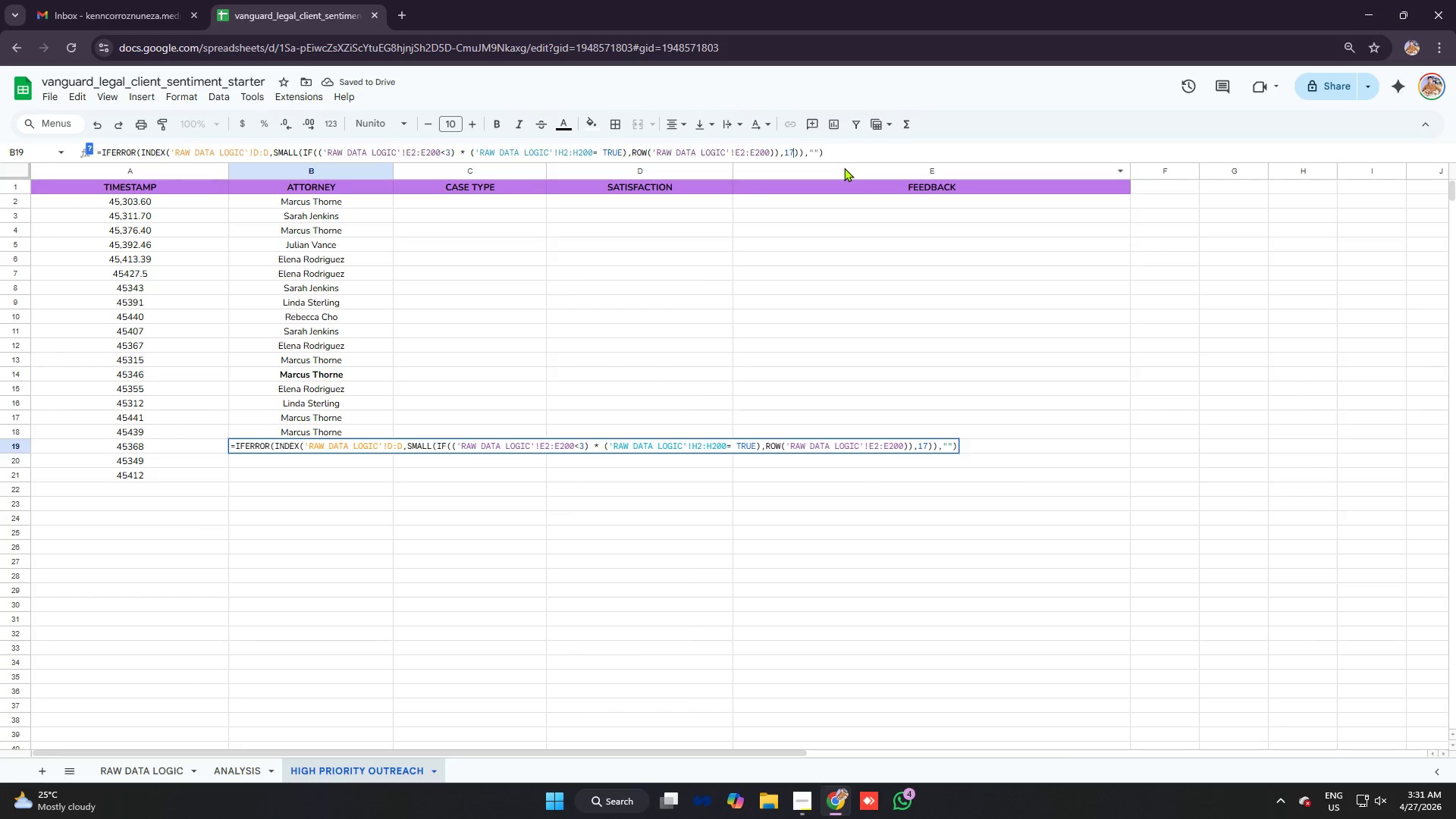 
key(Enter)
 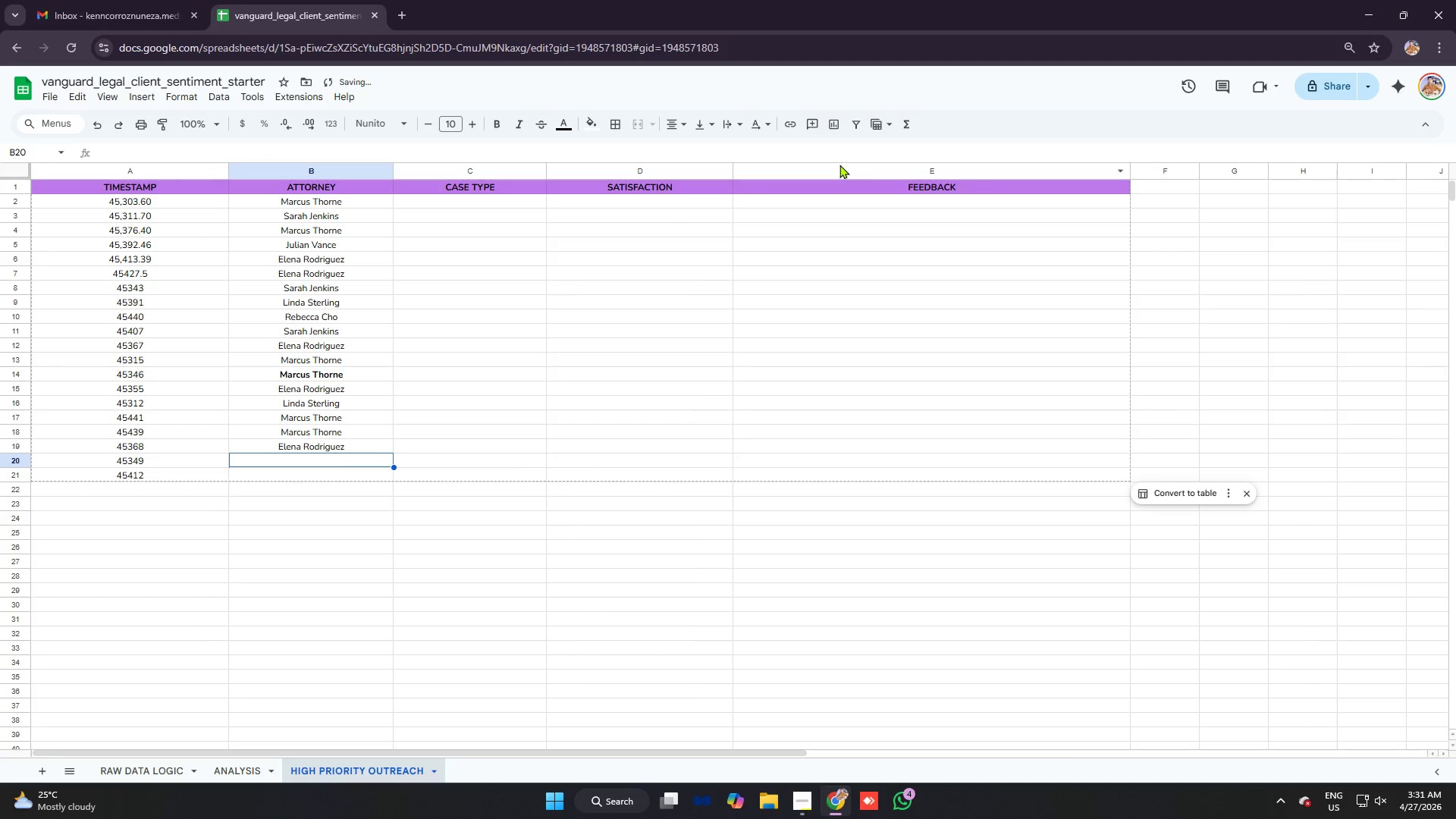 
key(Control+ControlLeft)
 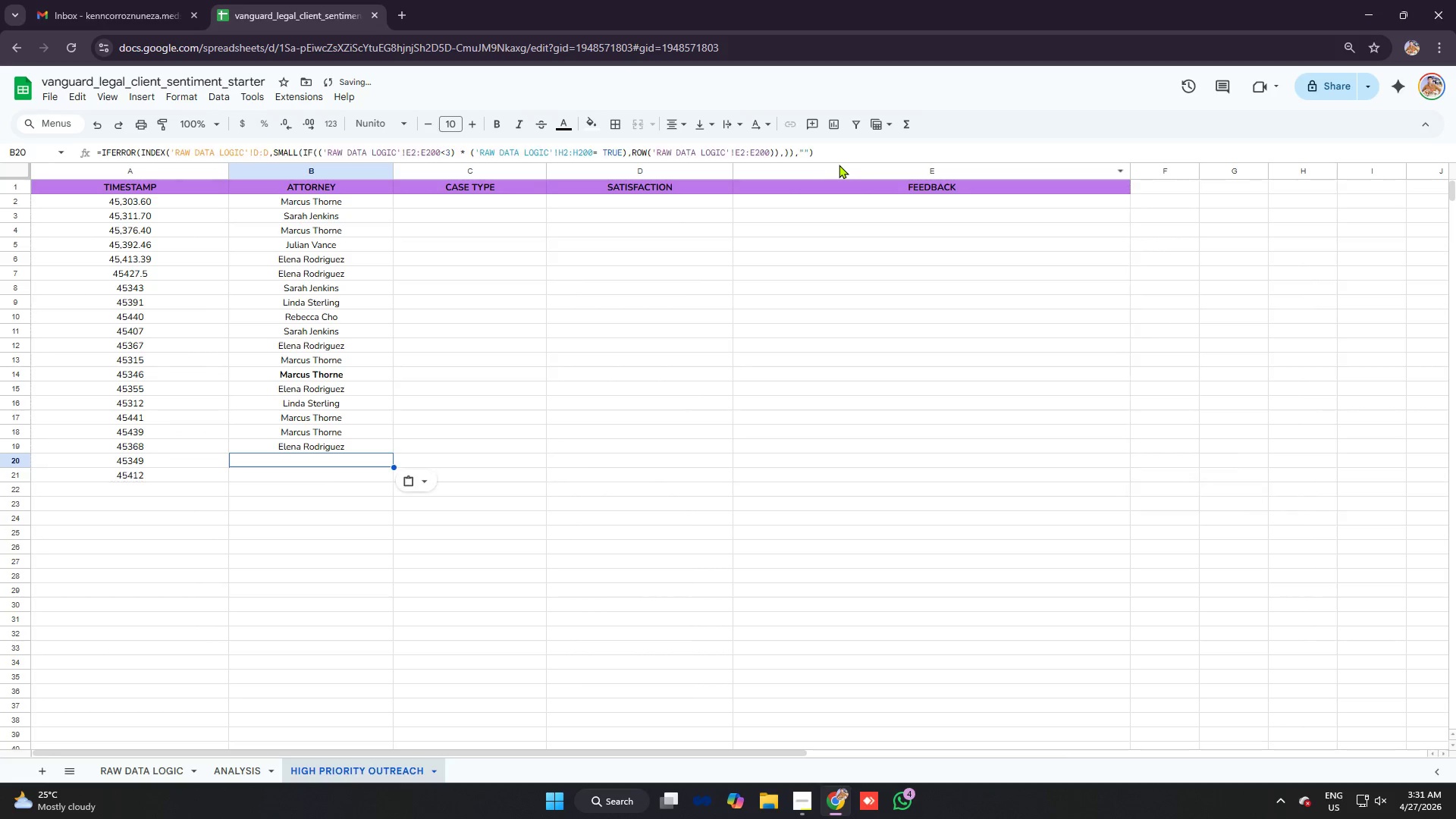 
key(Control+V)
 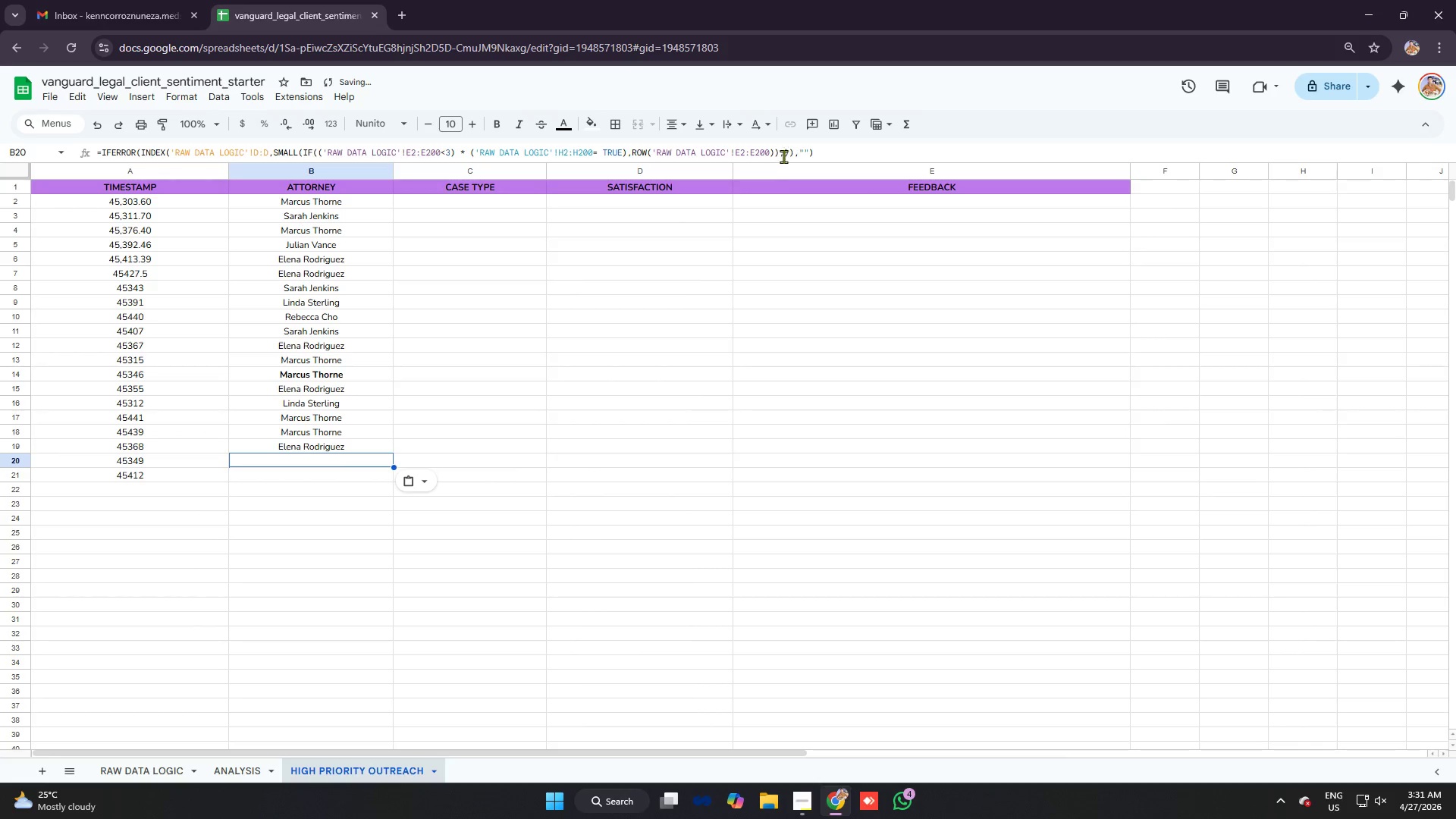 
left_click([783, 152])
 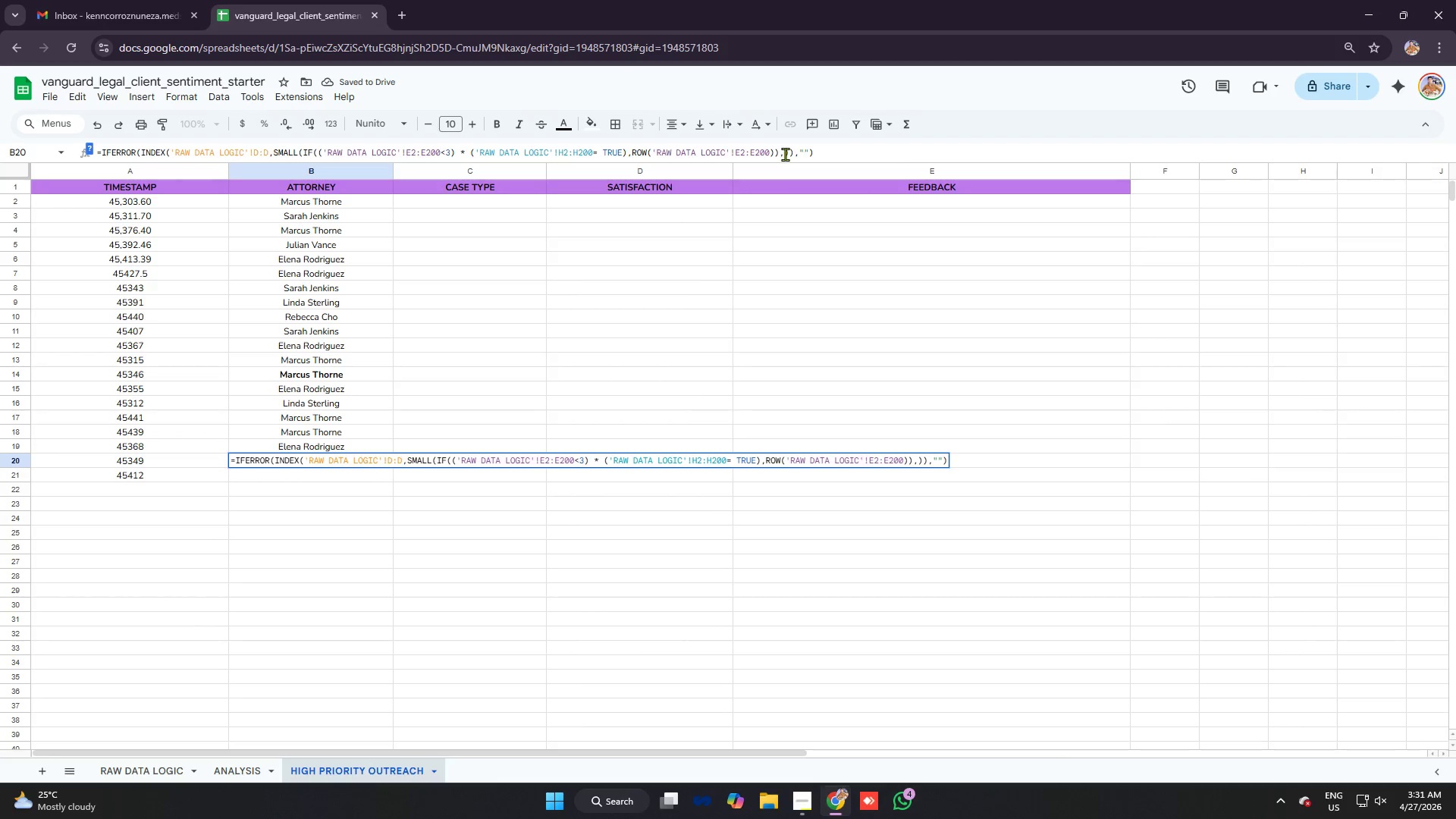 
type(18)
 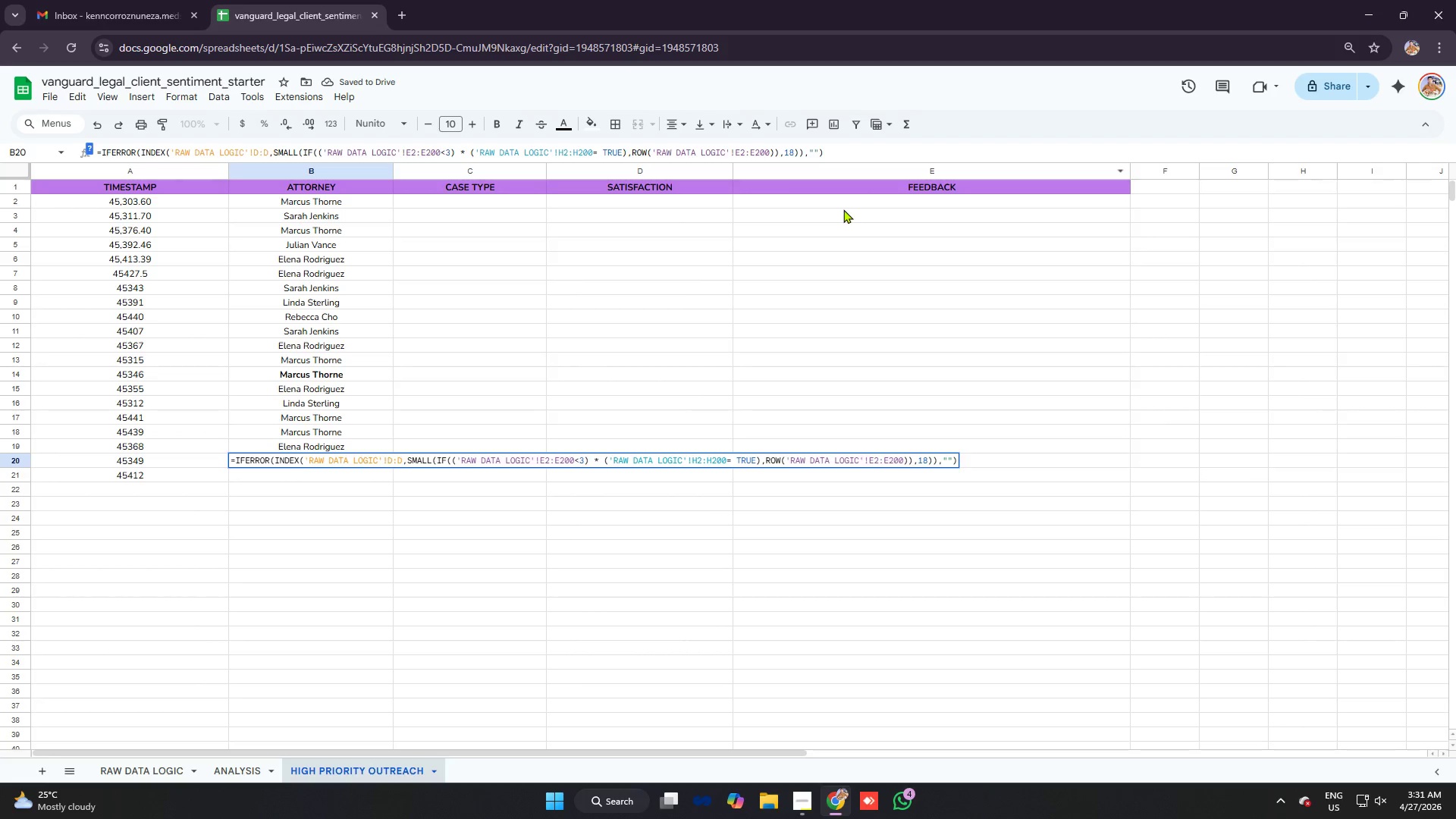 
key(Enter)
 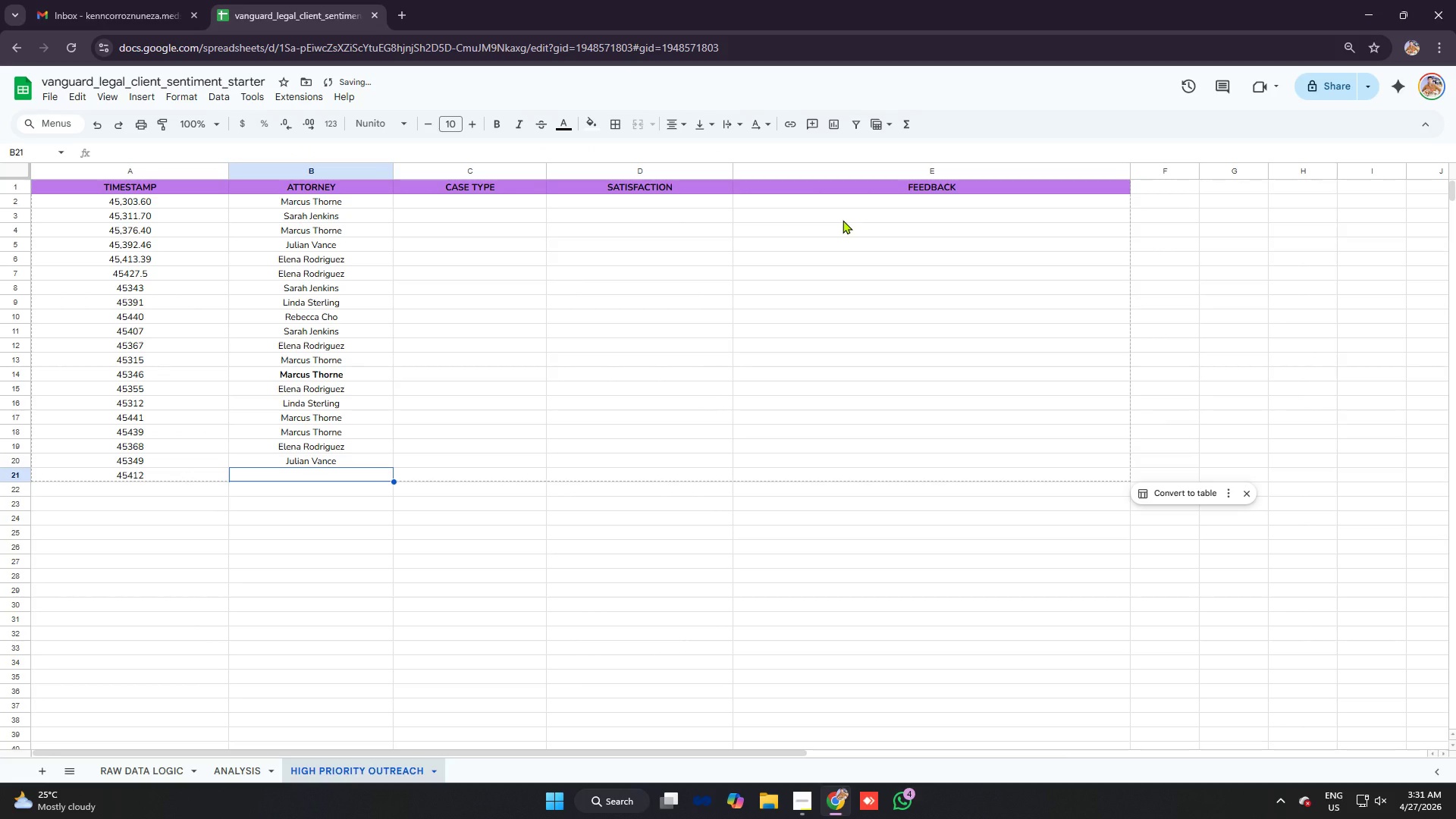 
key(Control+V)
 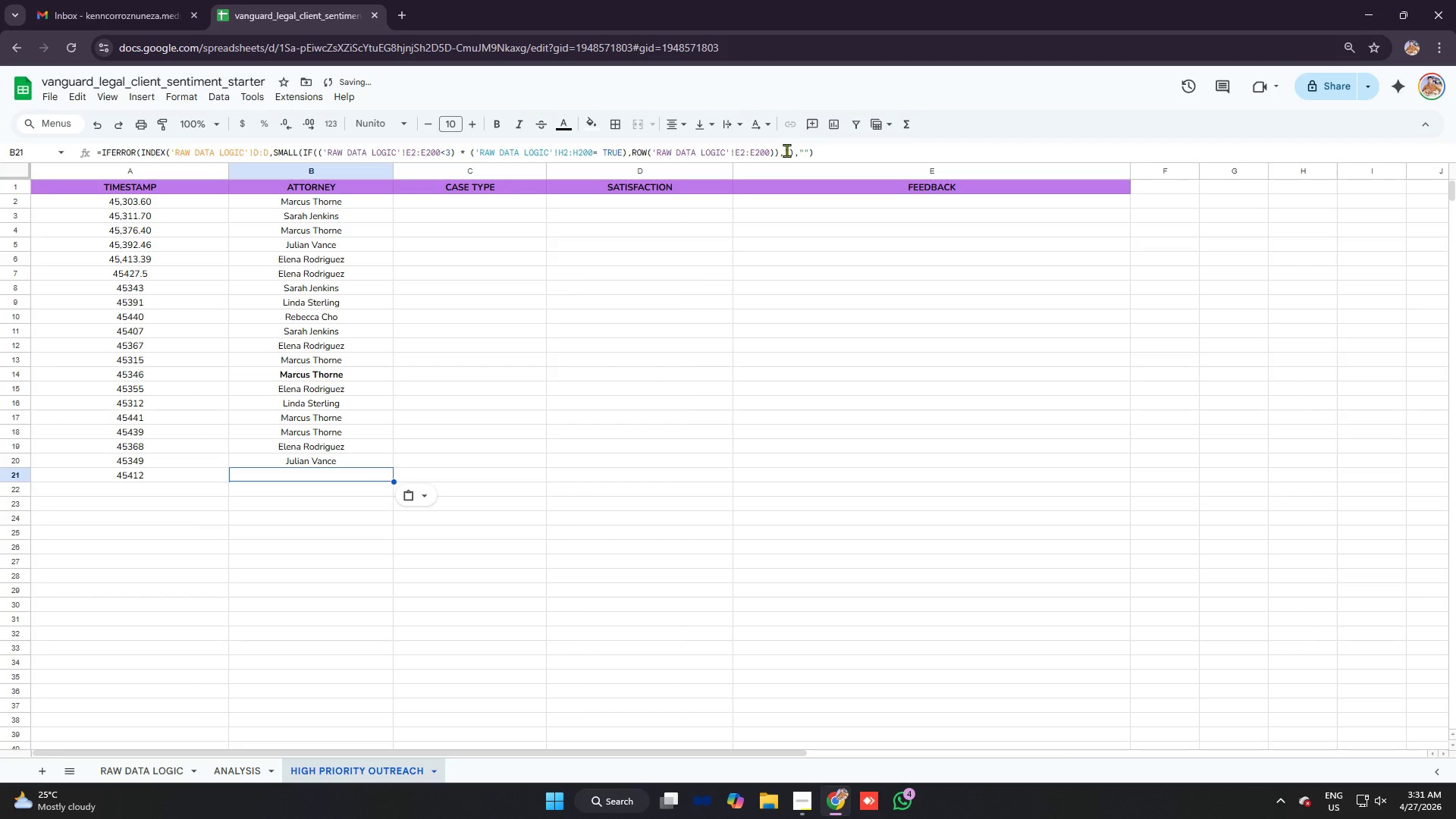 
left_click([787, 150])
 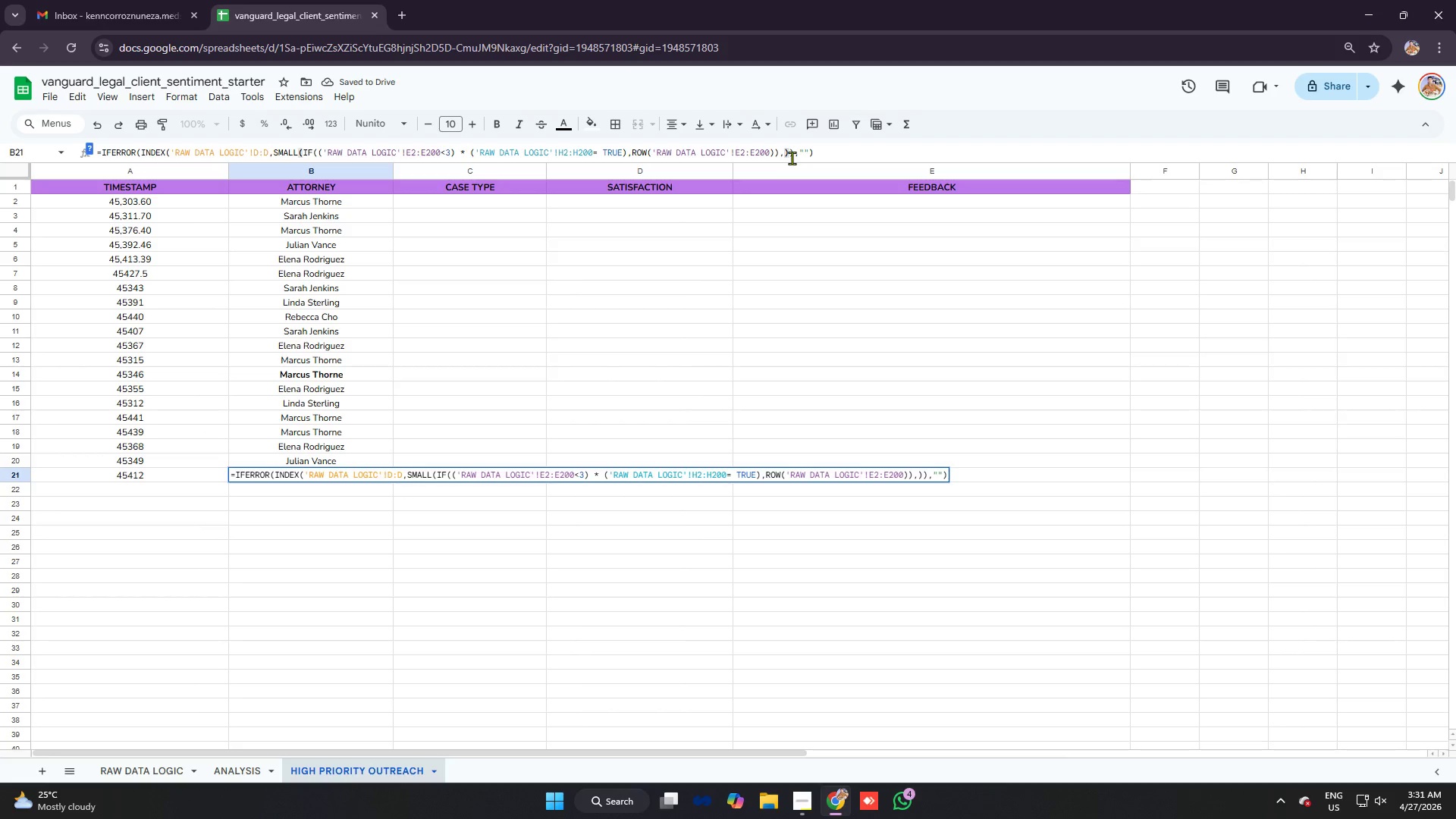 
key(1)
 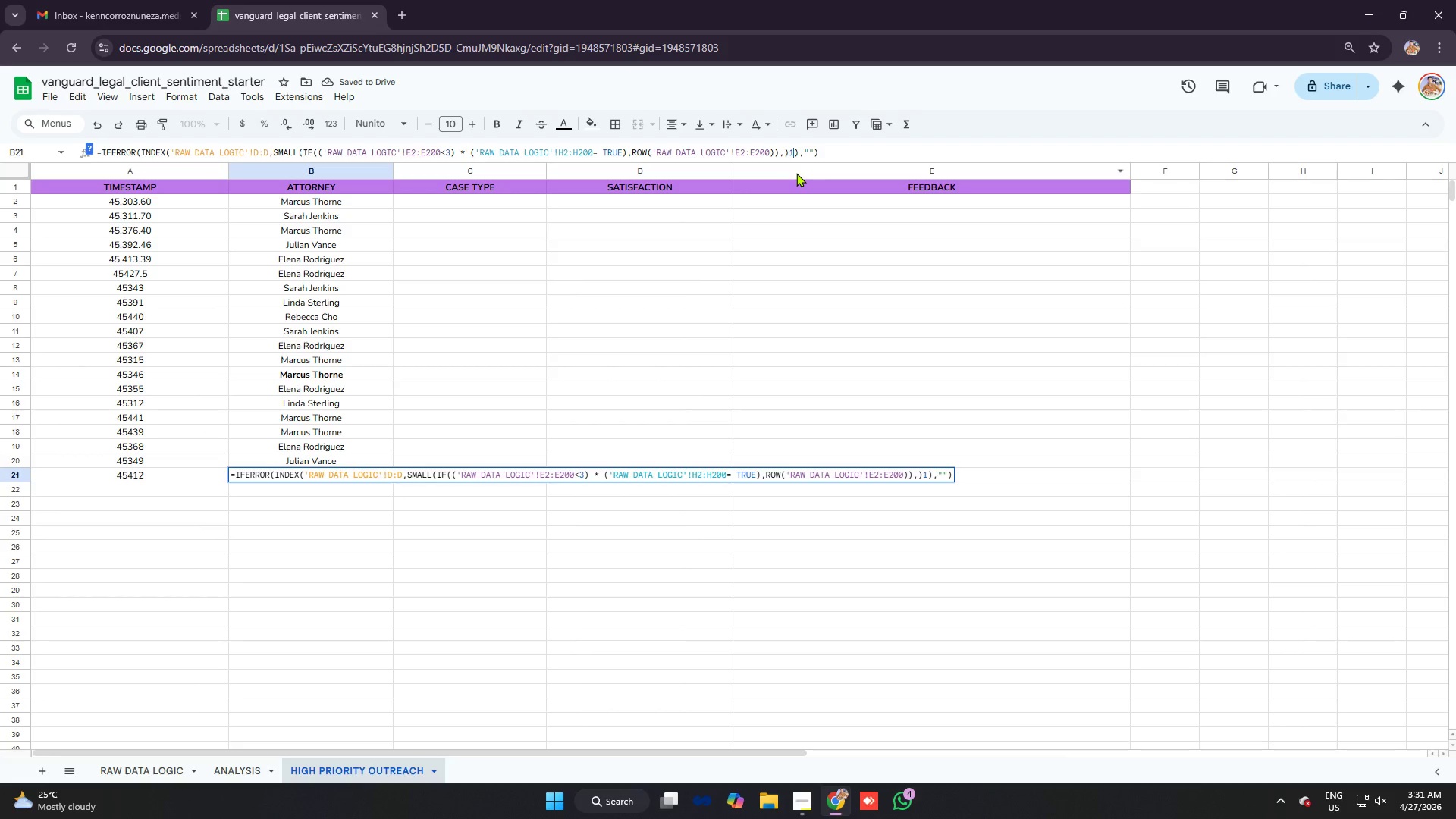 
key(9)
 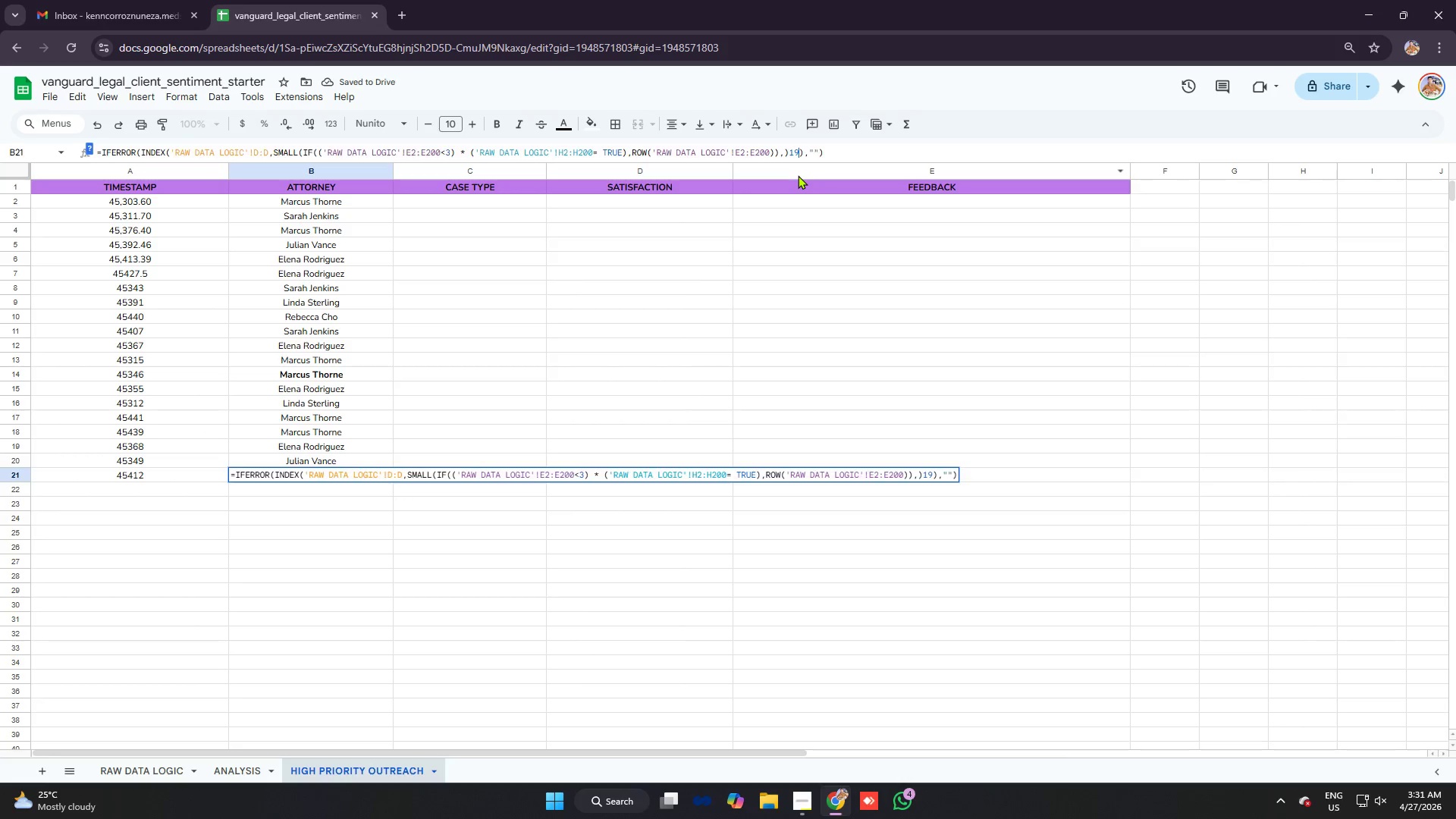 
key(Enter)
 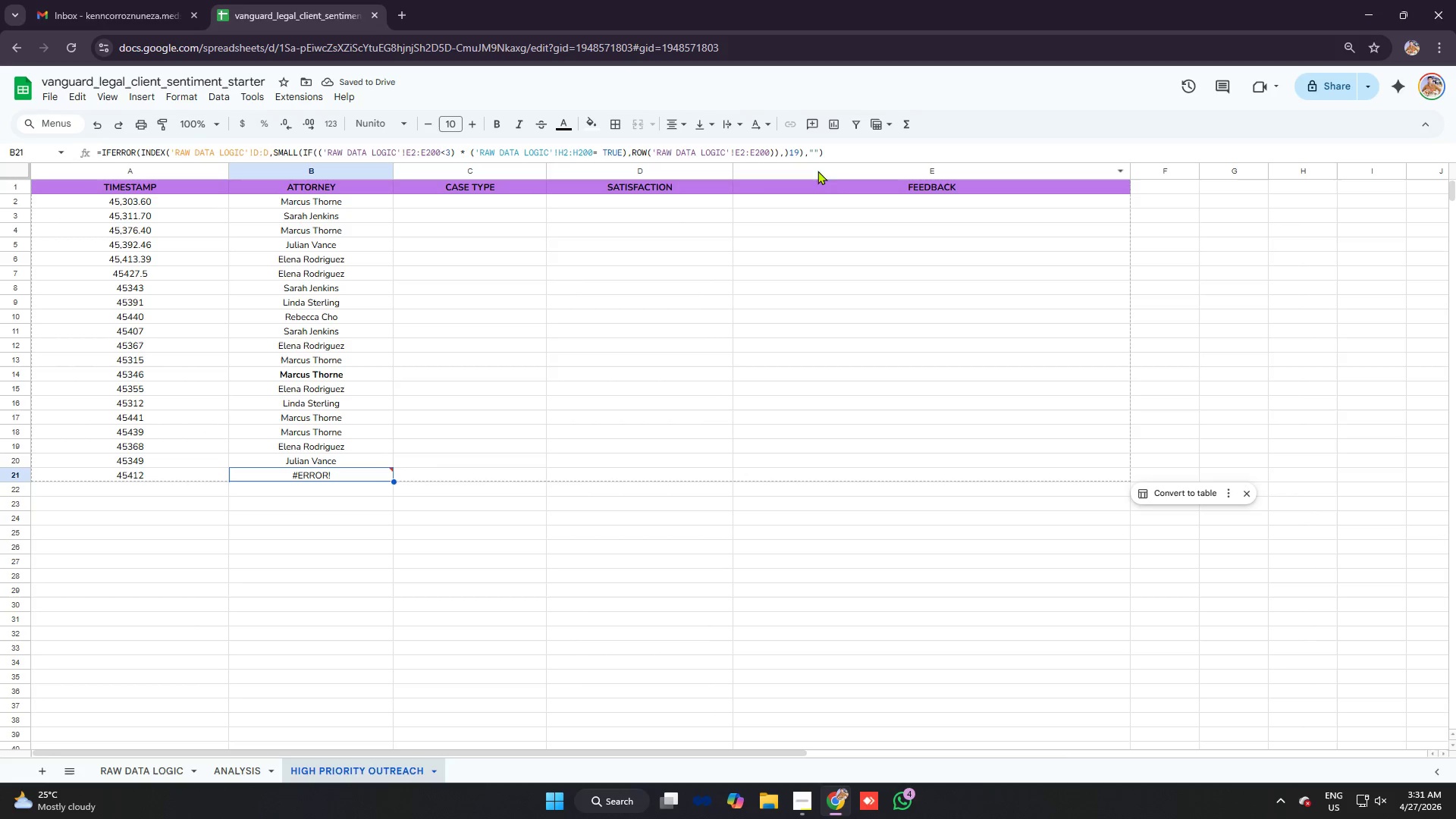 
wait(5.92)
 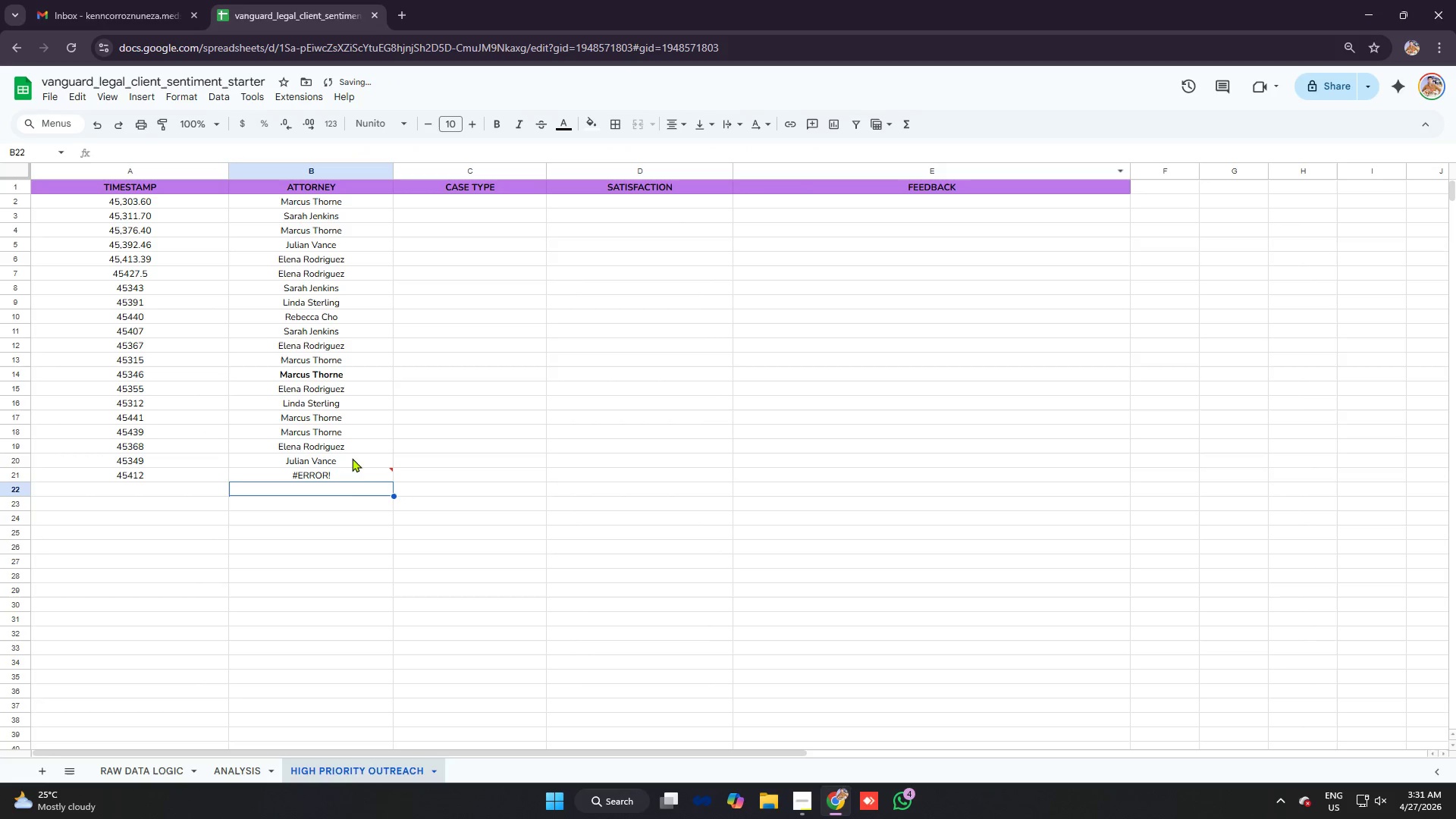 
left_click([799, 152])
 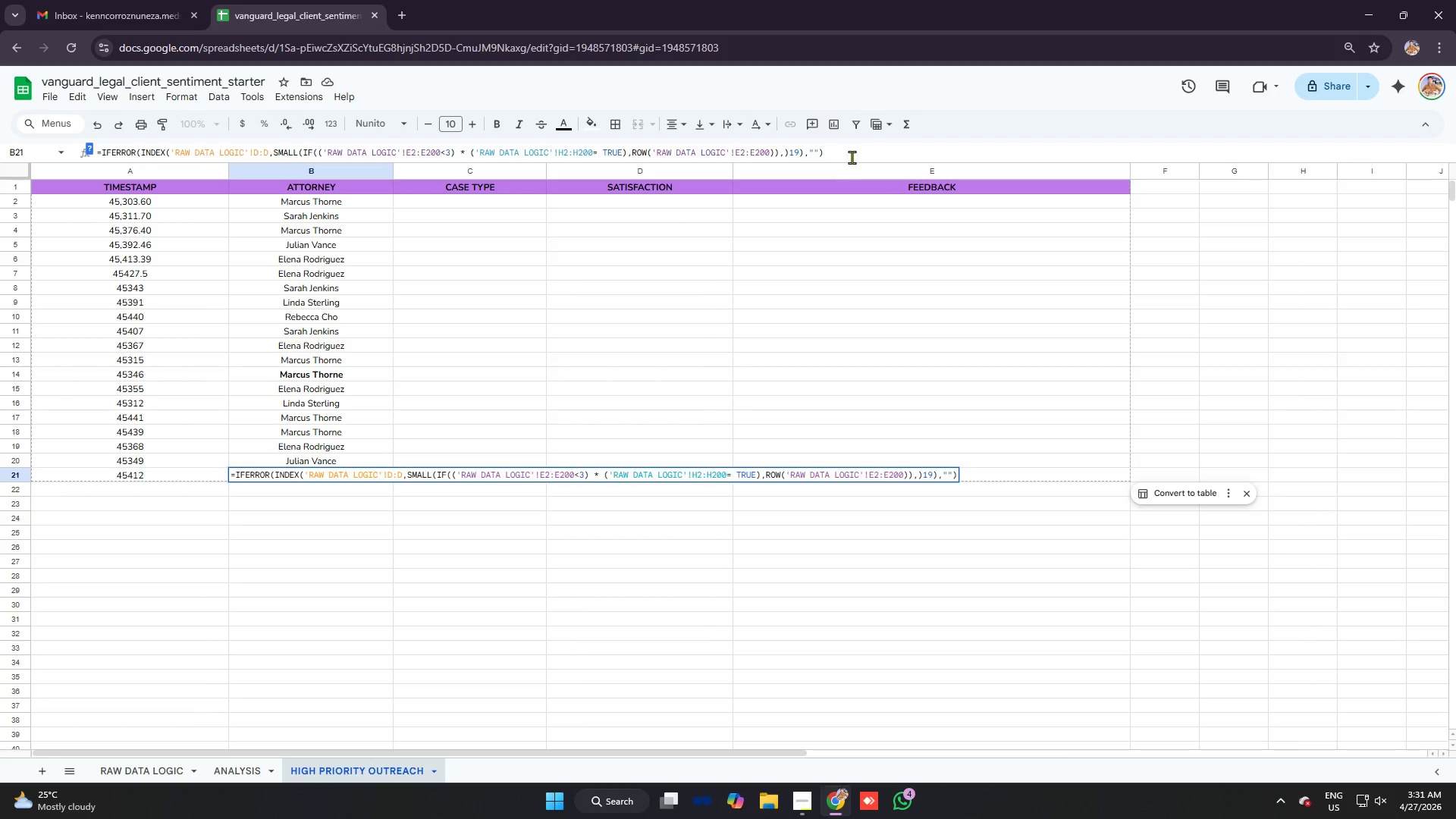 
key(Backspace)
key(Backspace)
type(20)
 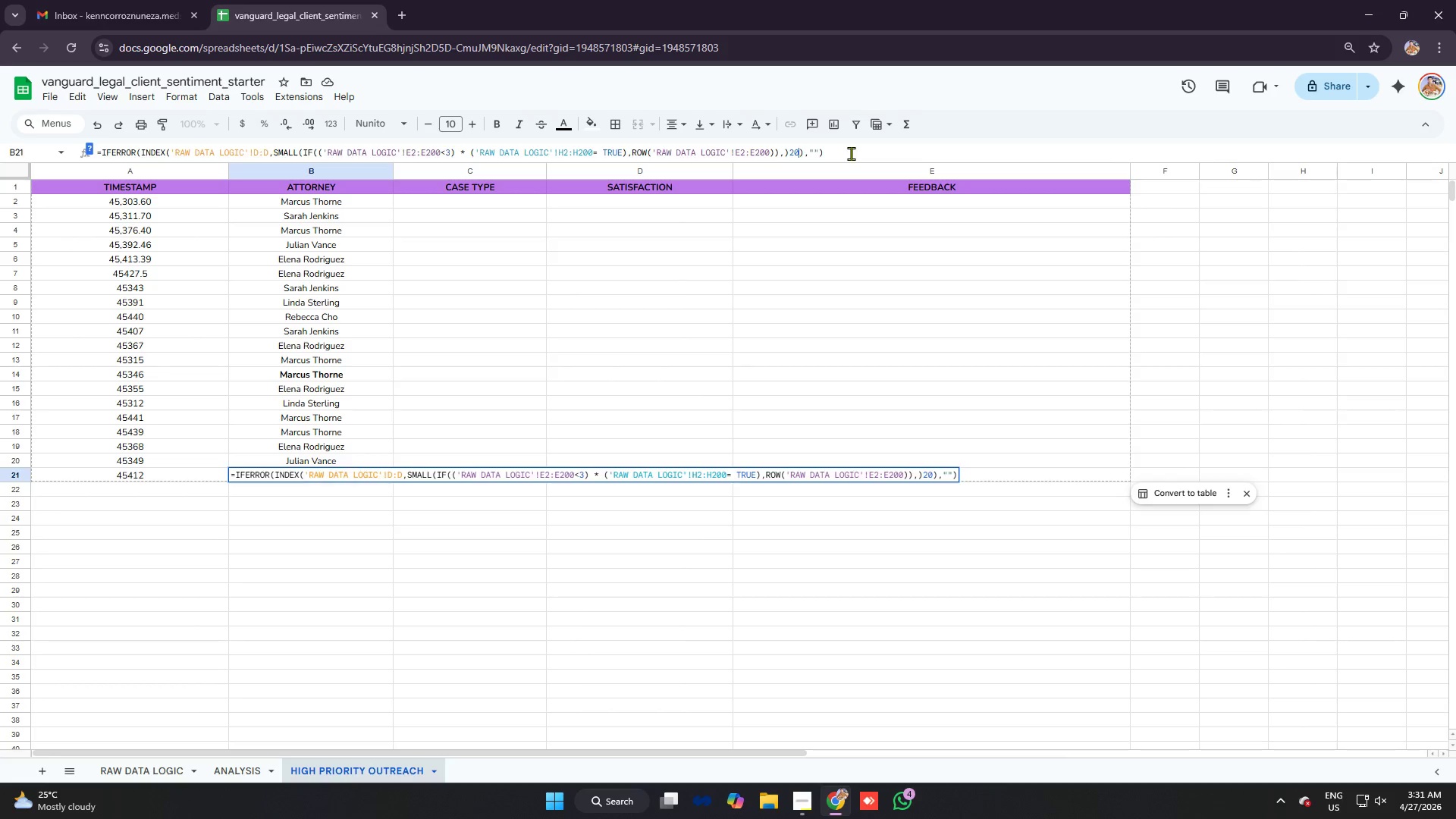 
key(Enter)
 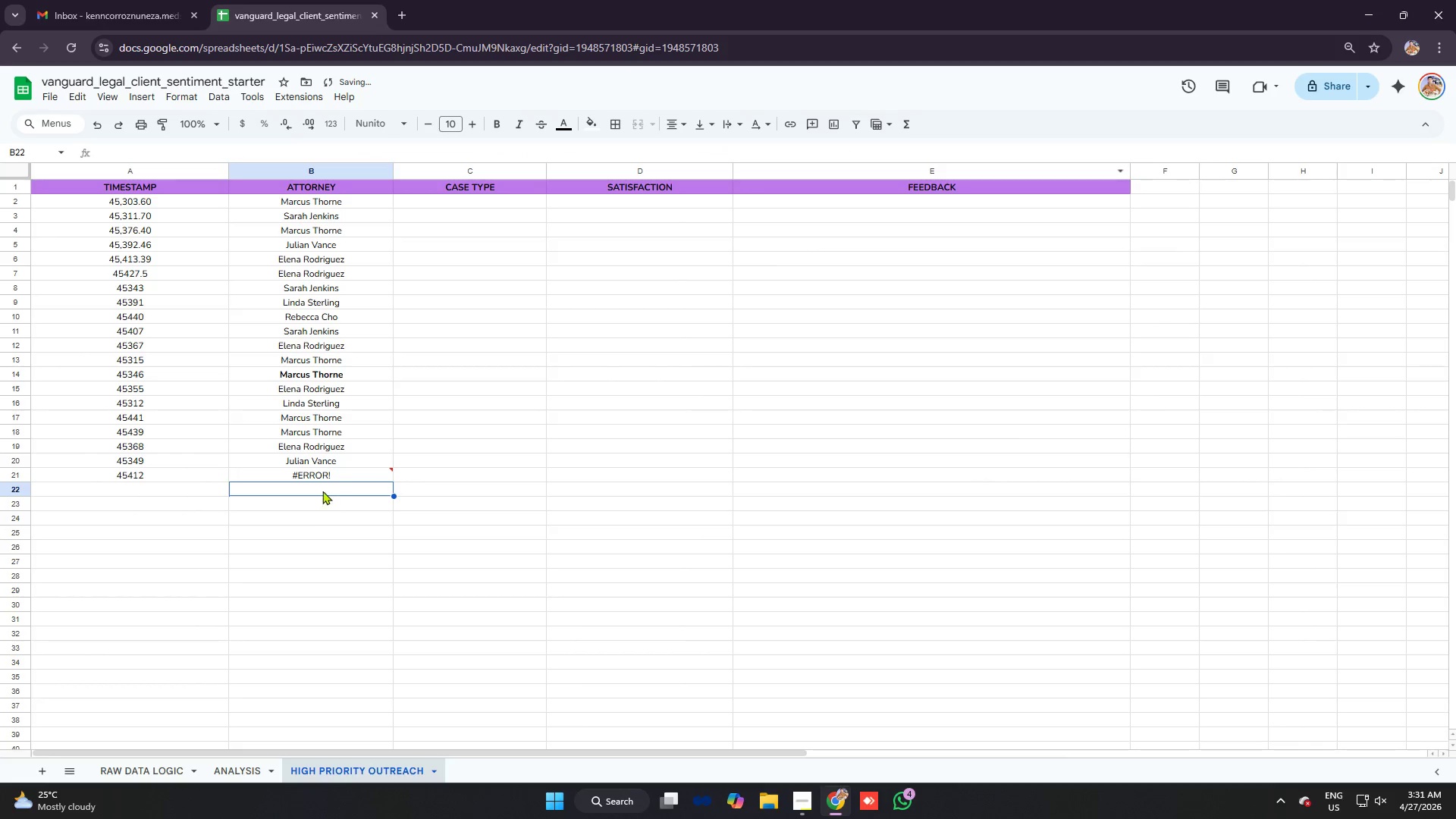 
left_click([334, 475])
 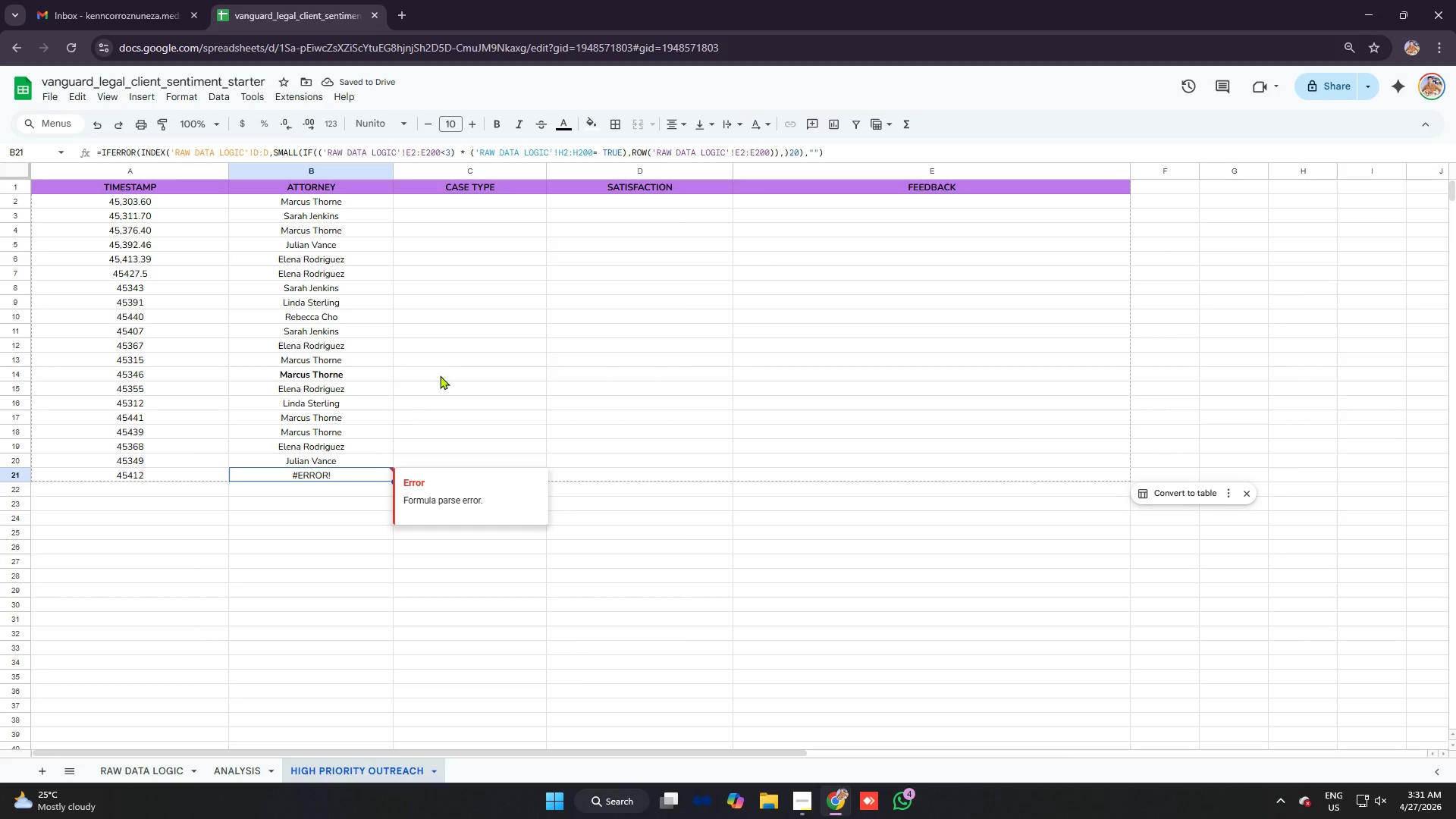 
scroll: coordinate [413, 254], scroll_direction: up, amount: 3.0
 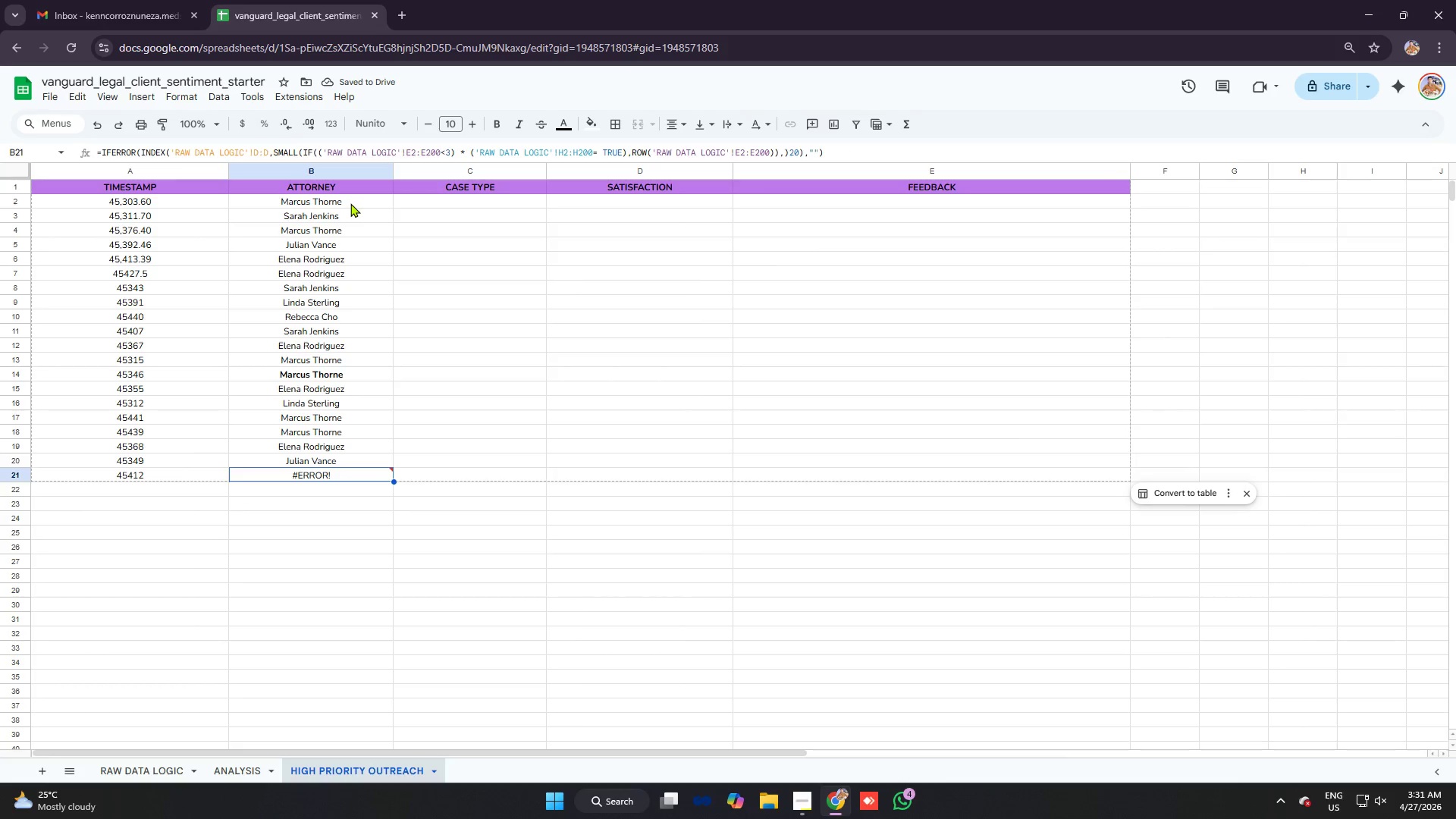 
left_click([350, 203])
 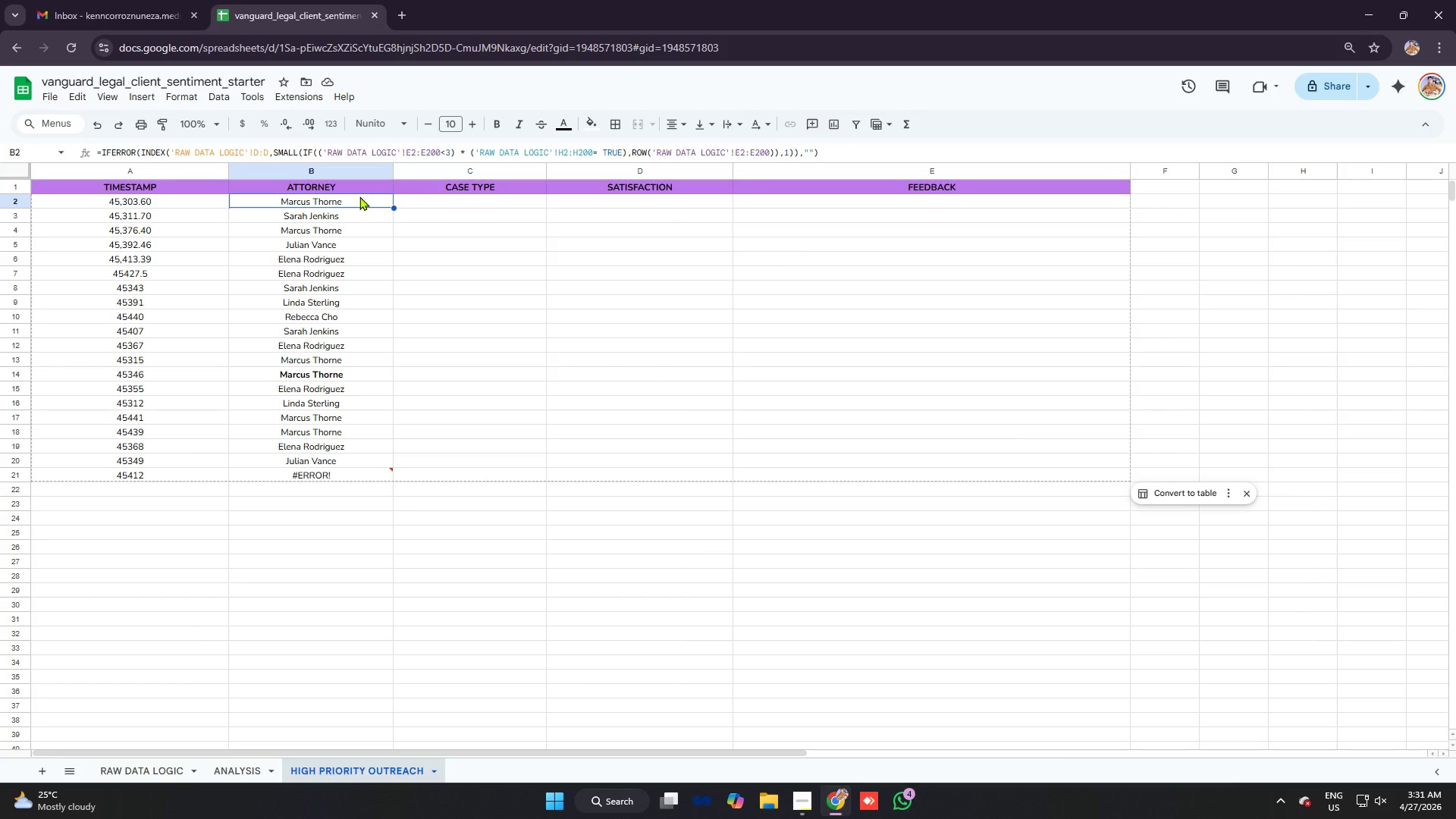 
key(ArrowDown)
 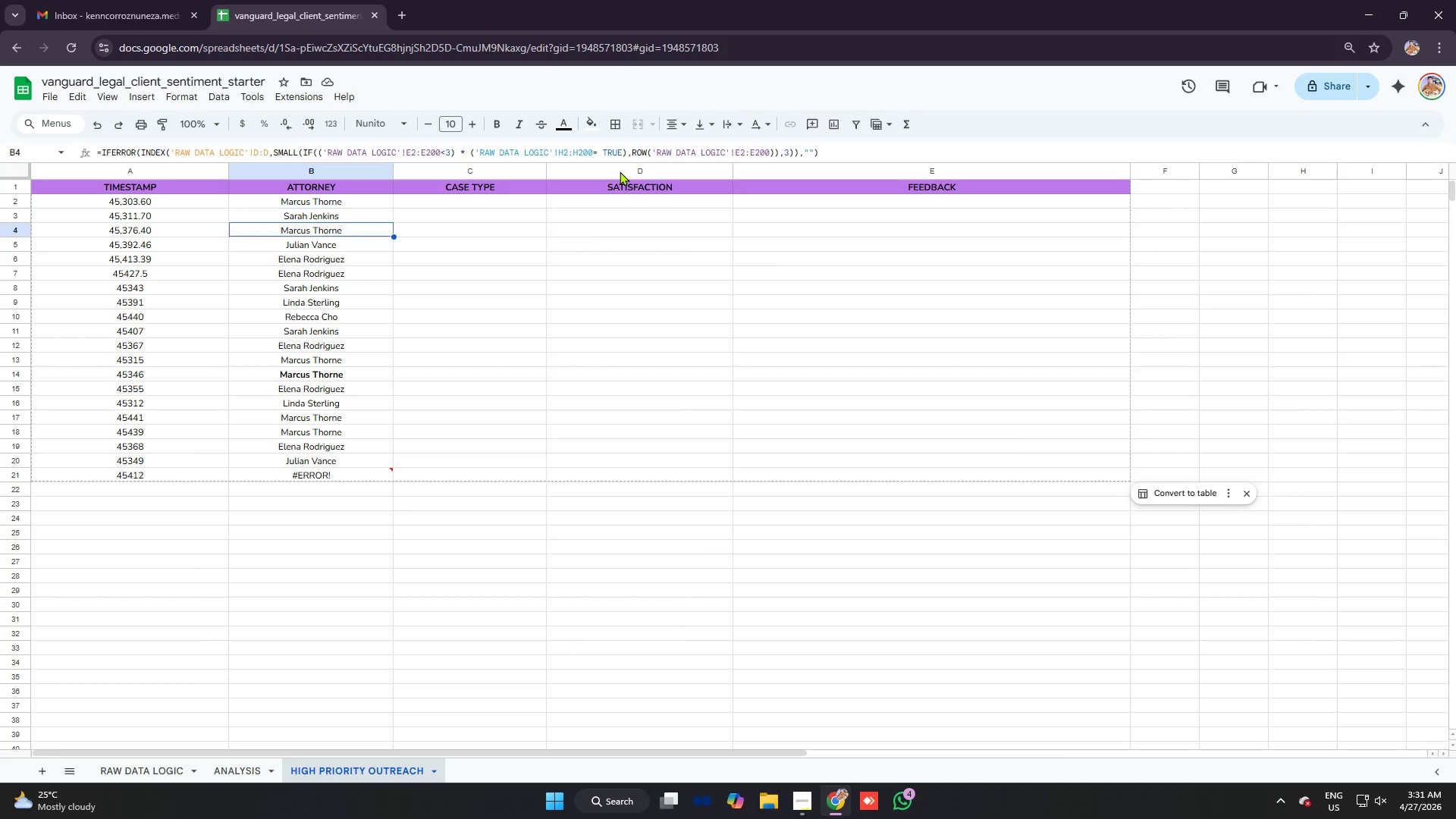 
key(ArrowDown)
 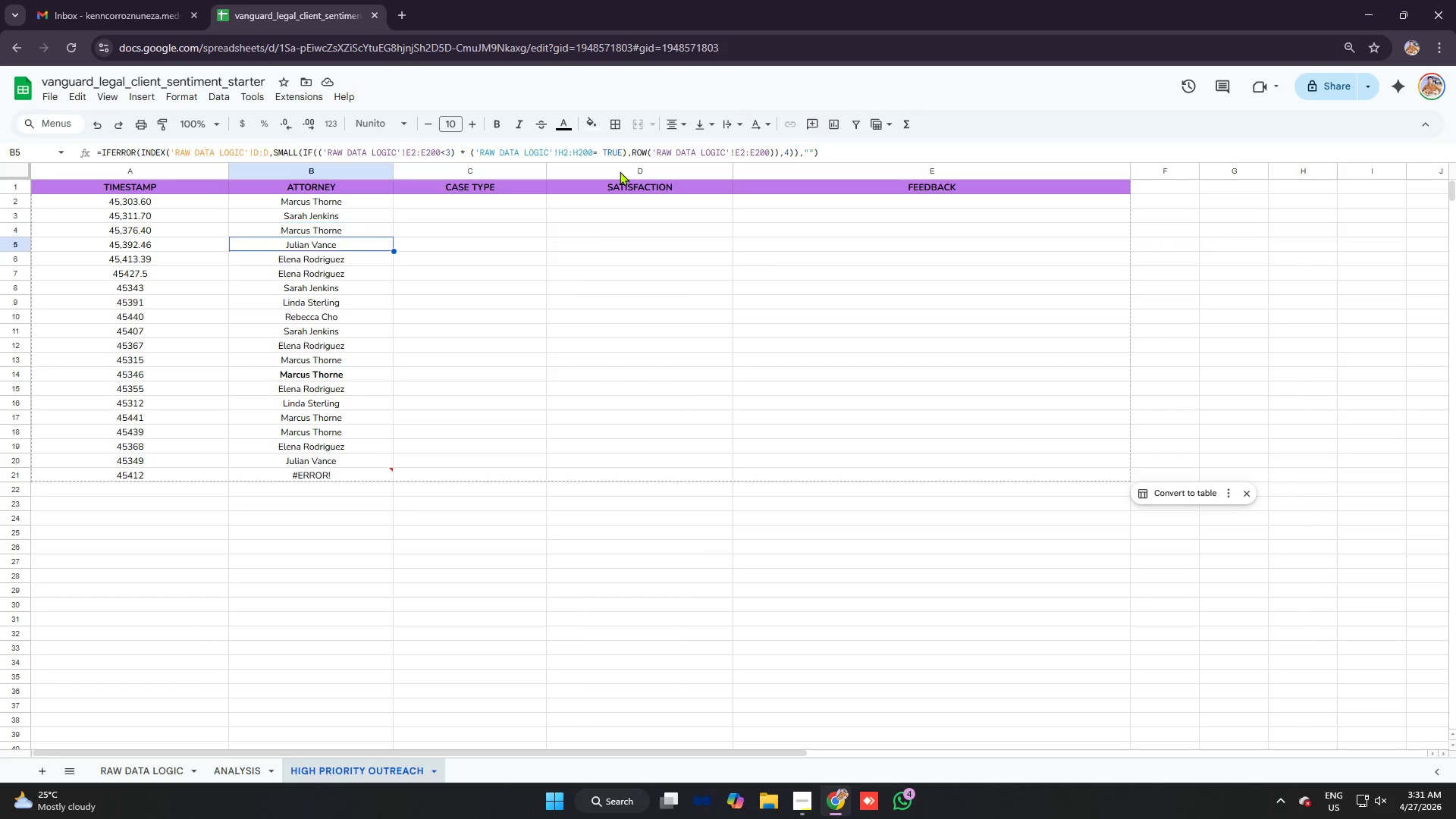 
key(ArrowDown)
 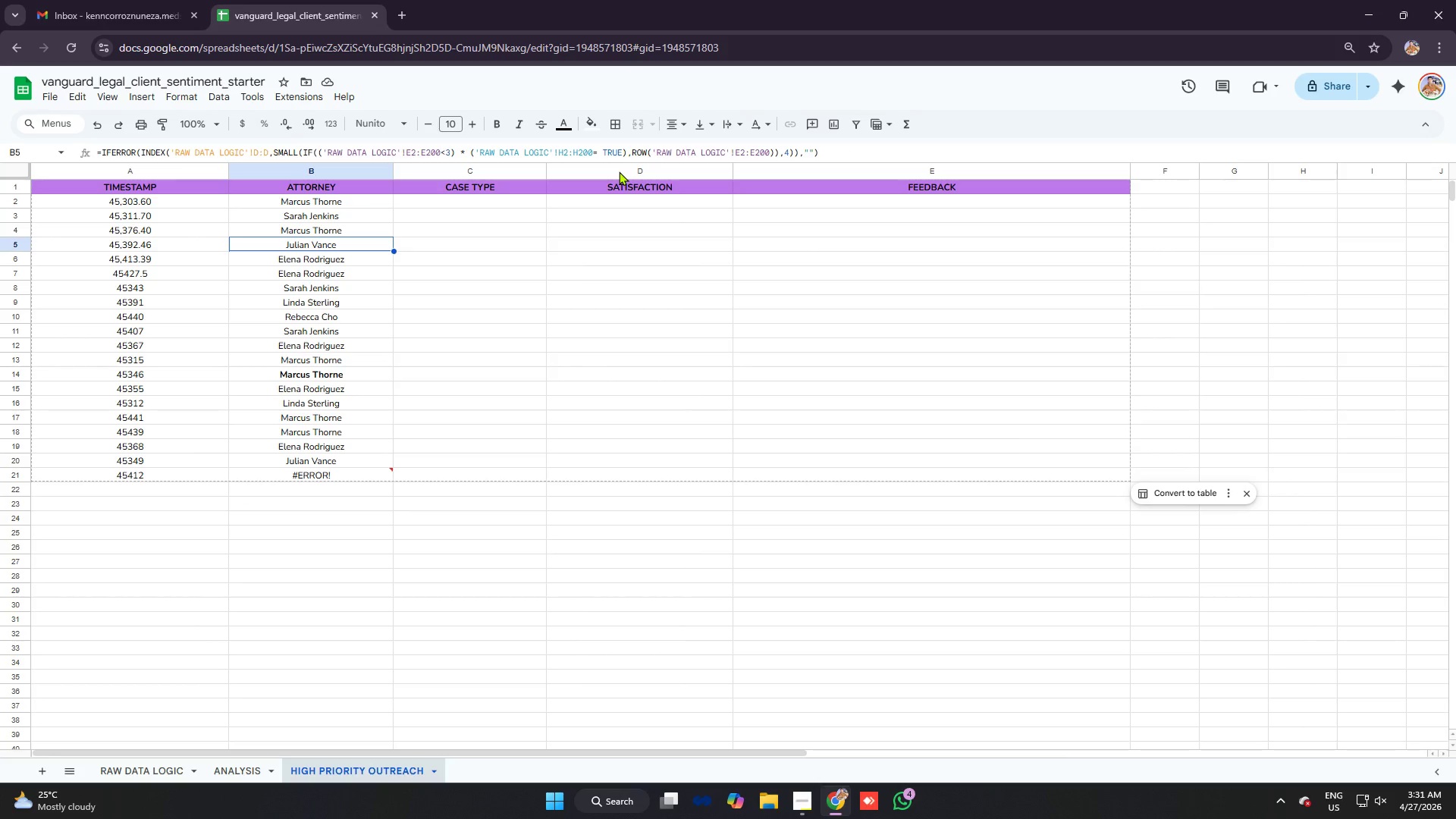 
key(ArrowDown)
 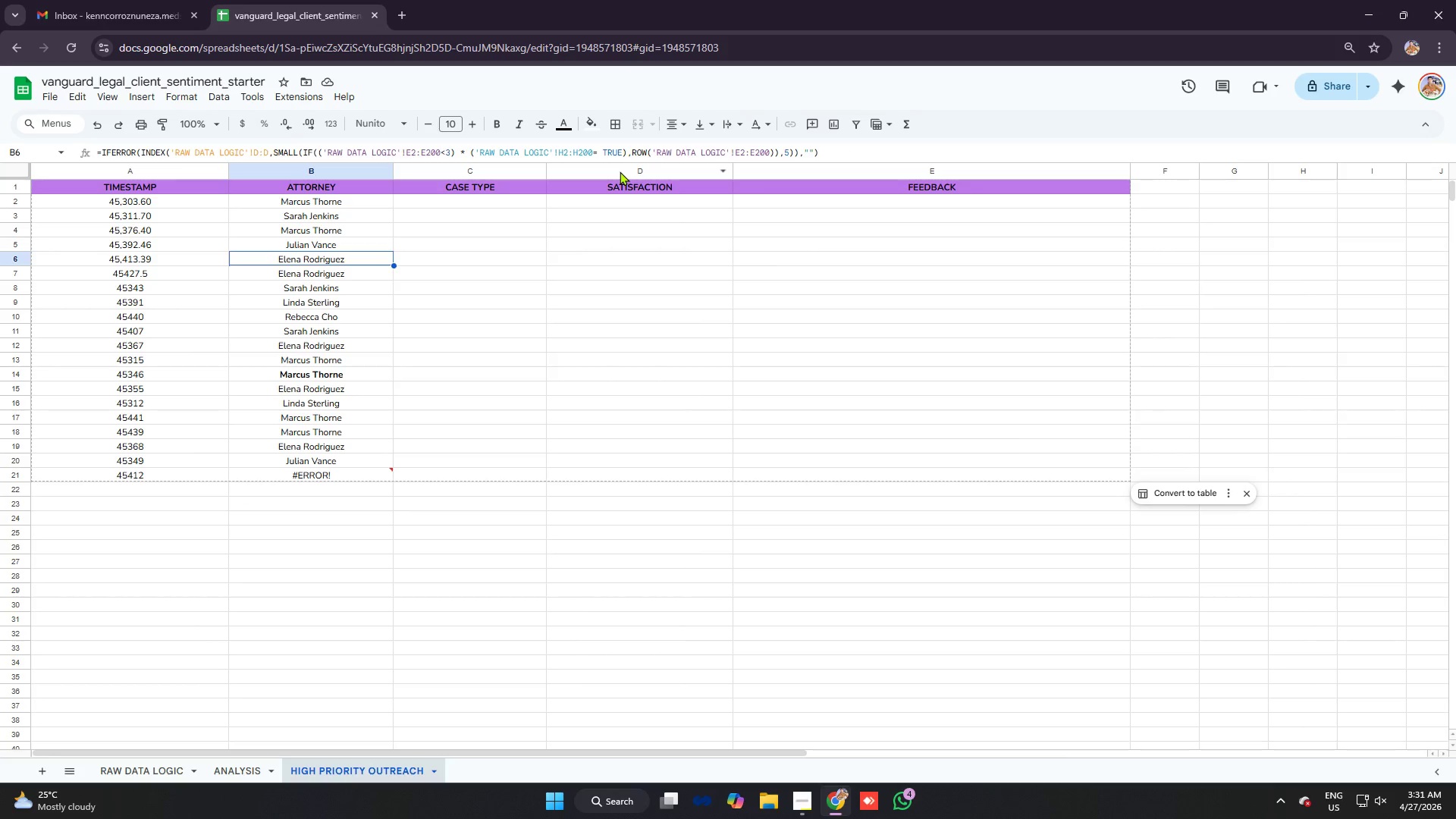 
key(ArrowDown)
 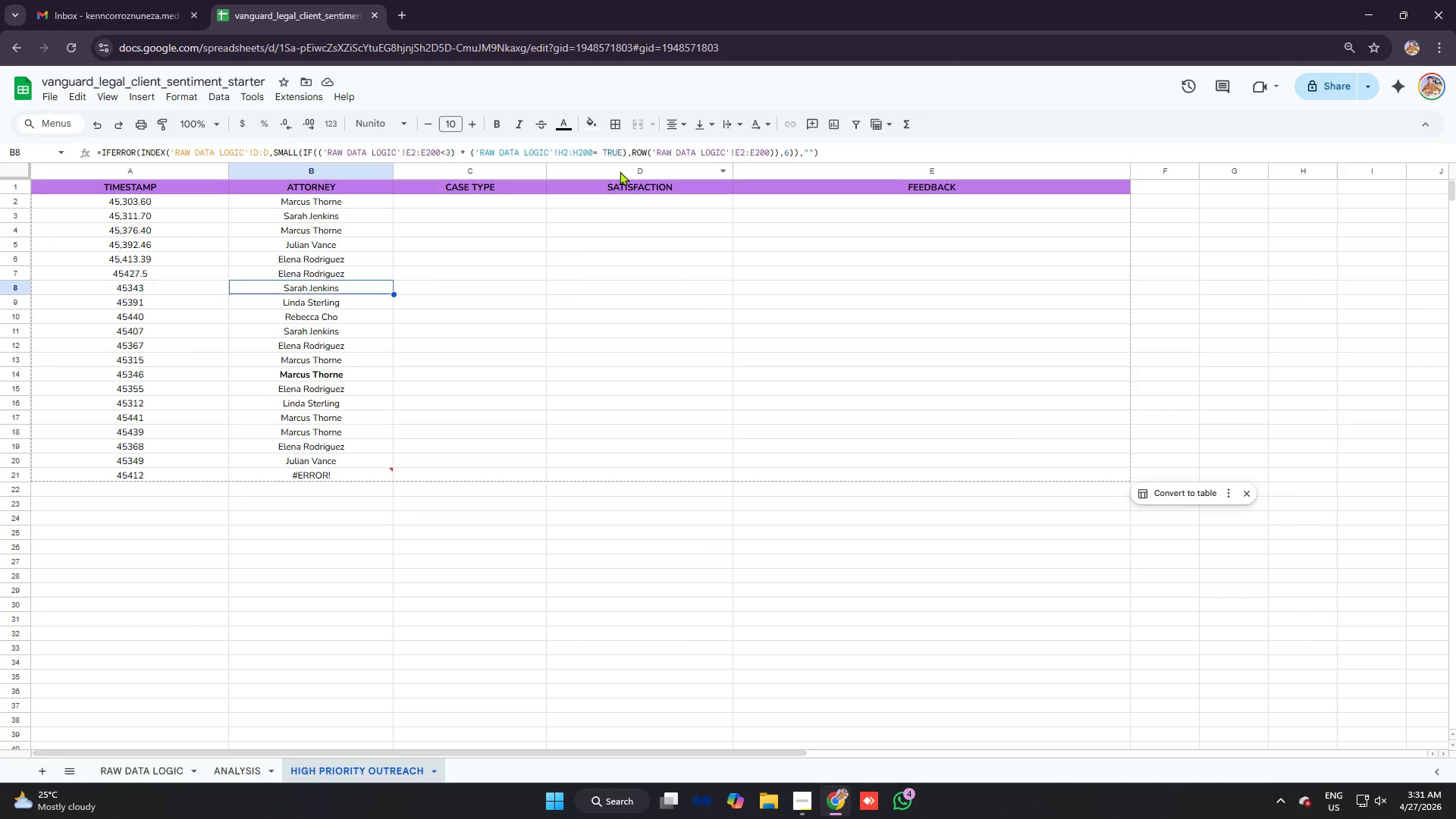 
key(ArrowDown)
 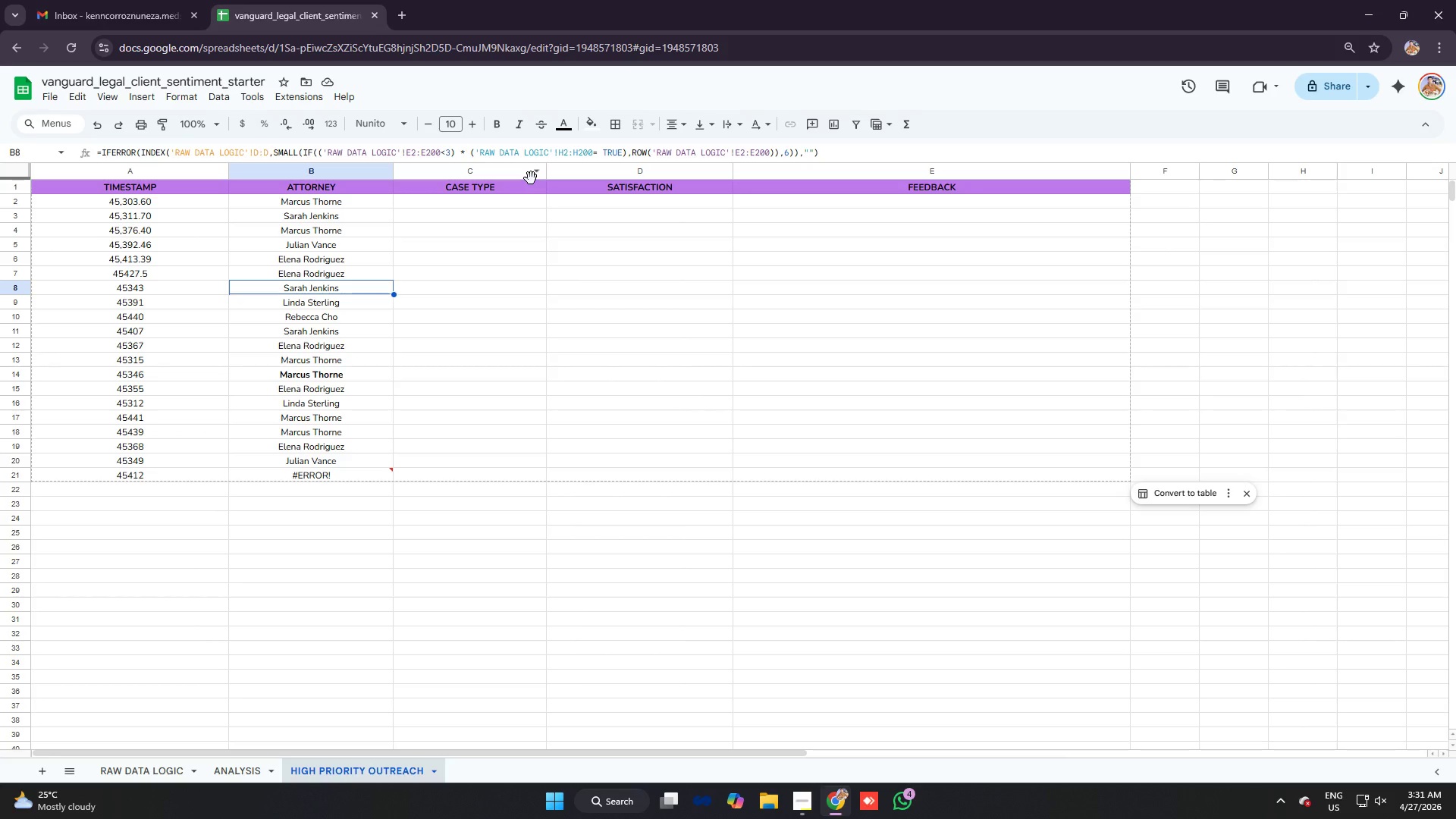 
key(ArrowUp)
 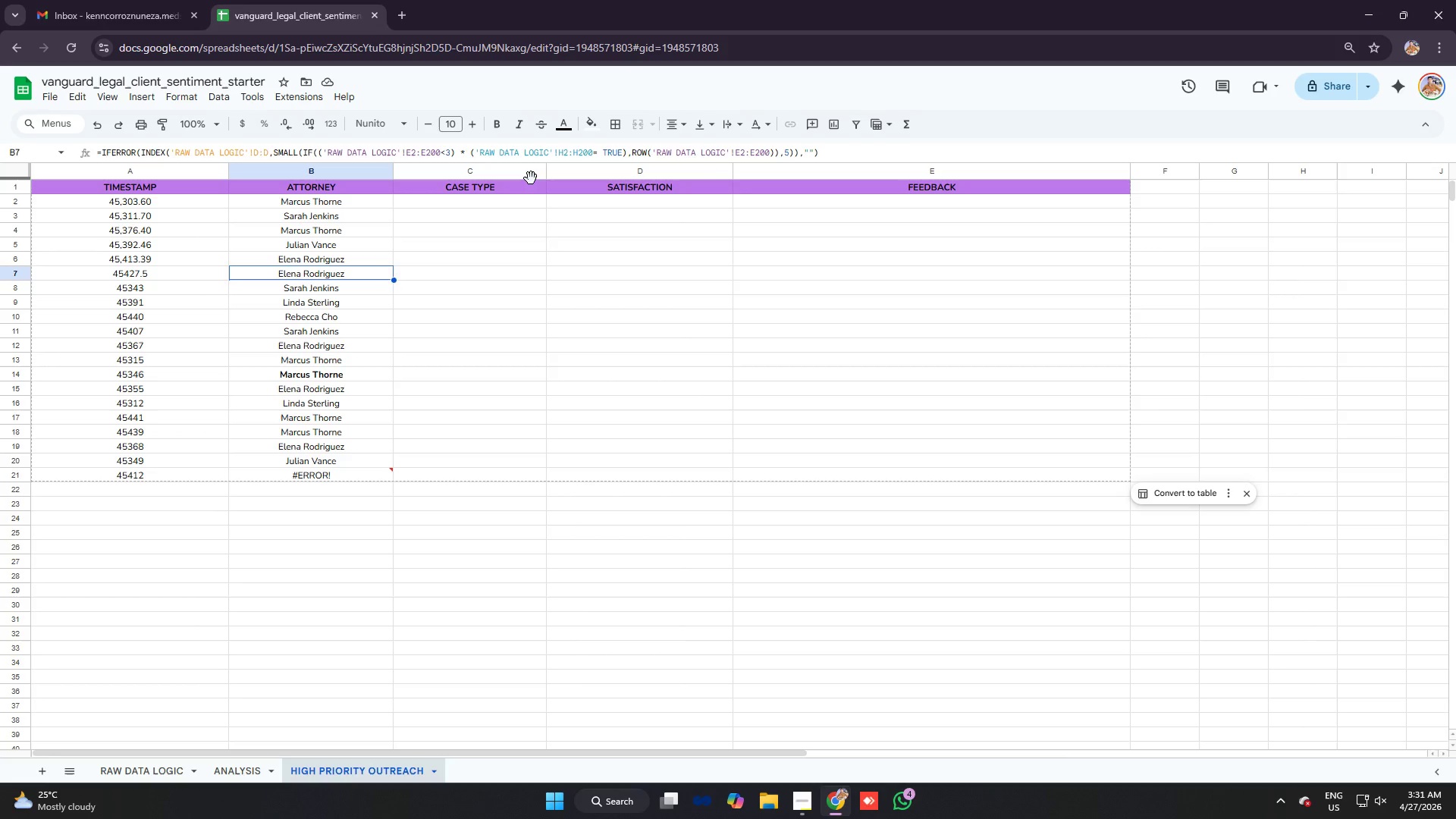 
key(ArrowUp)
 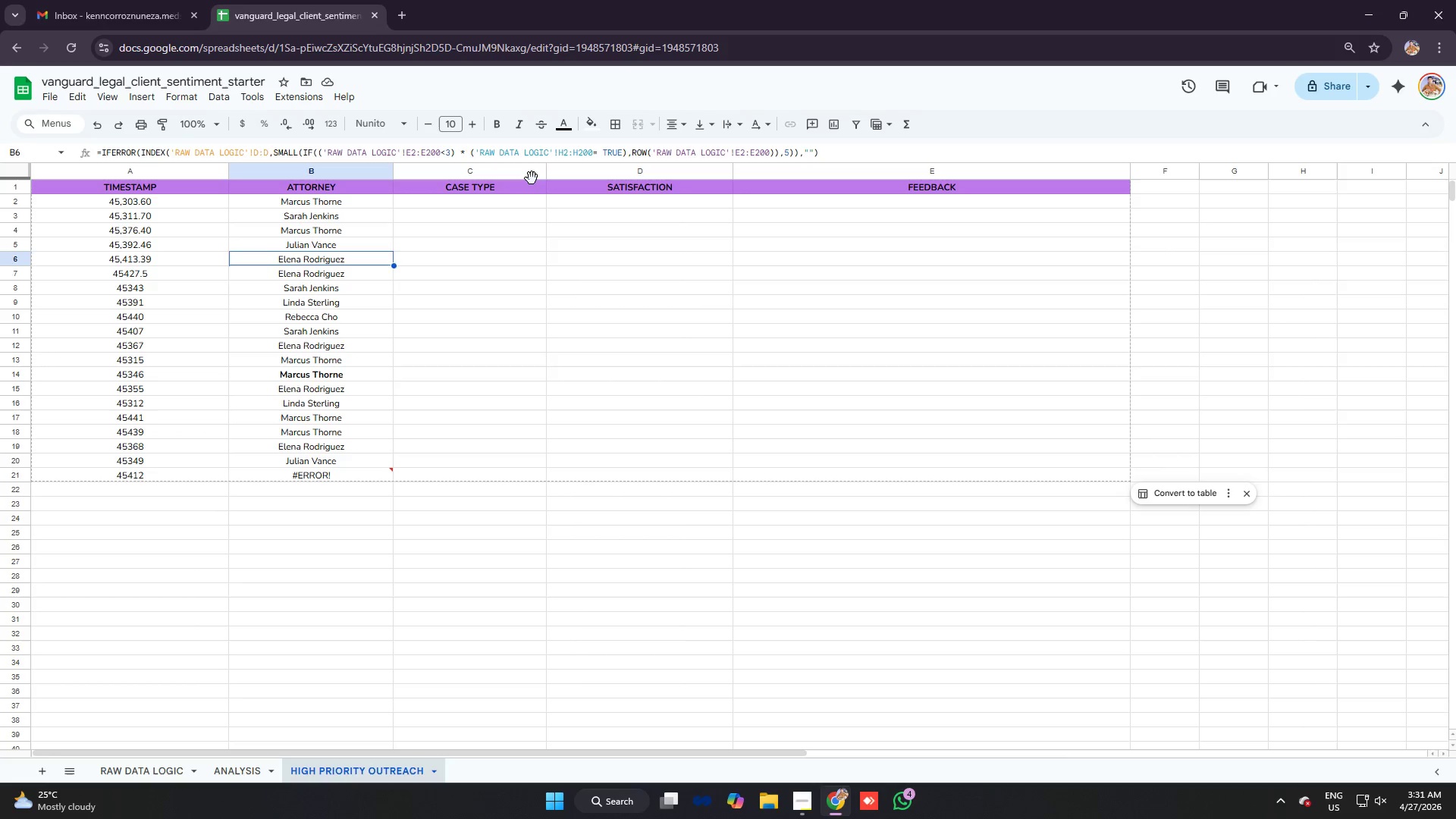 
key(ArrowDown)
 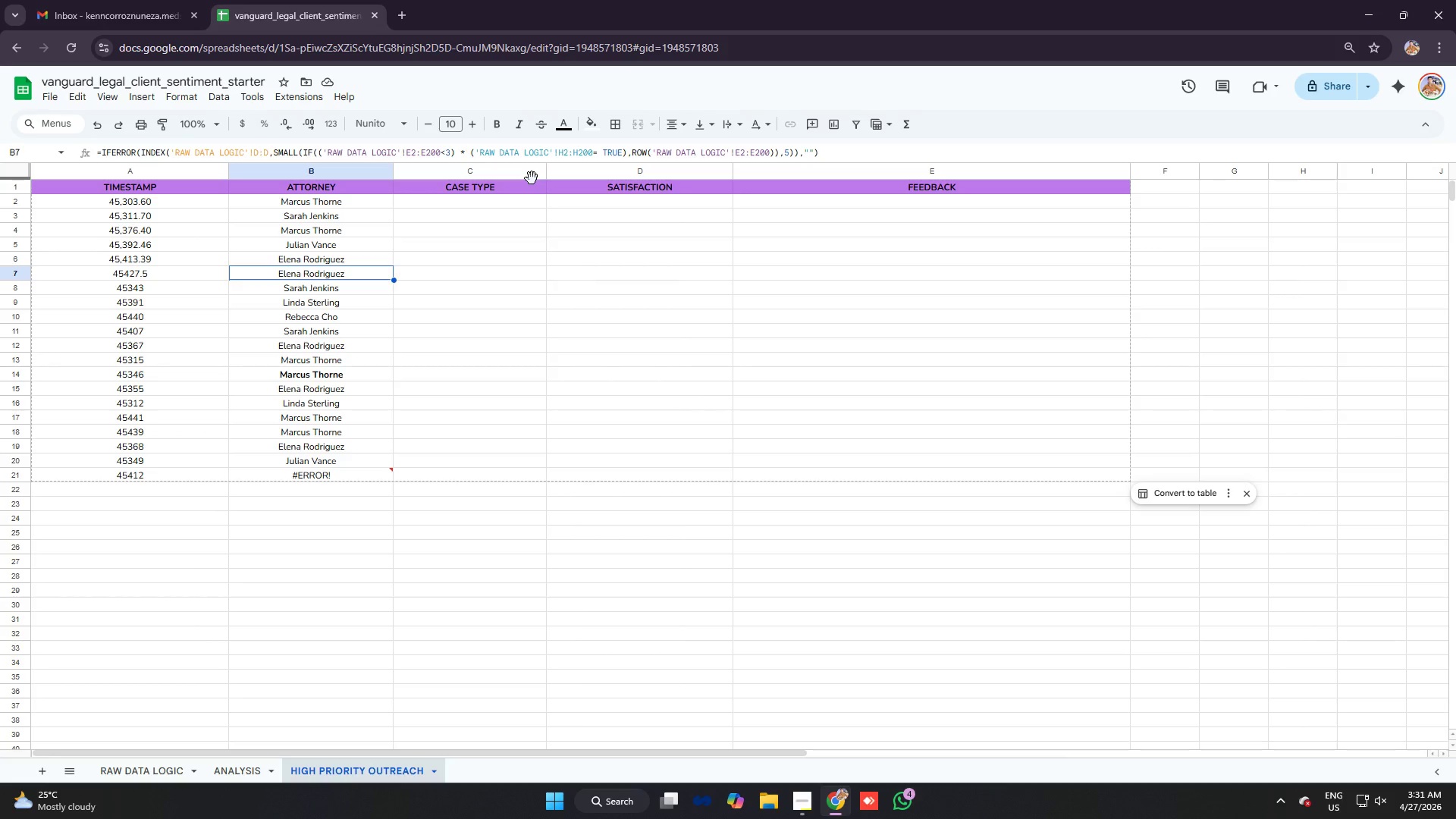 
key(ArrowUp)
 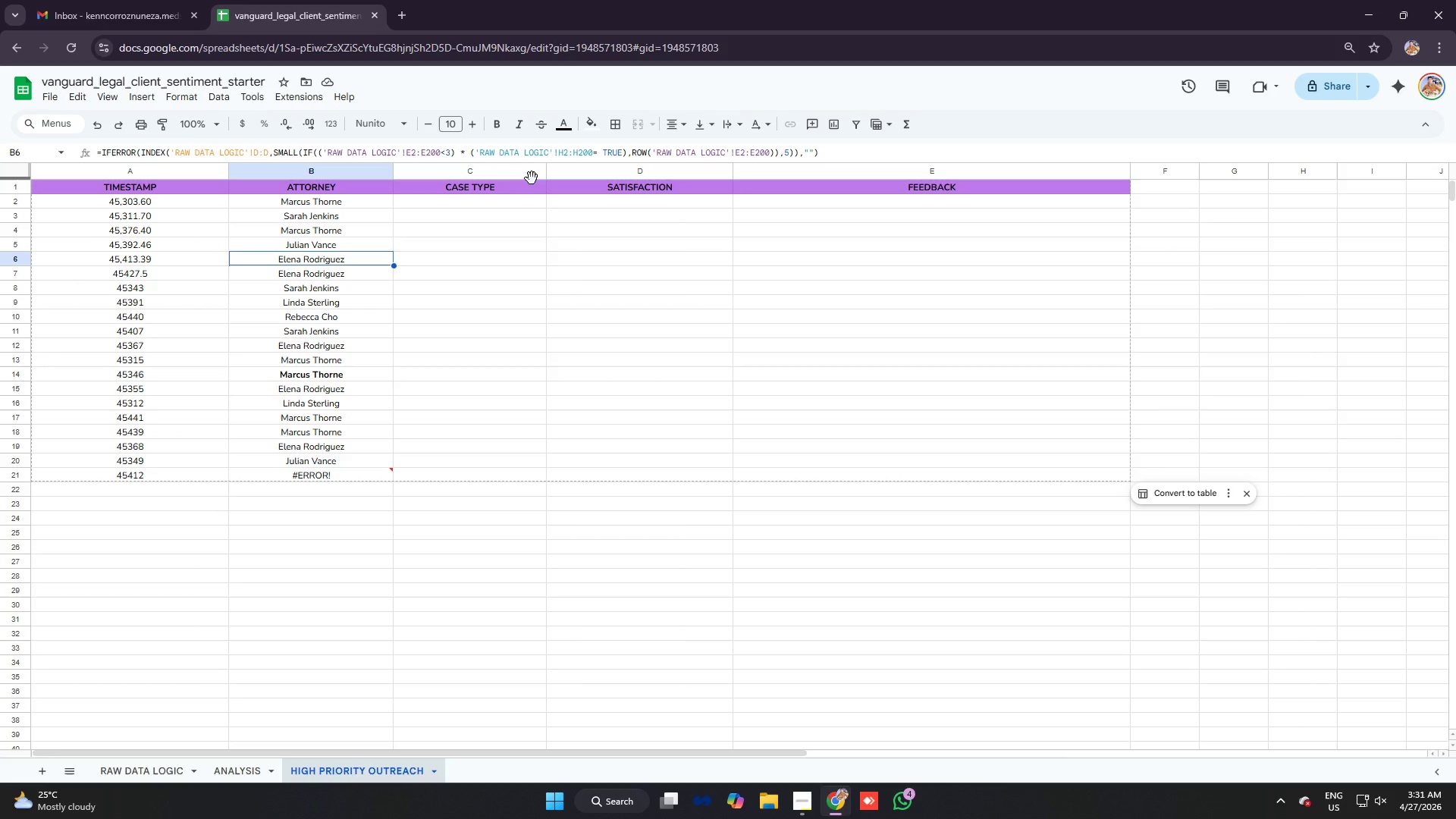 
key(ArrowUp)
 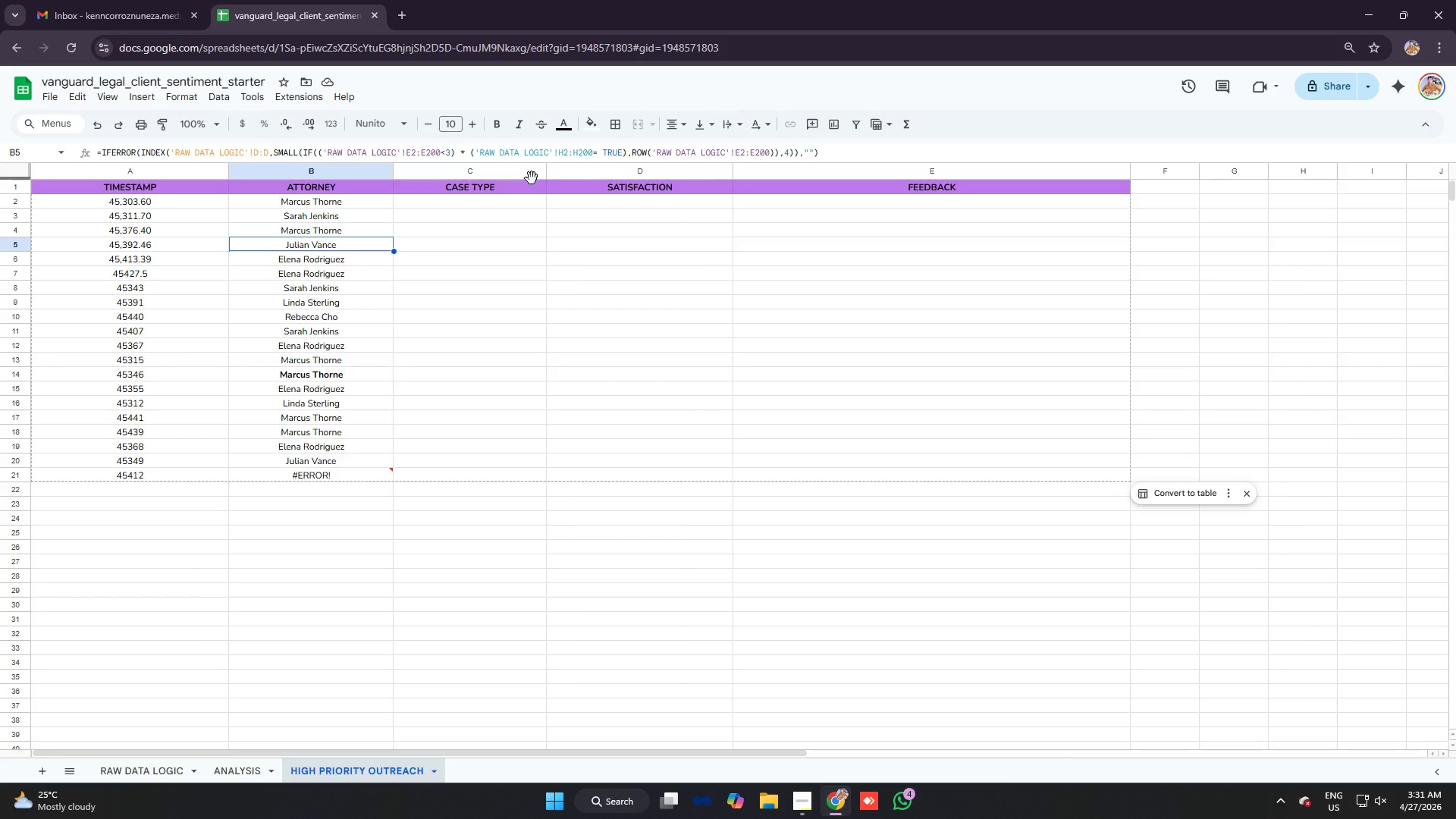 
key(ArrowDown)
 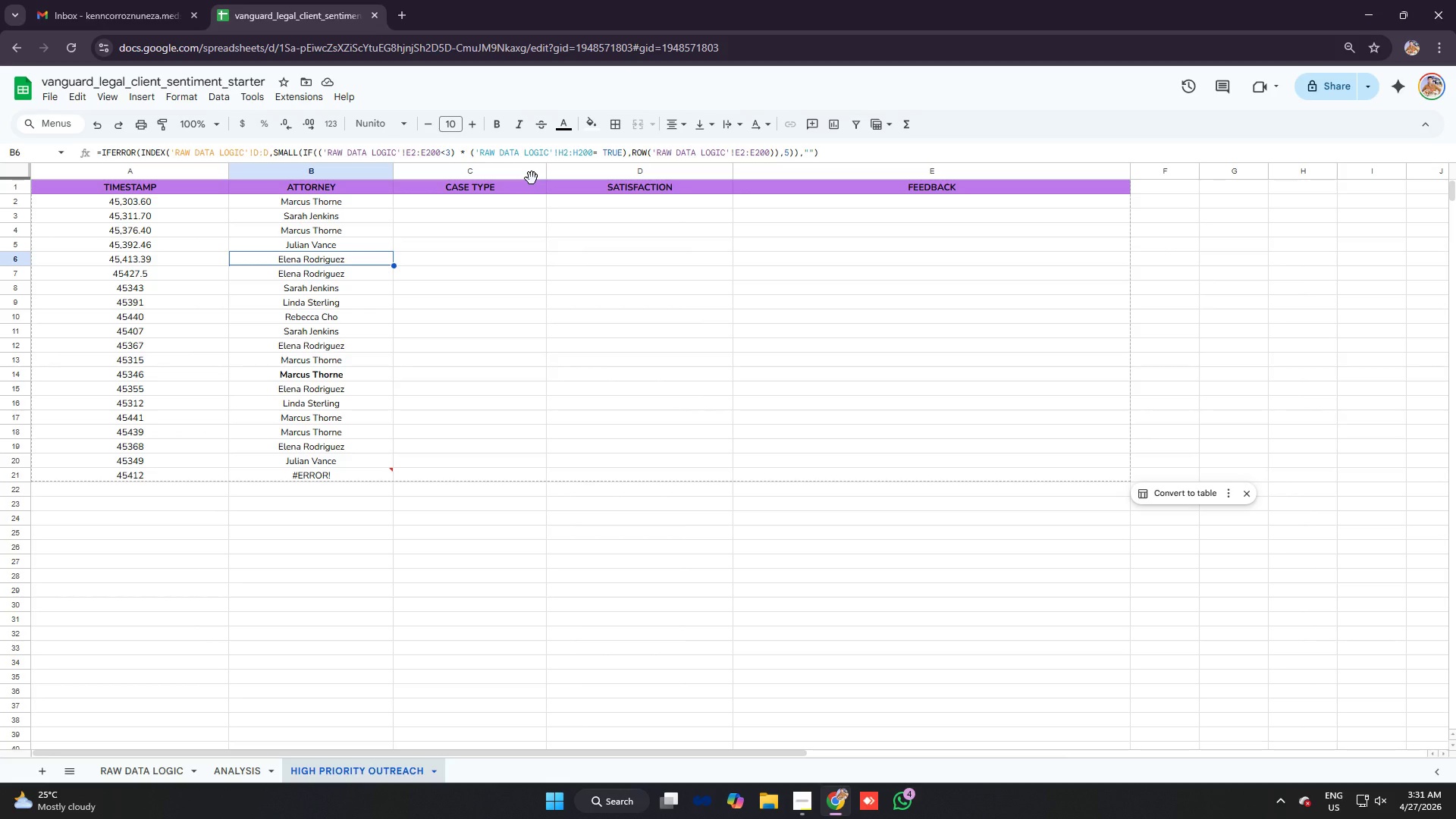 
key(ArrowDown)
 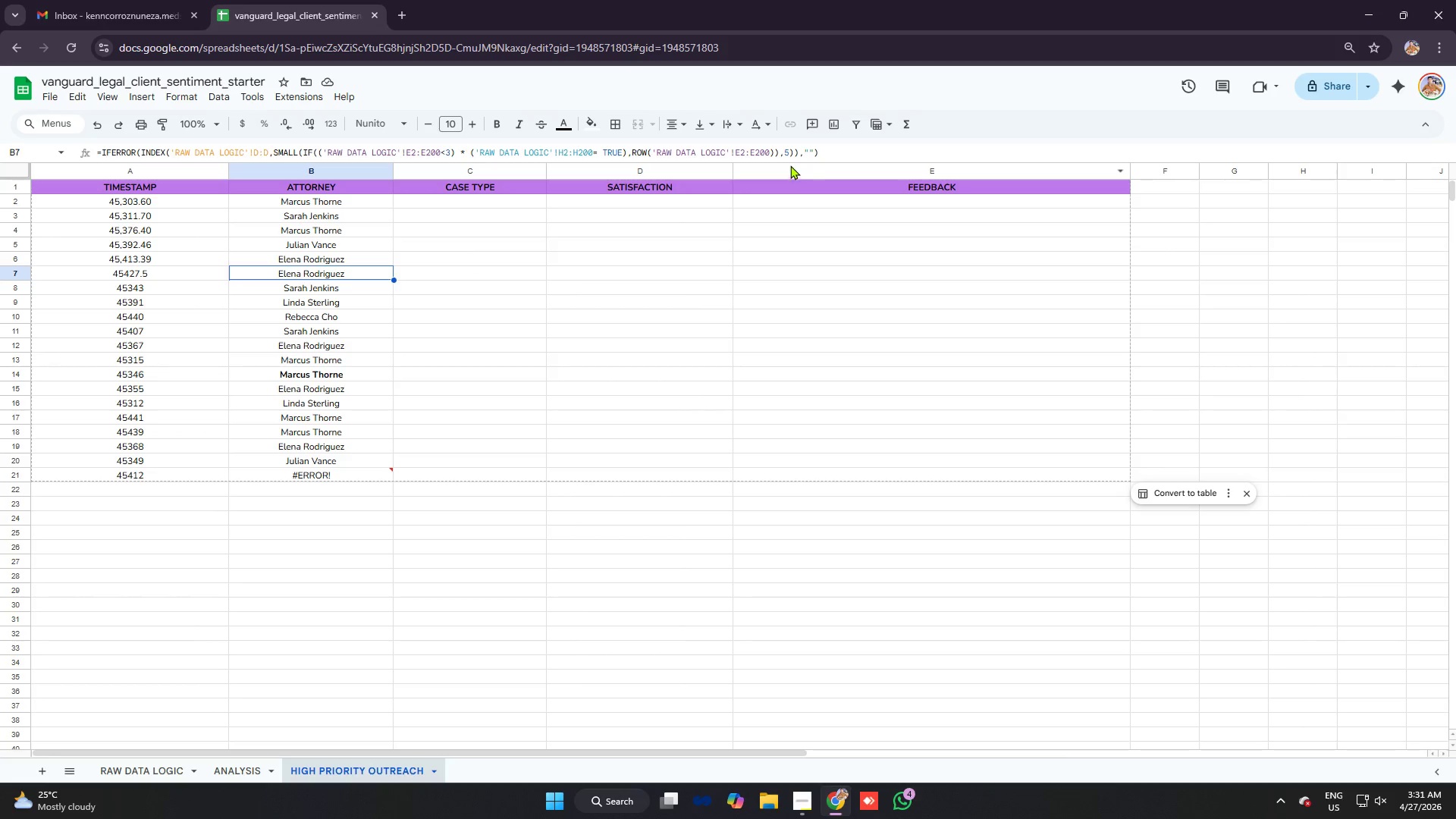 
left_click([789, 152])
 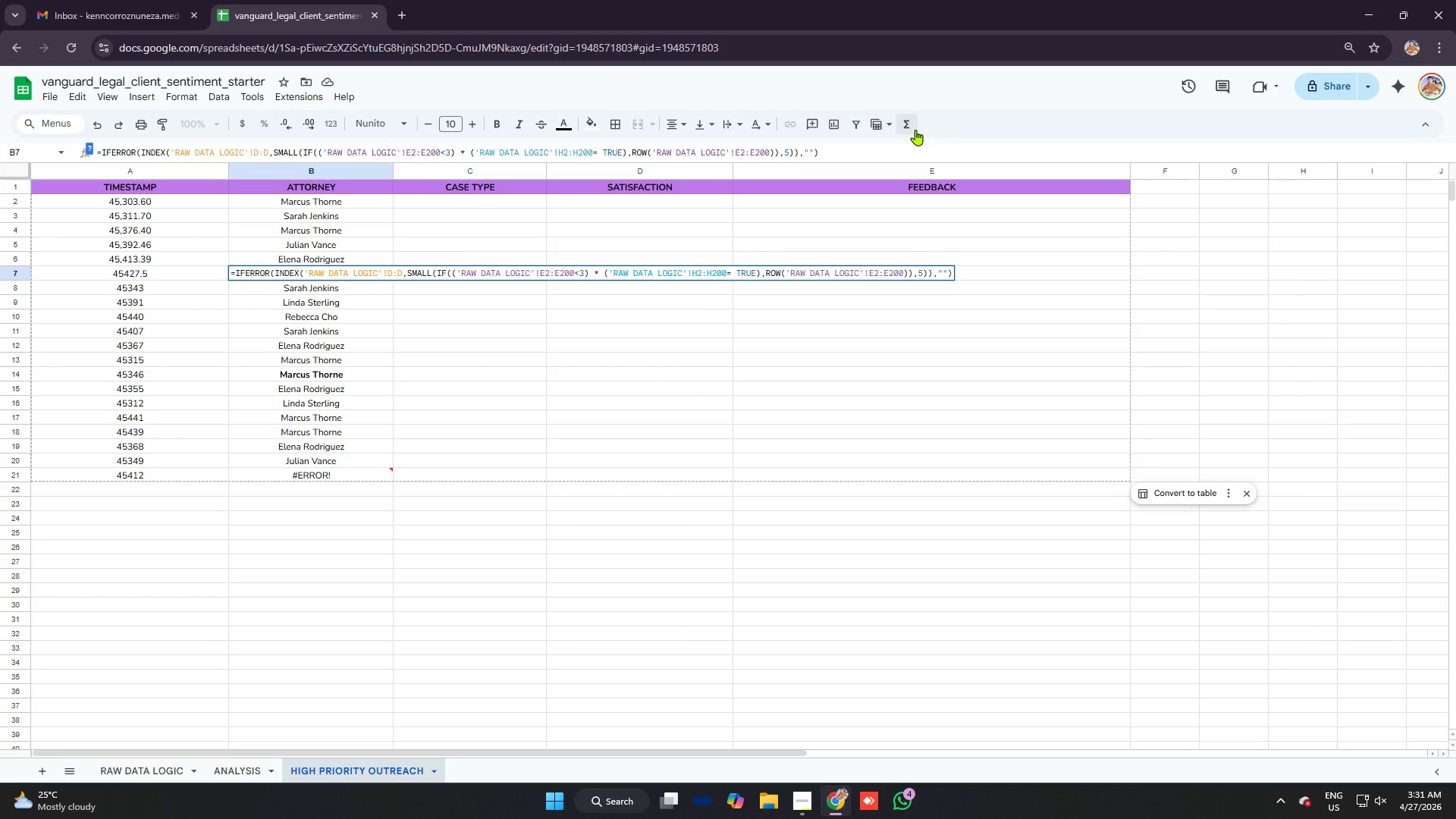 
key(Backspace)
 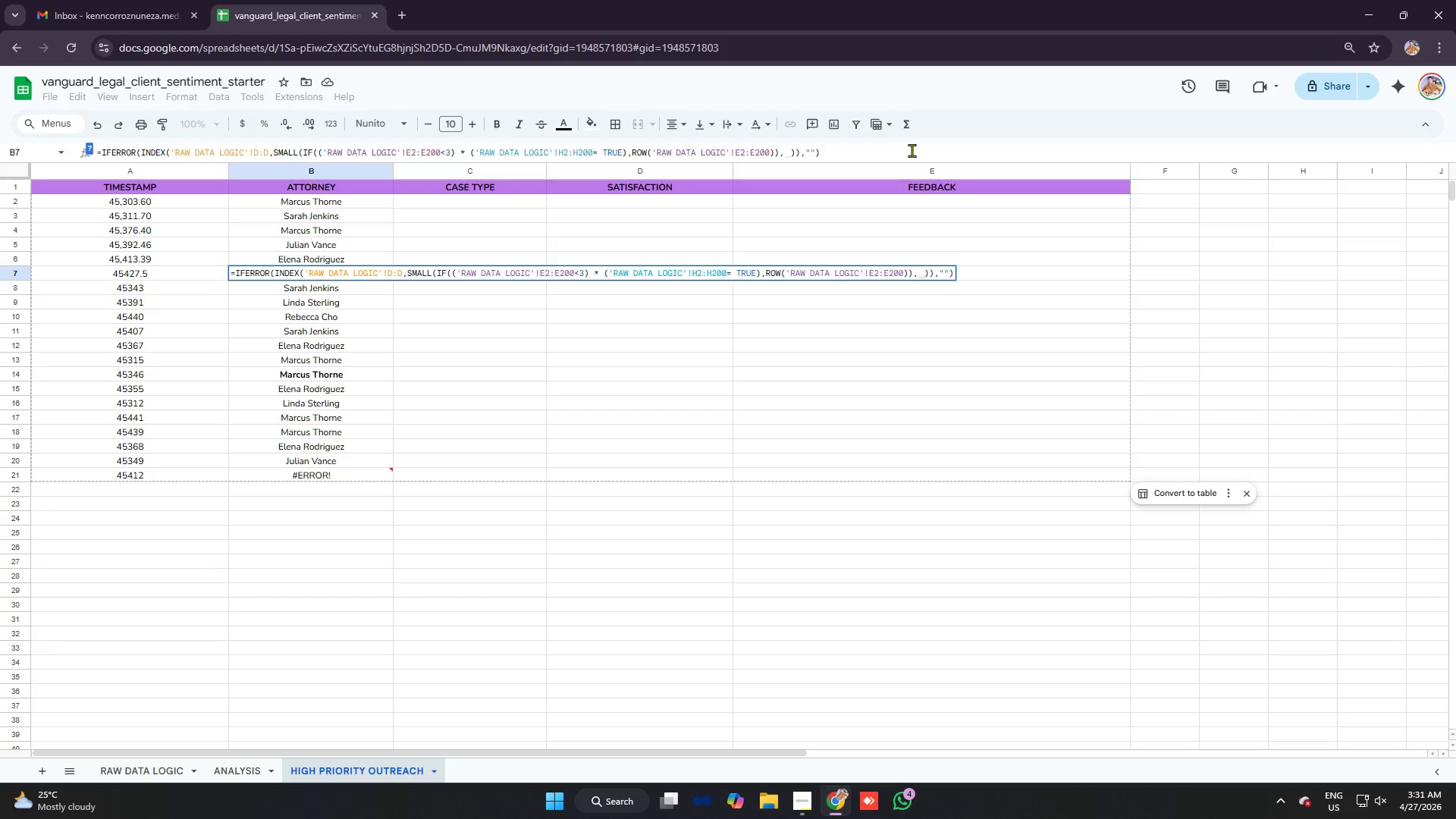 
key(6)
 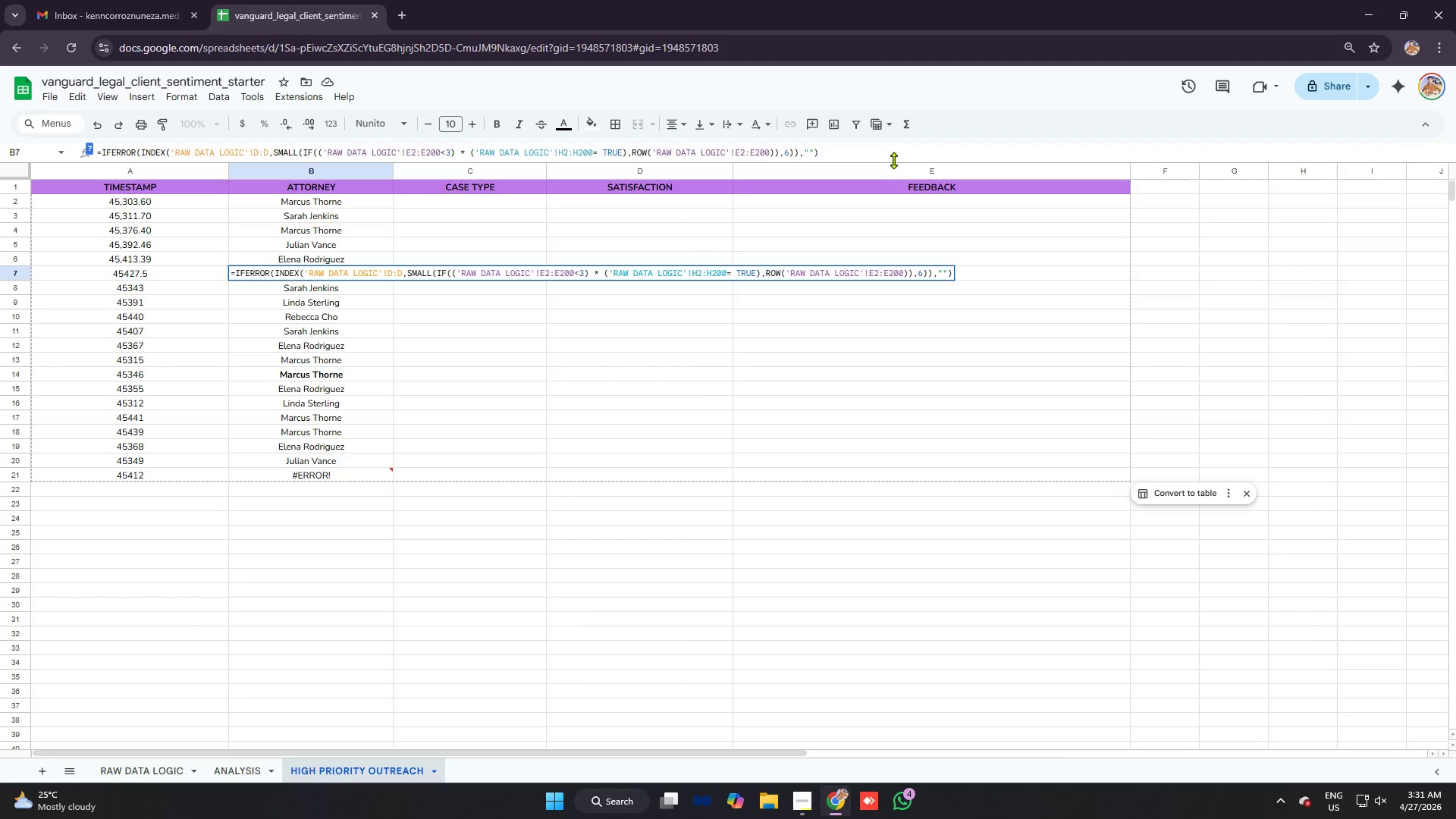 
key(Enter)
 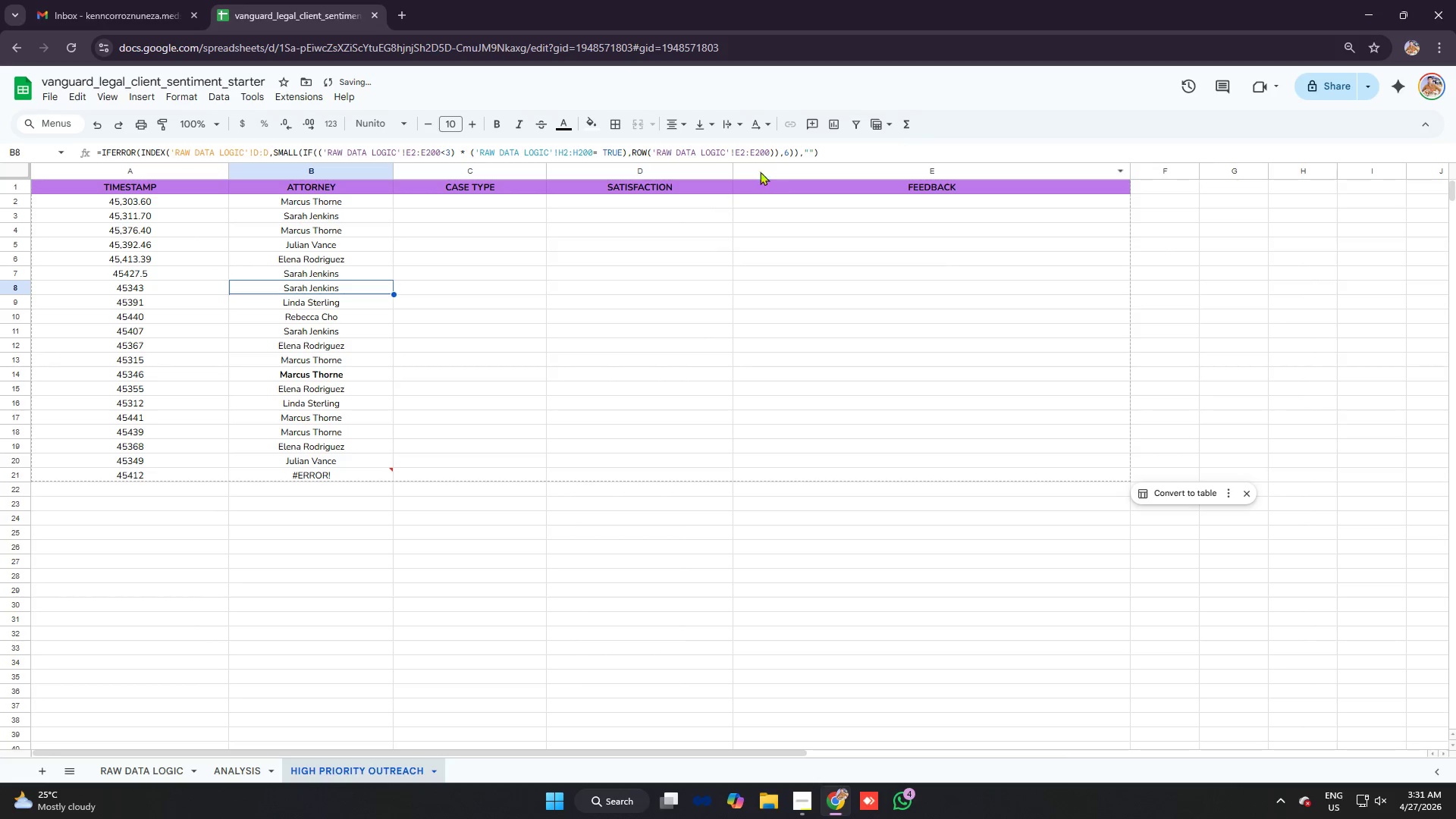 
left_click([789, 152])
 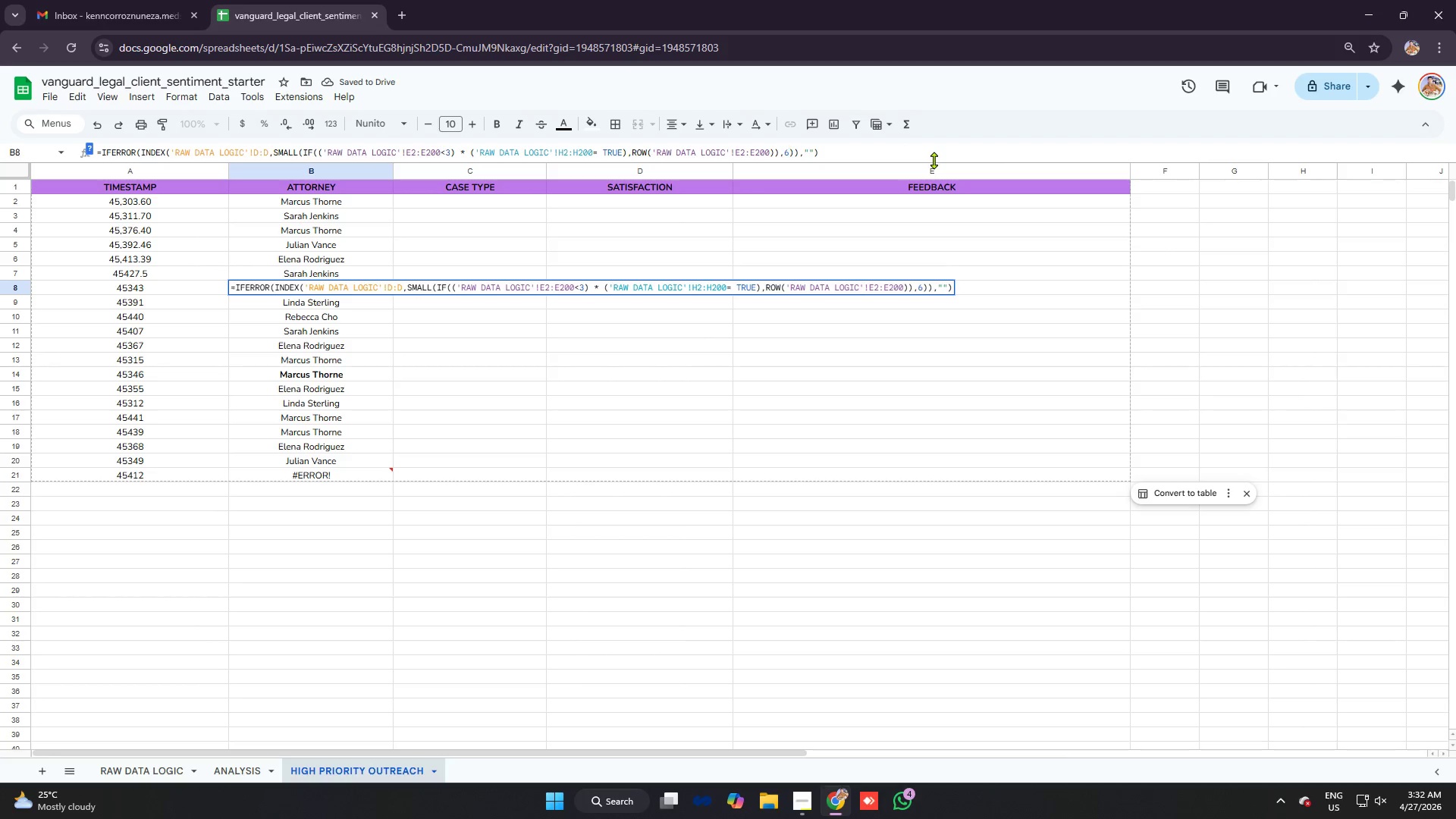 
key(Backspace)
 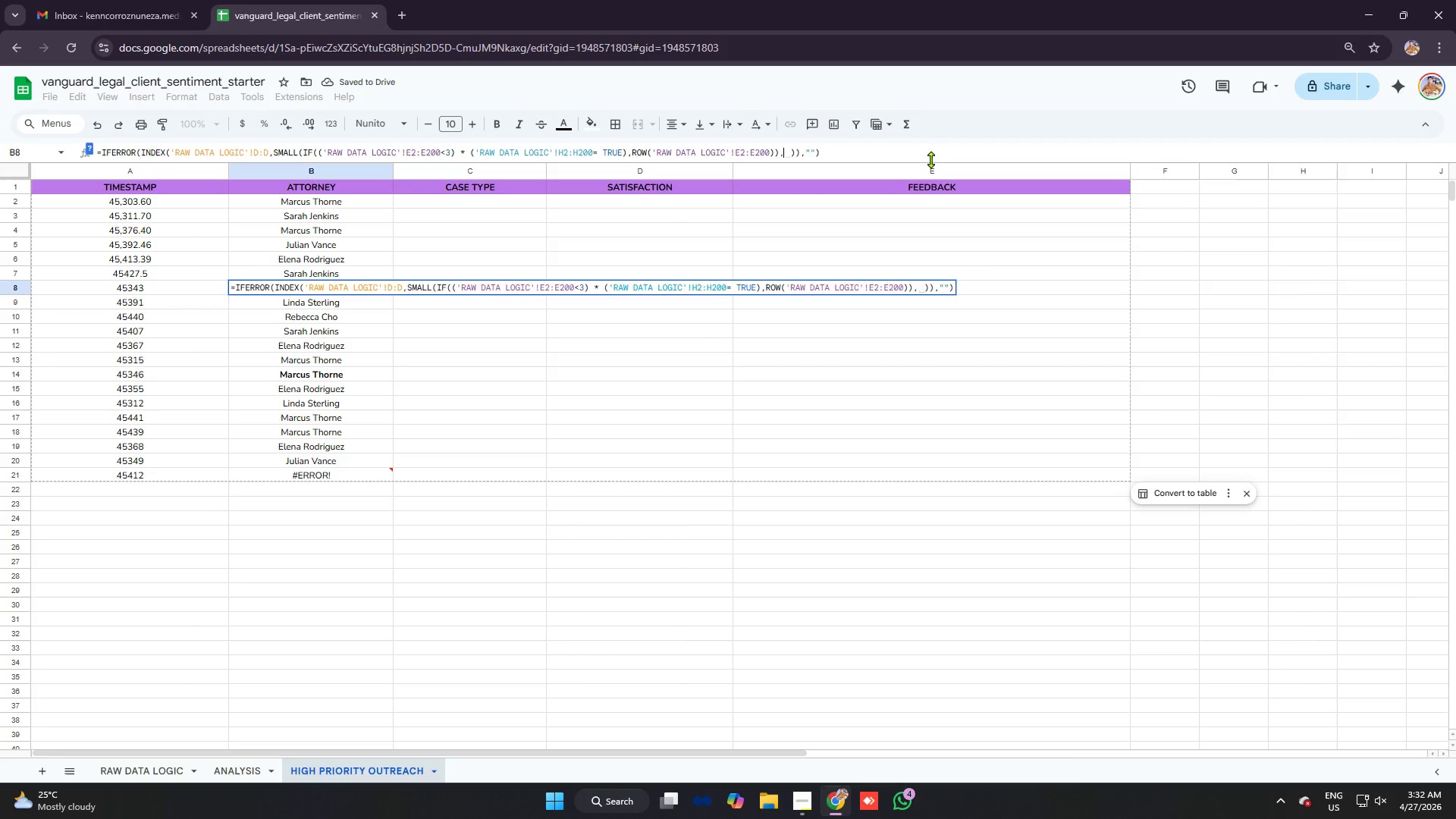 
key(Enter)
 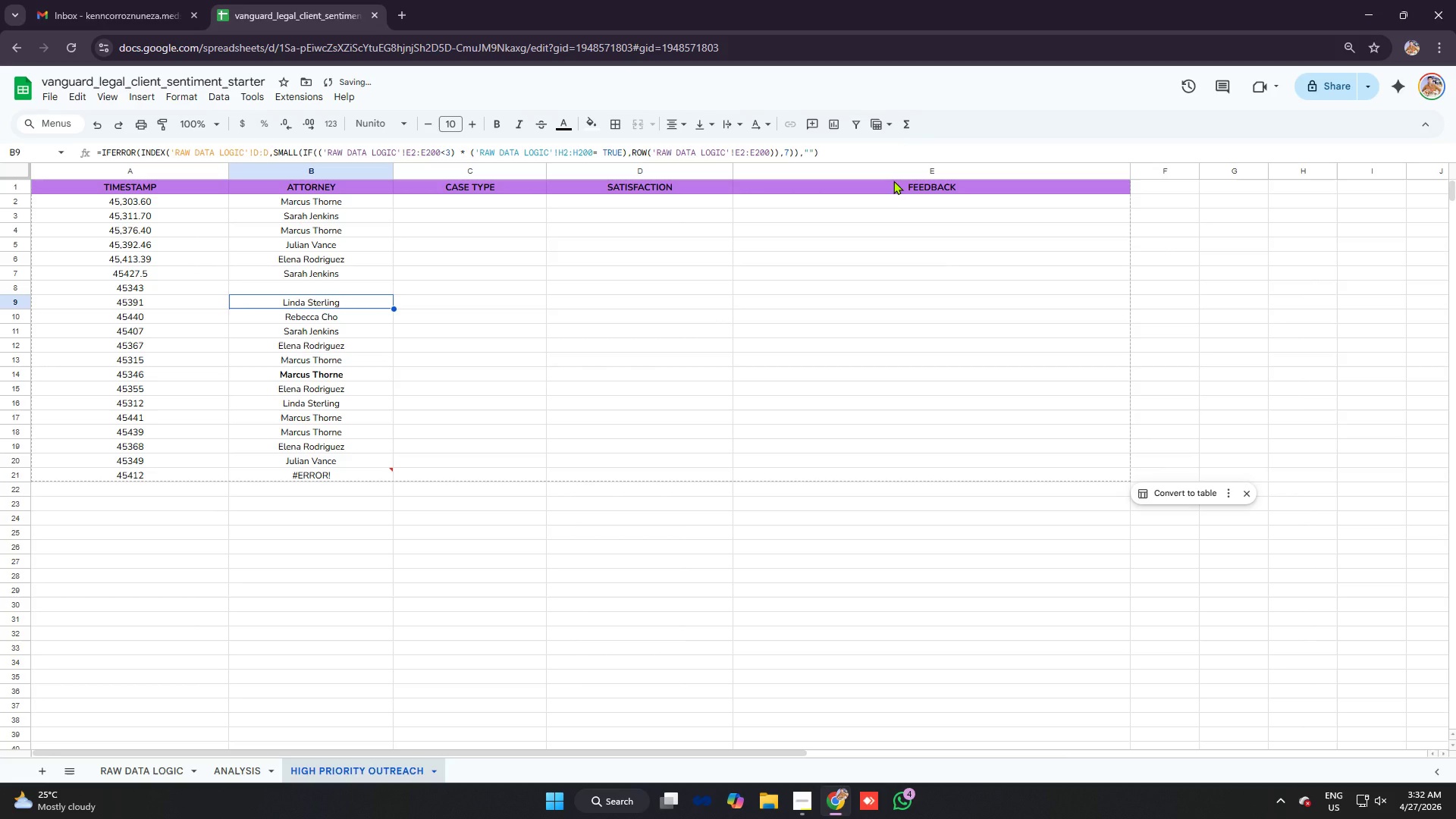 
key(ArrowDown)
 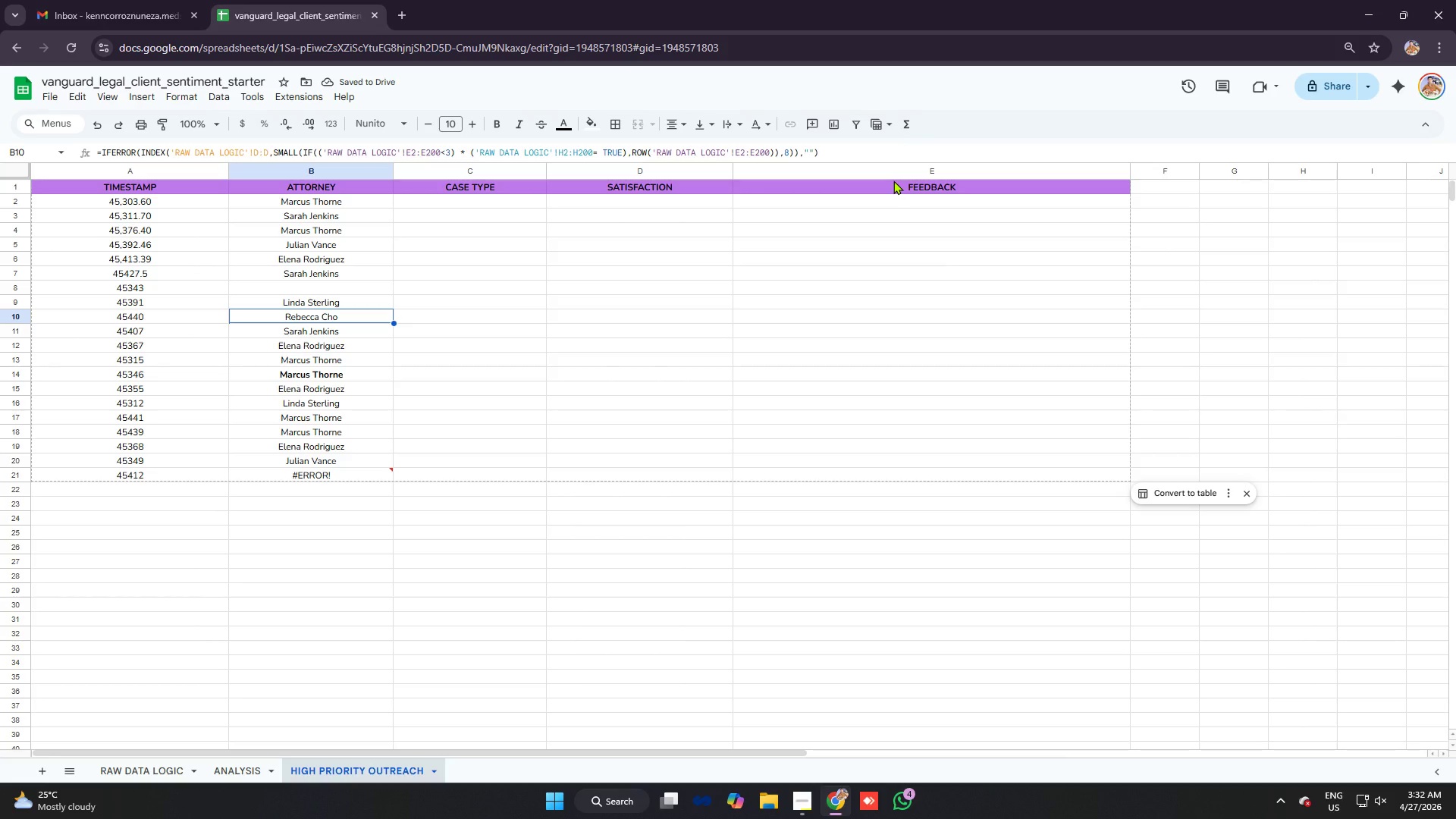 
key(ArrowDown)
 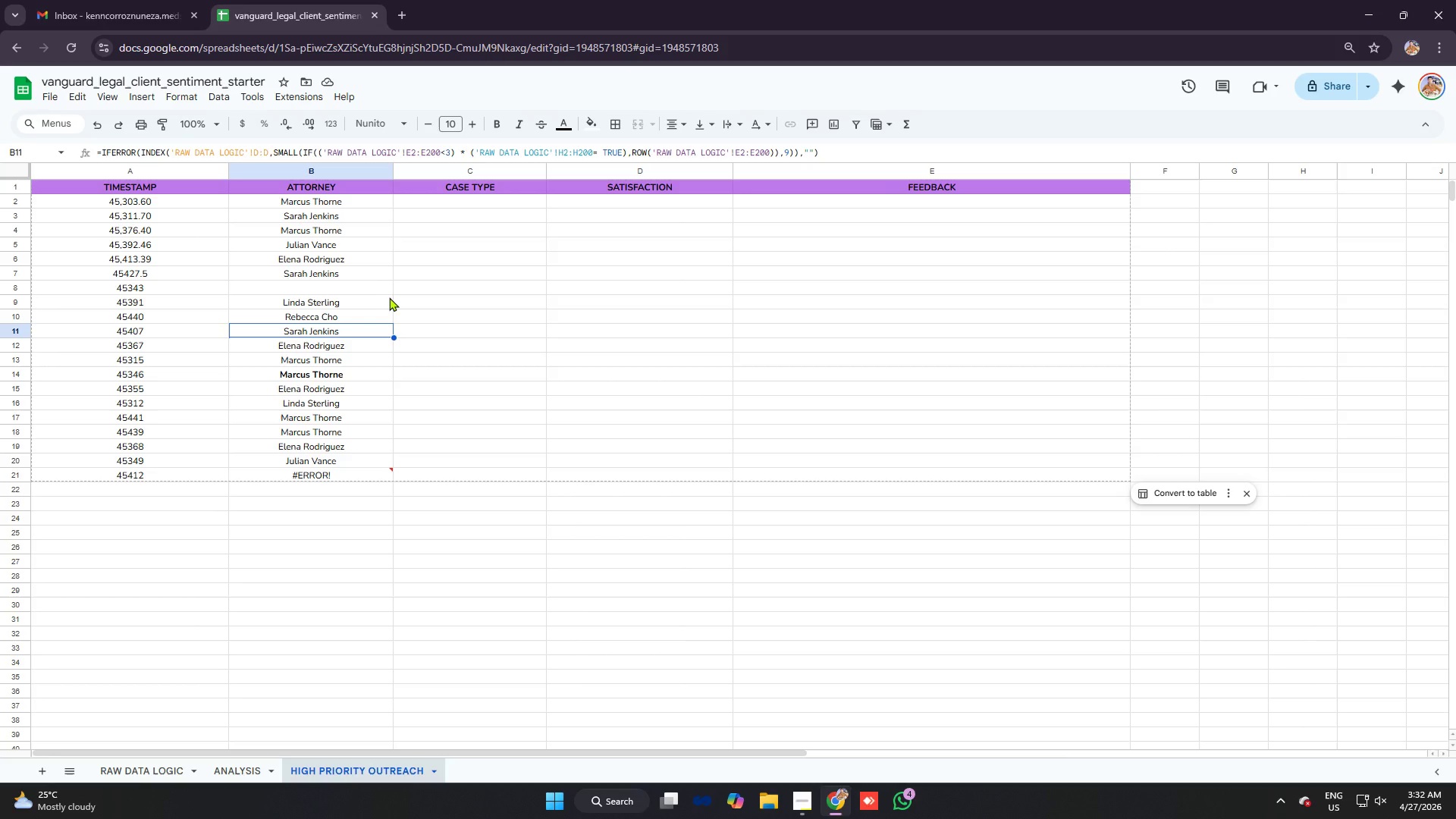 
left_click([326, 285])
 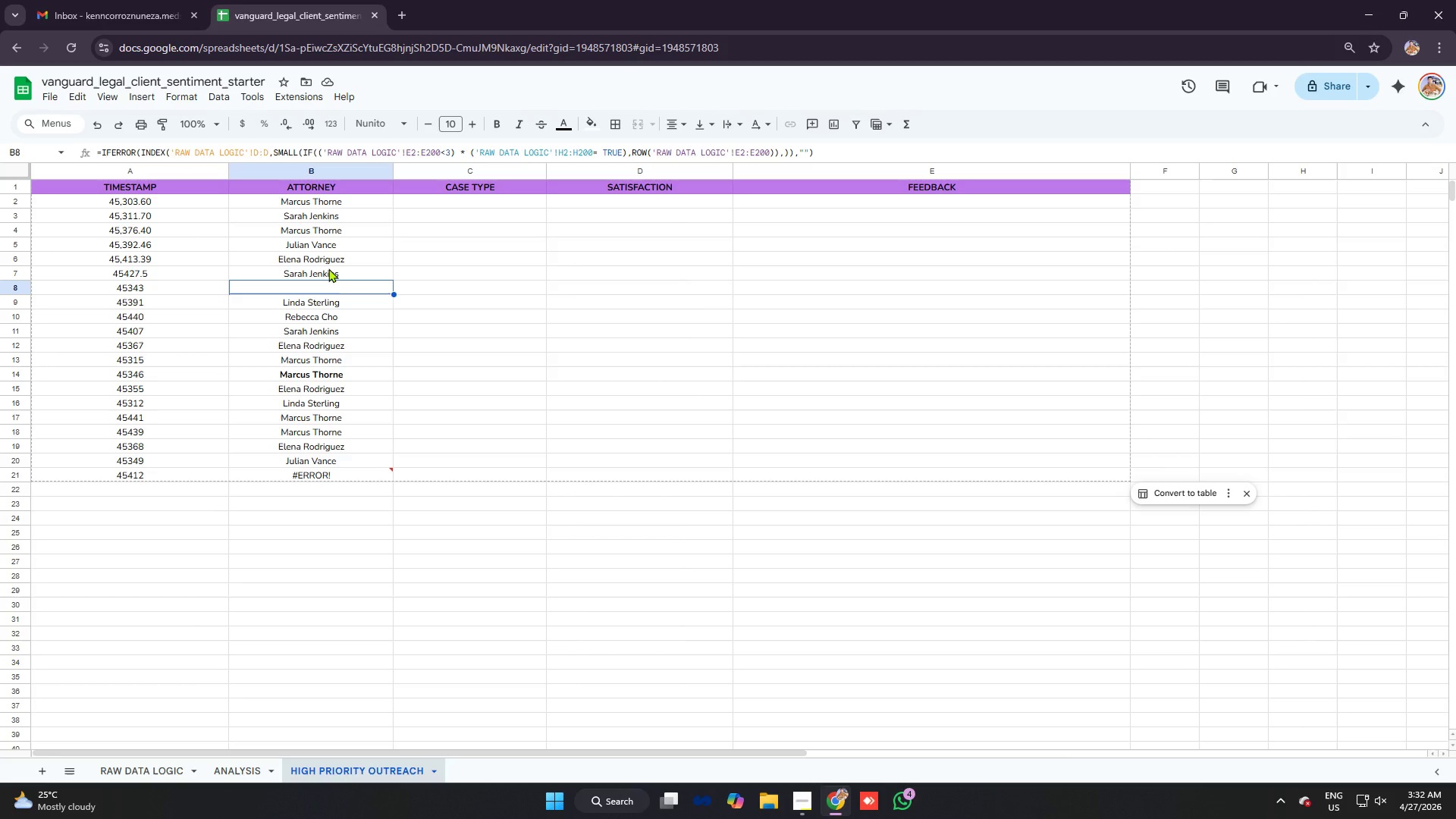 
left_click([330, 271])
 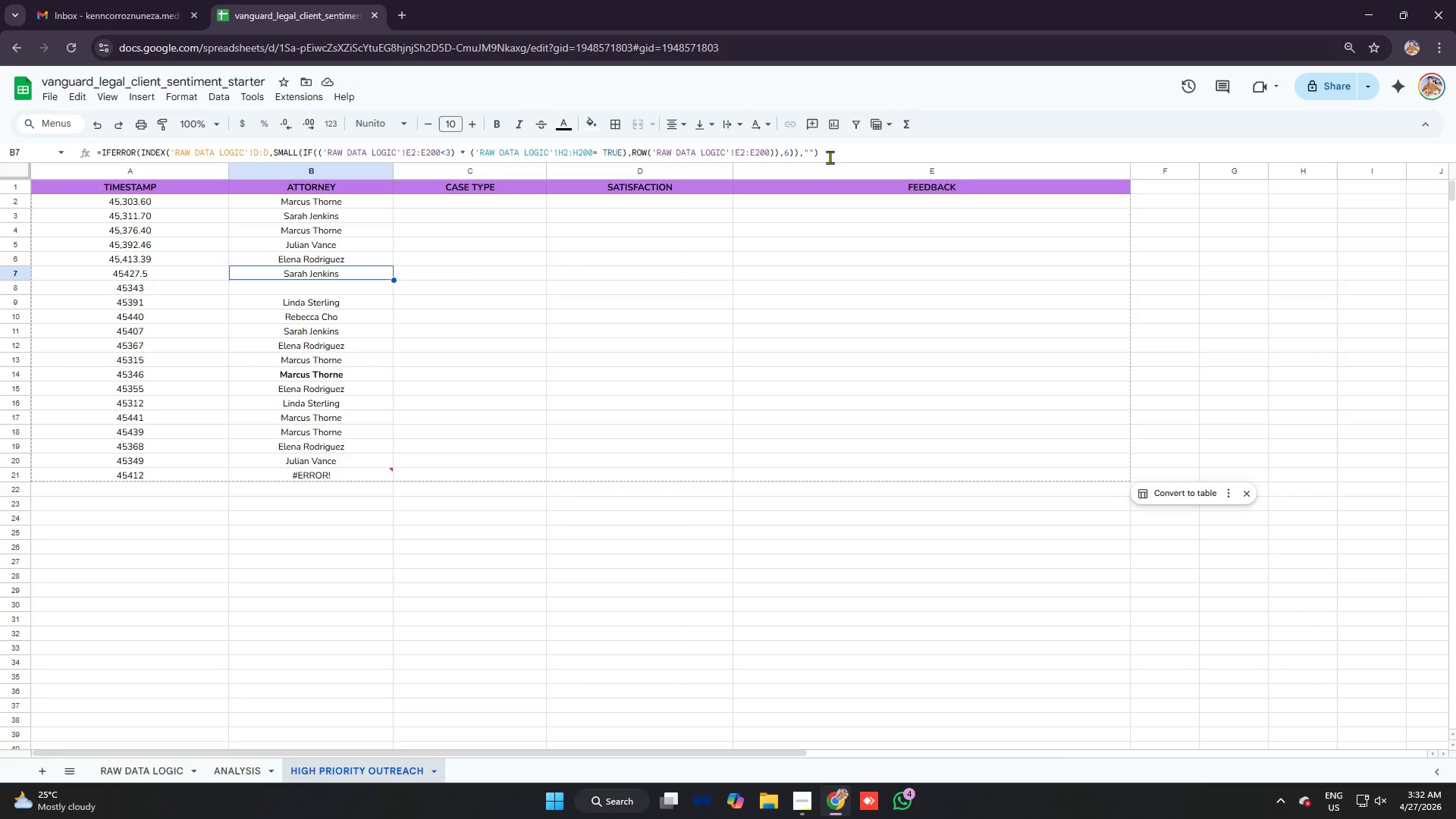 
left_click([335, 289])
 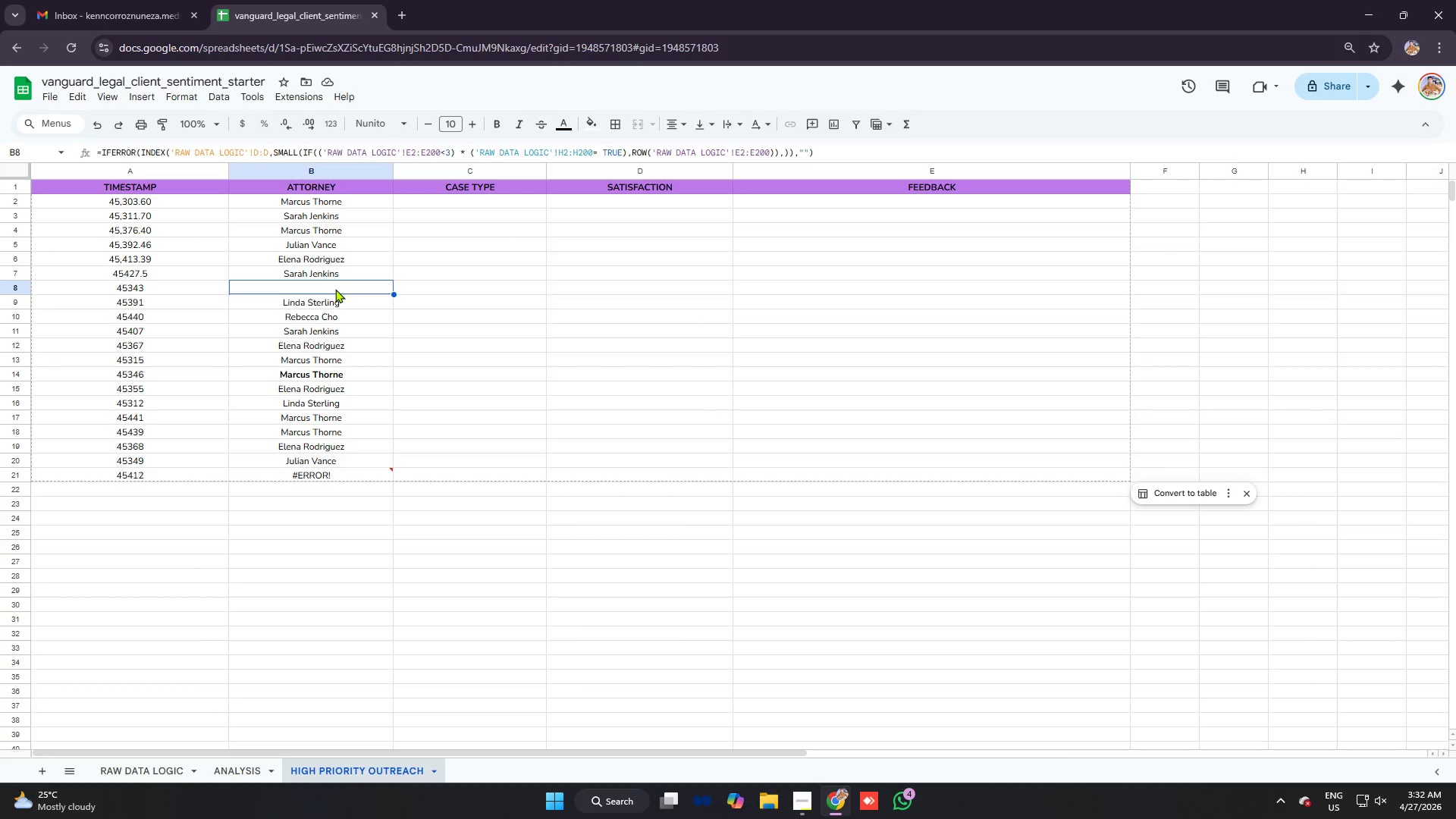 
hold_key(key=ControlLeft, duration=1.34)
 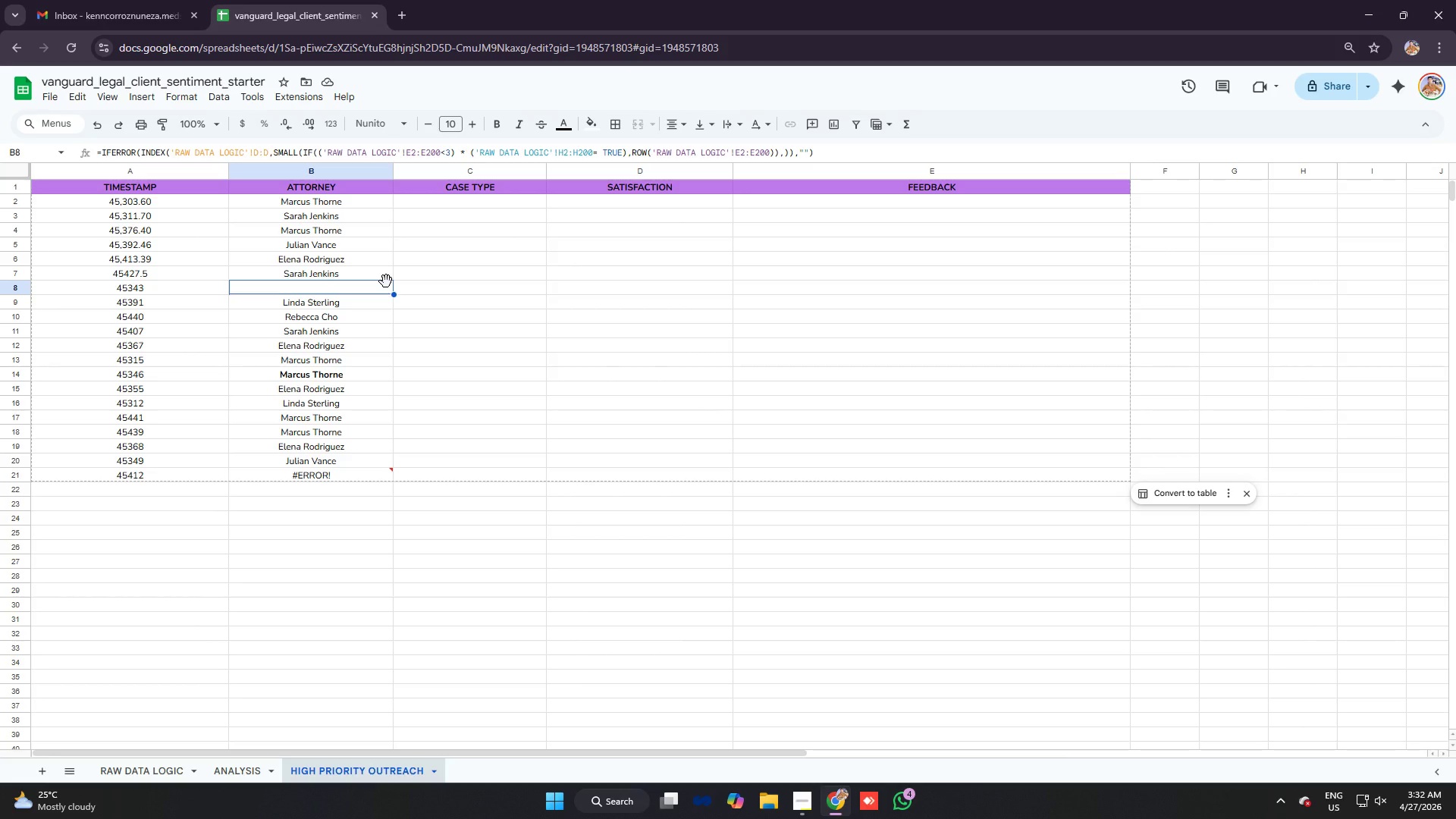 
key(Control+V)
 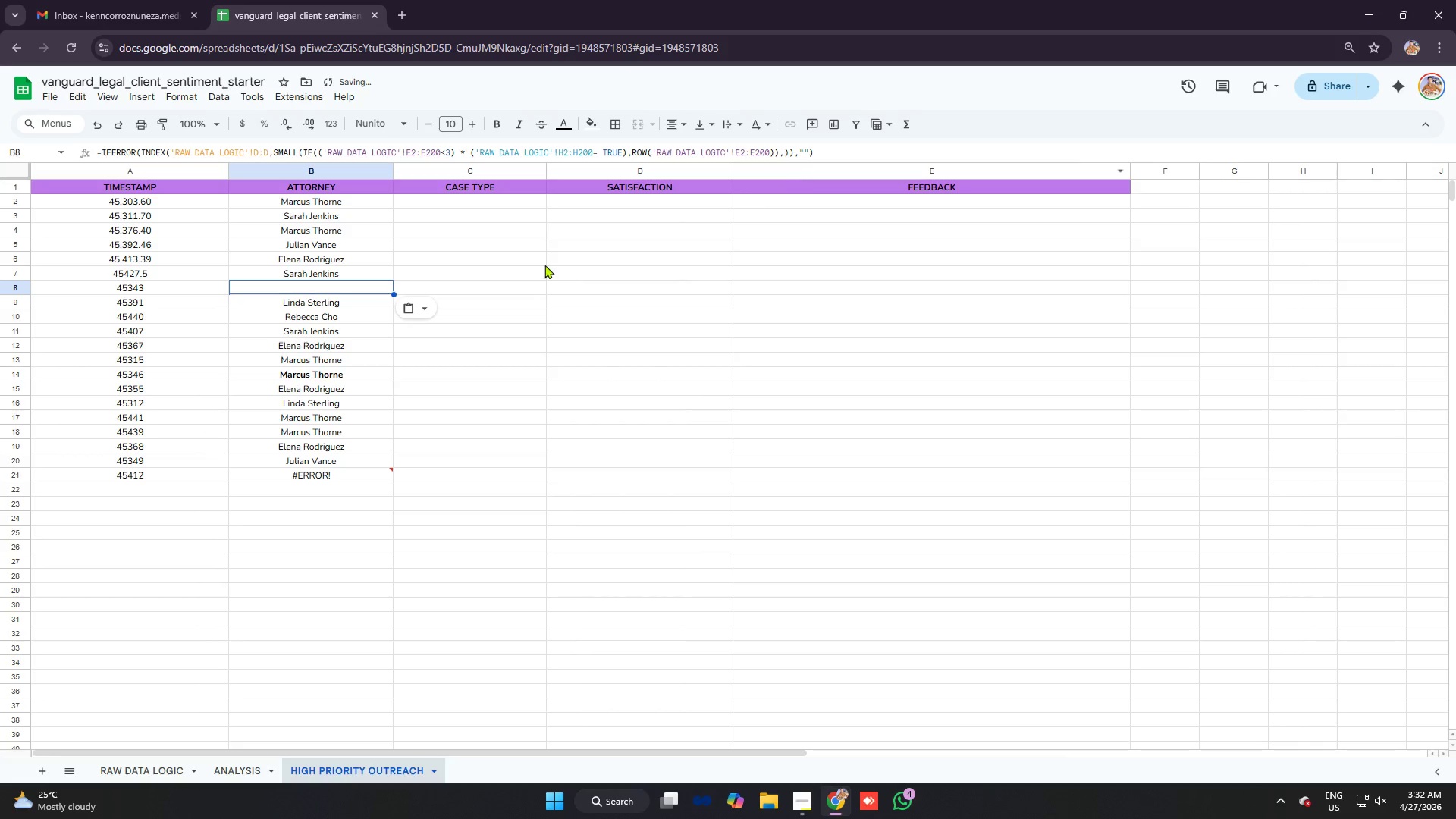 
left_click([337, 283])
 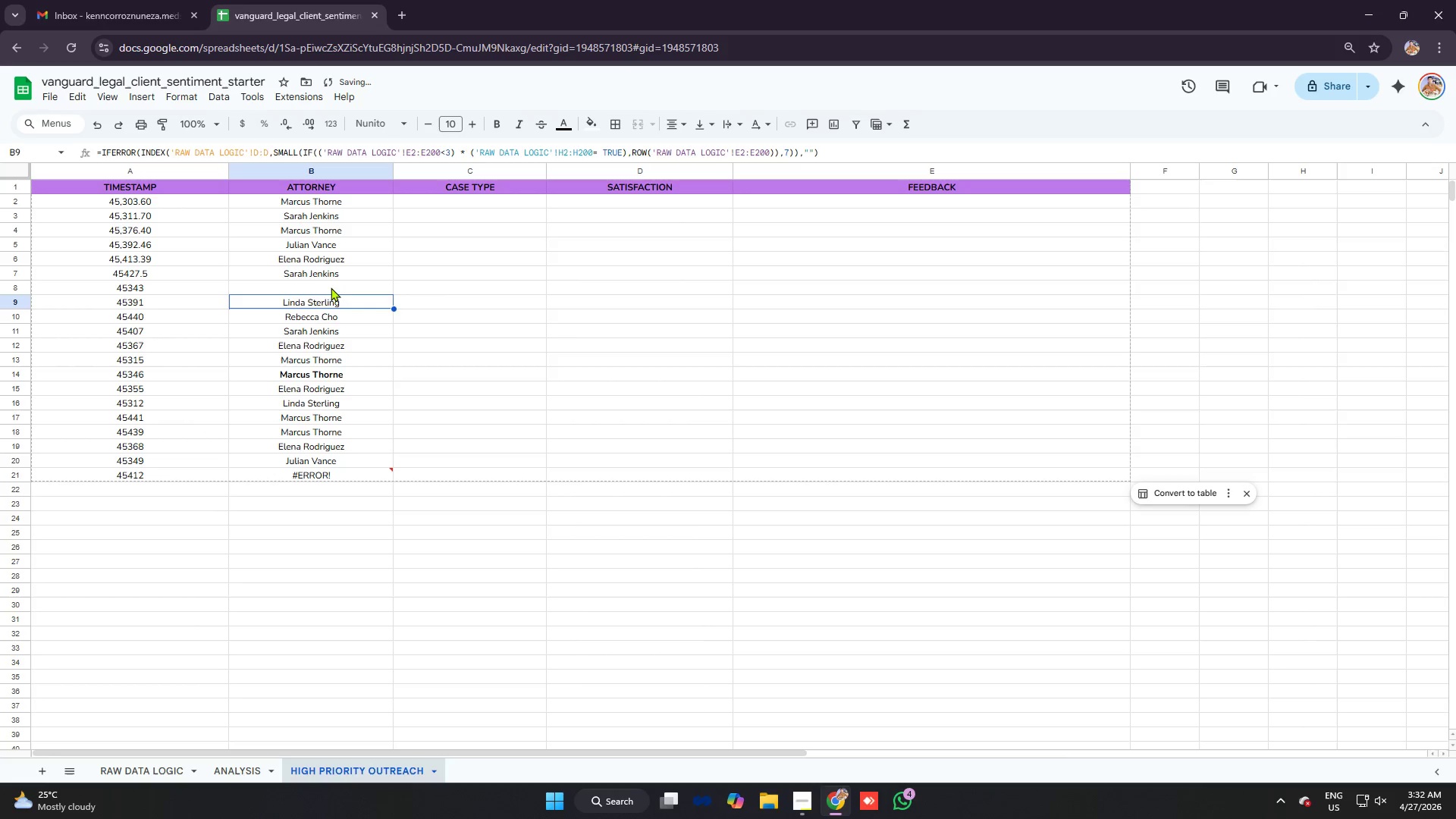 
triple_click([333, 284])
 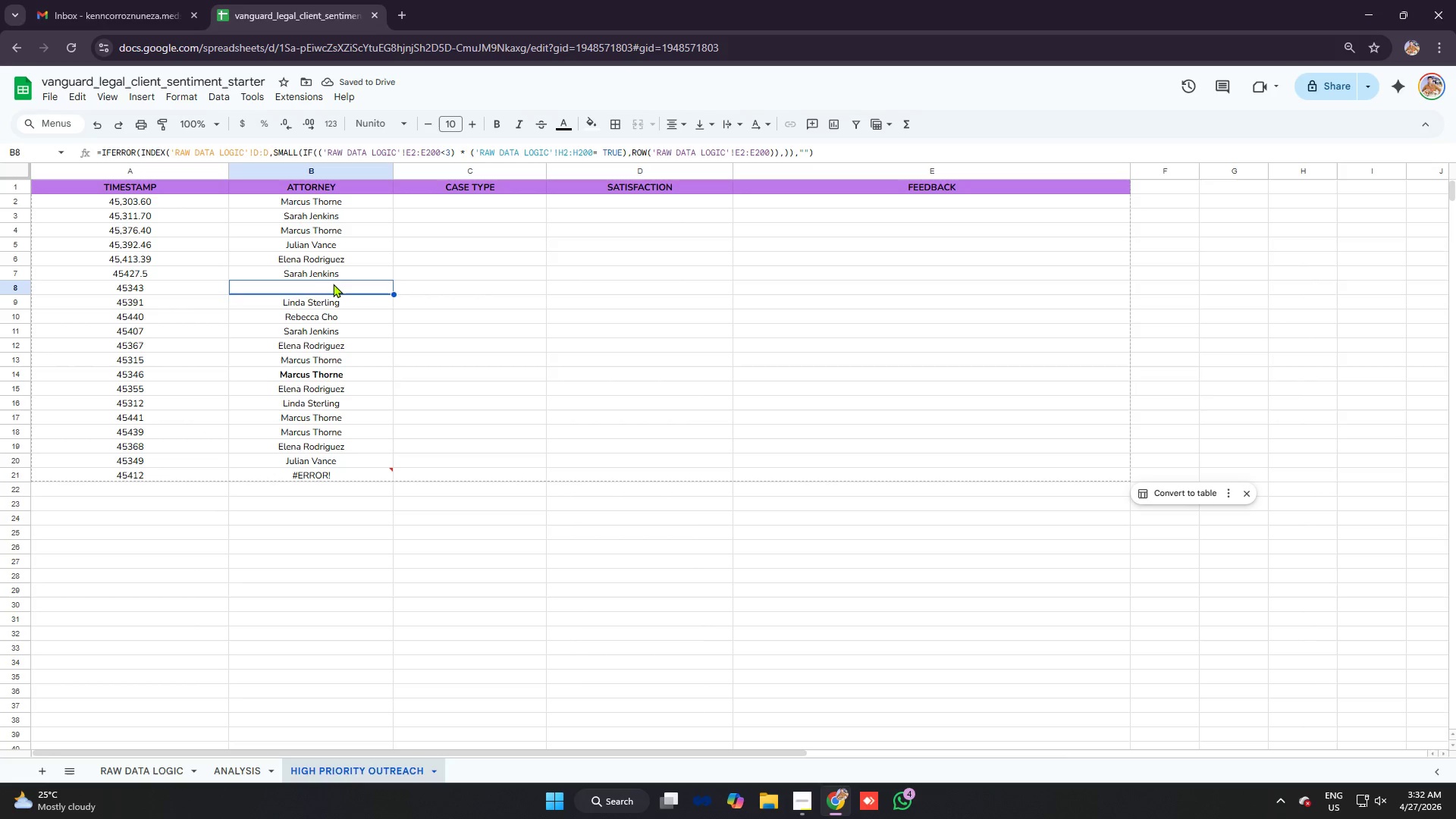 
key(Control+V)
 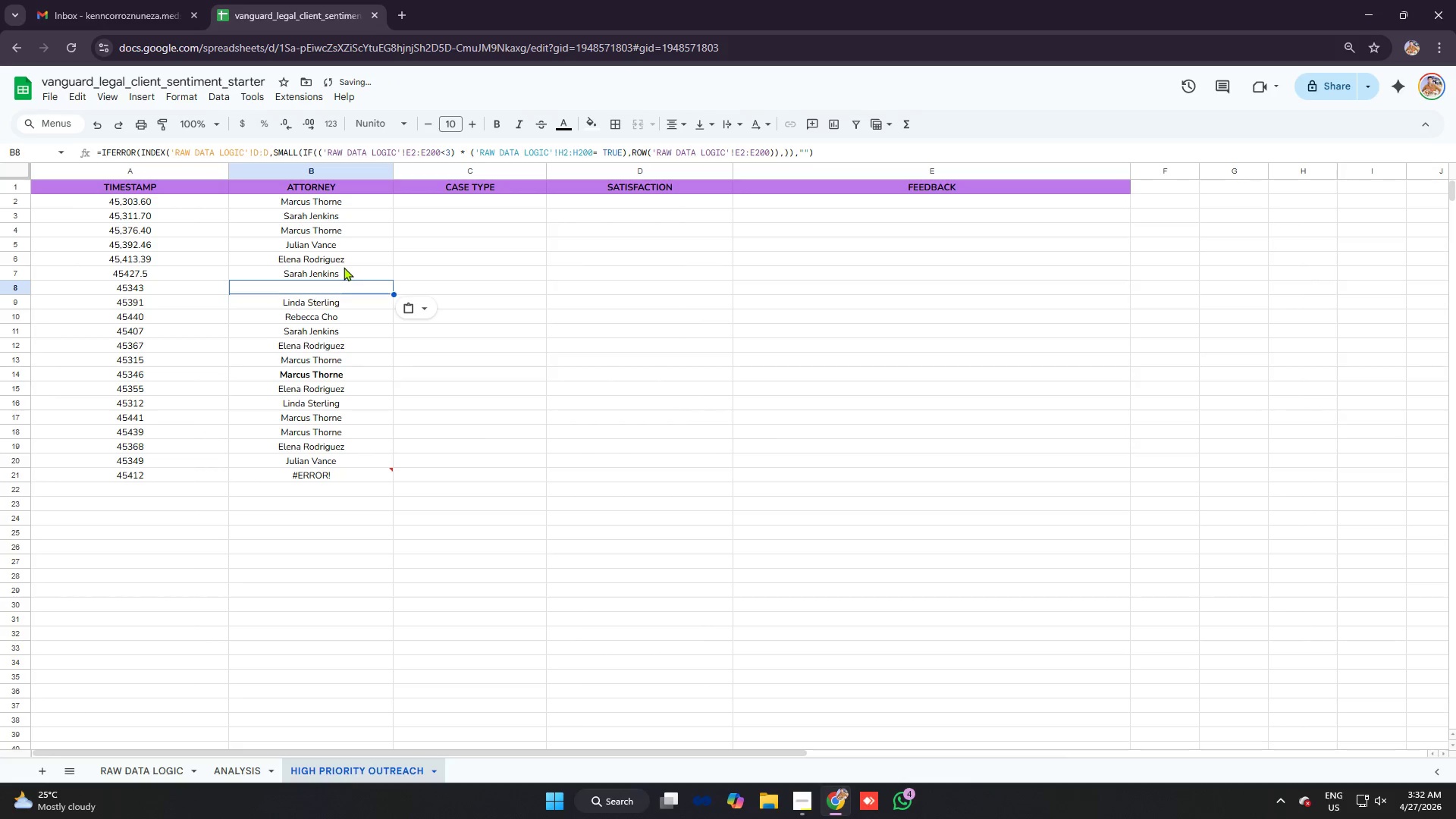 
left_click([343, 275])
 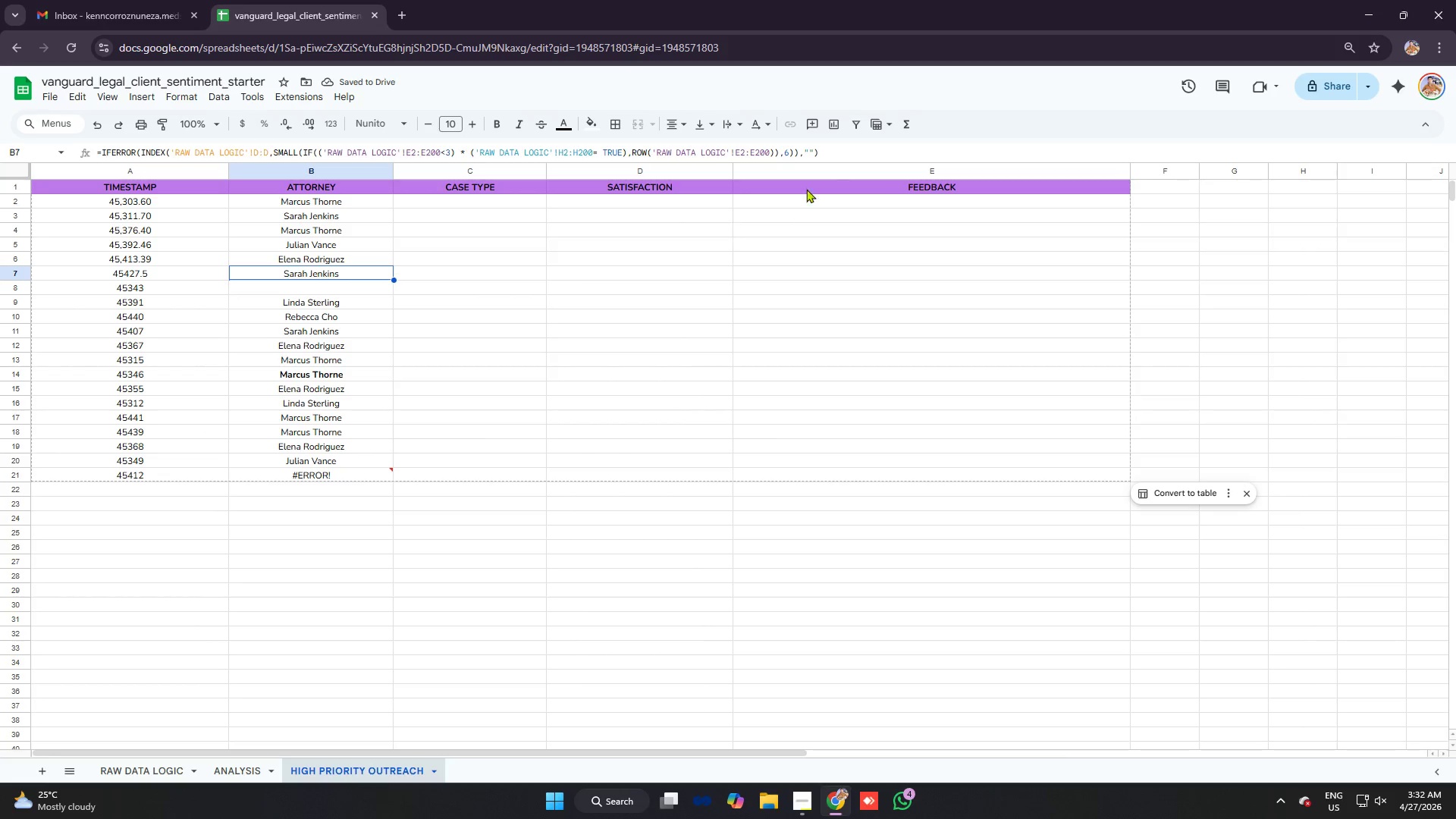 
left_click([849, 154])
 